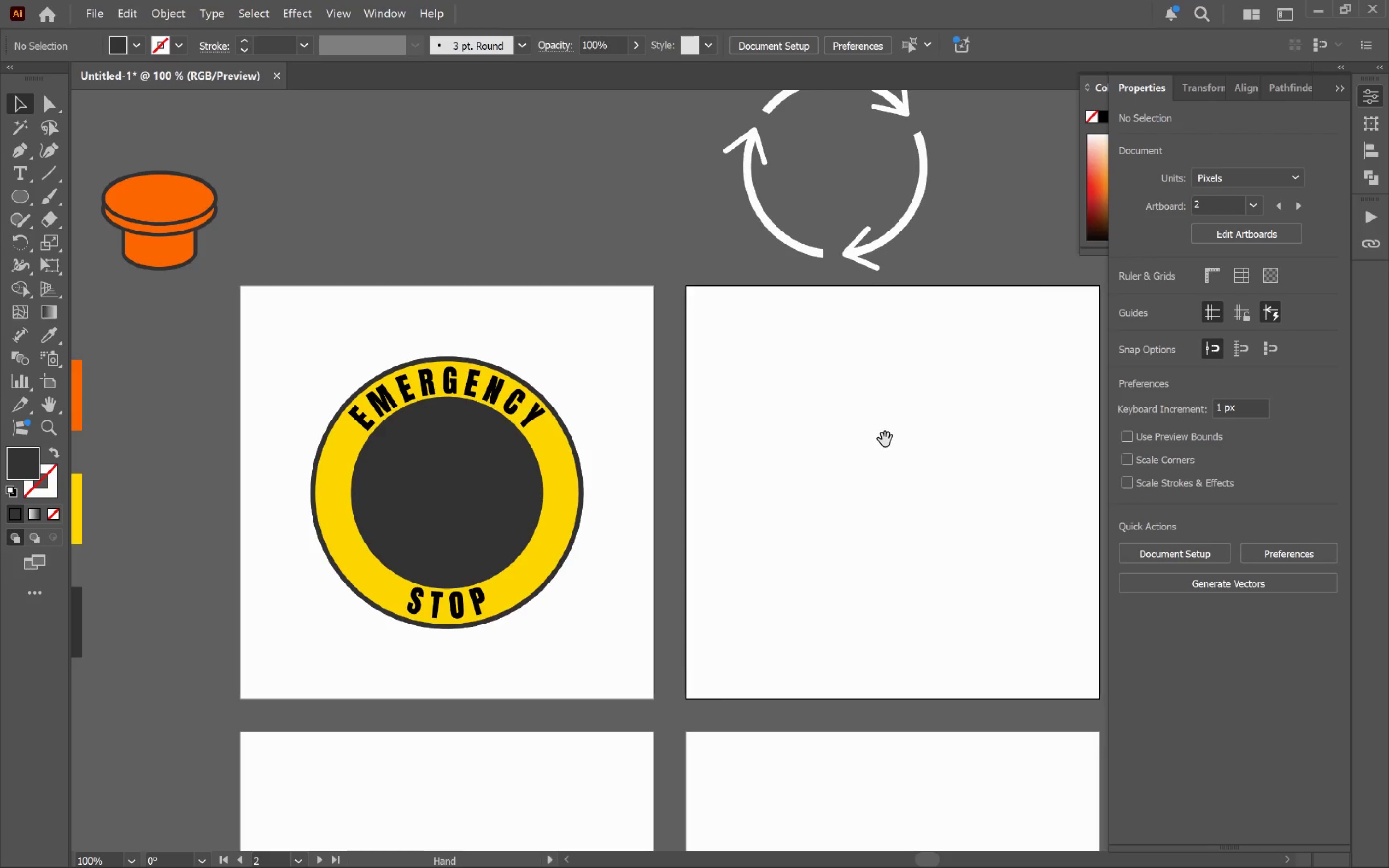 
key(Space)
 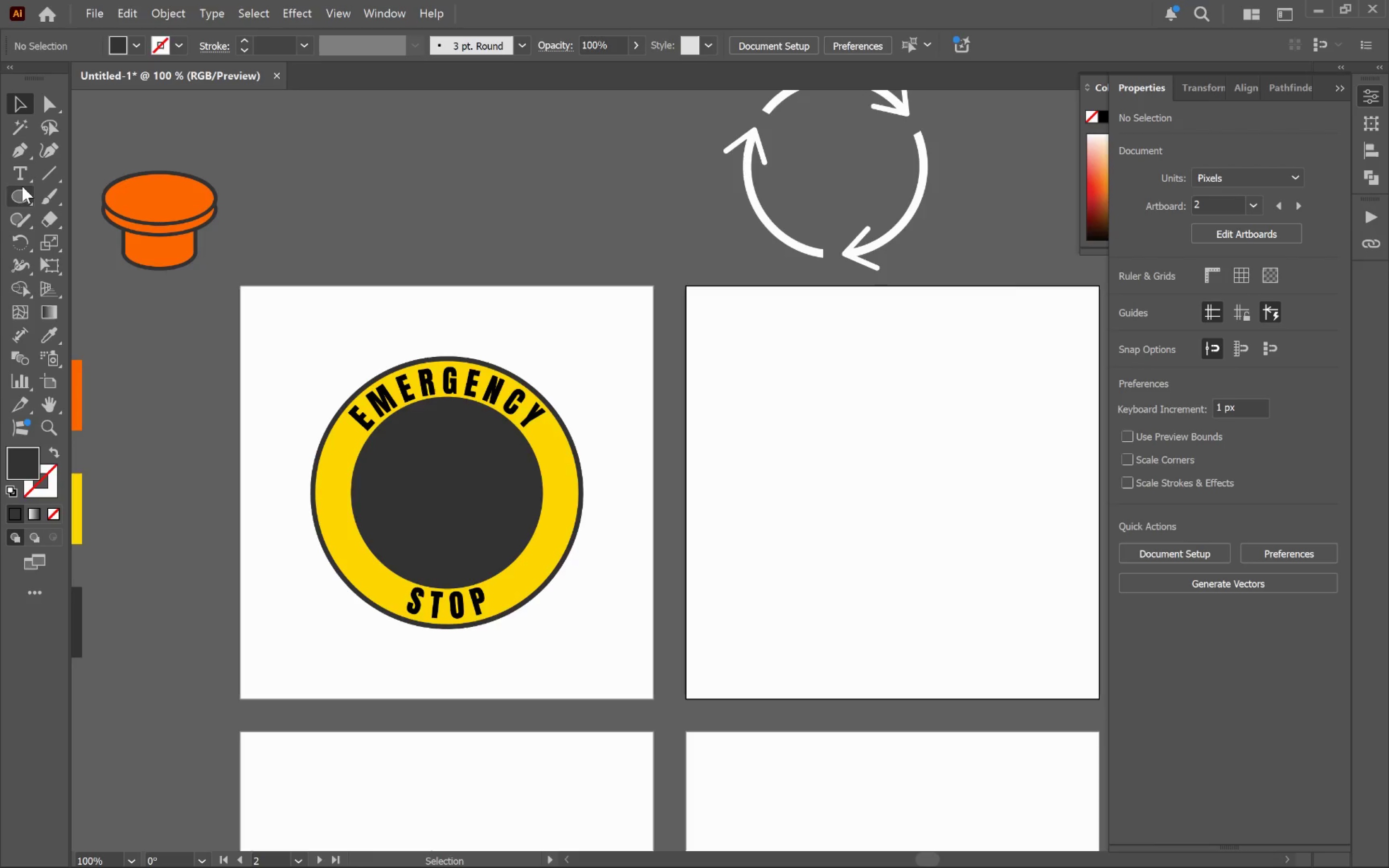 
left_click([24, 198])
 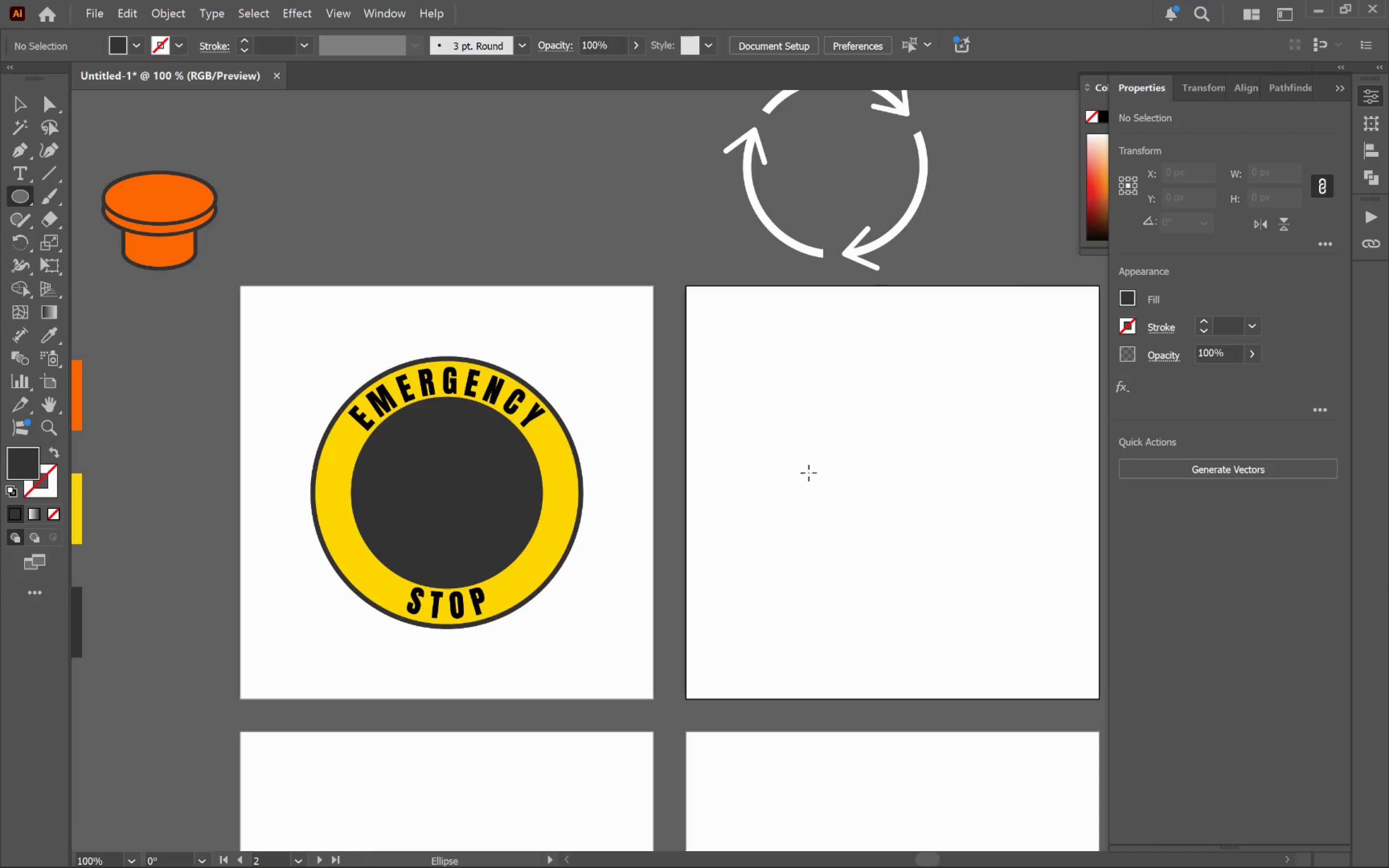 
left_click_drag(start_coordinate=[815, 461], to_coordinate=[995, 644])
 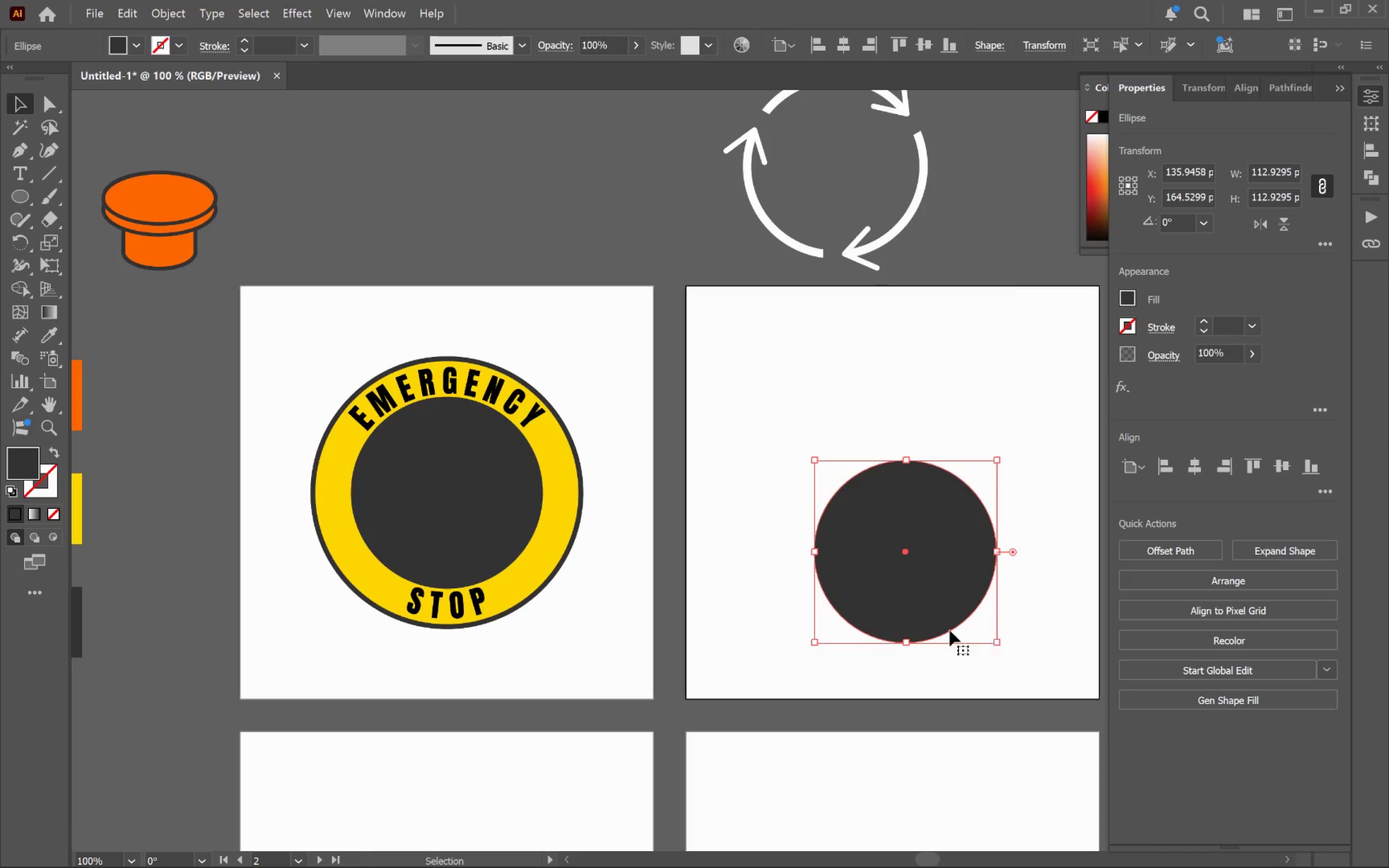 
hold_key(key=ShiftLeft, duration=0.59)
 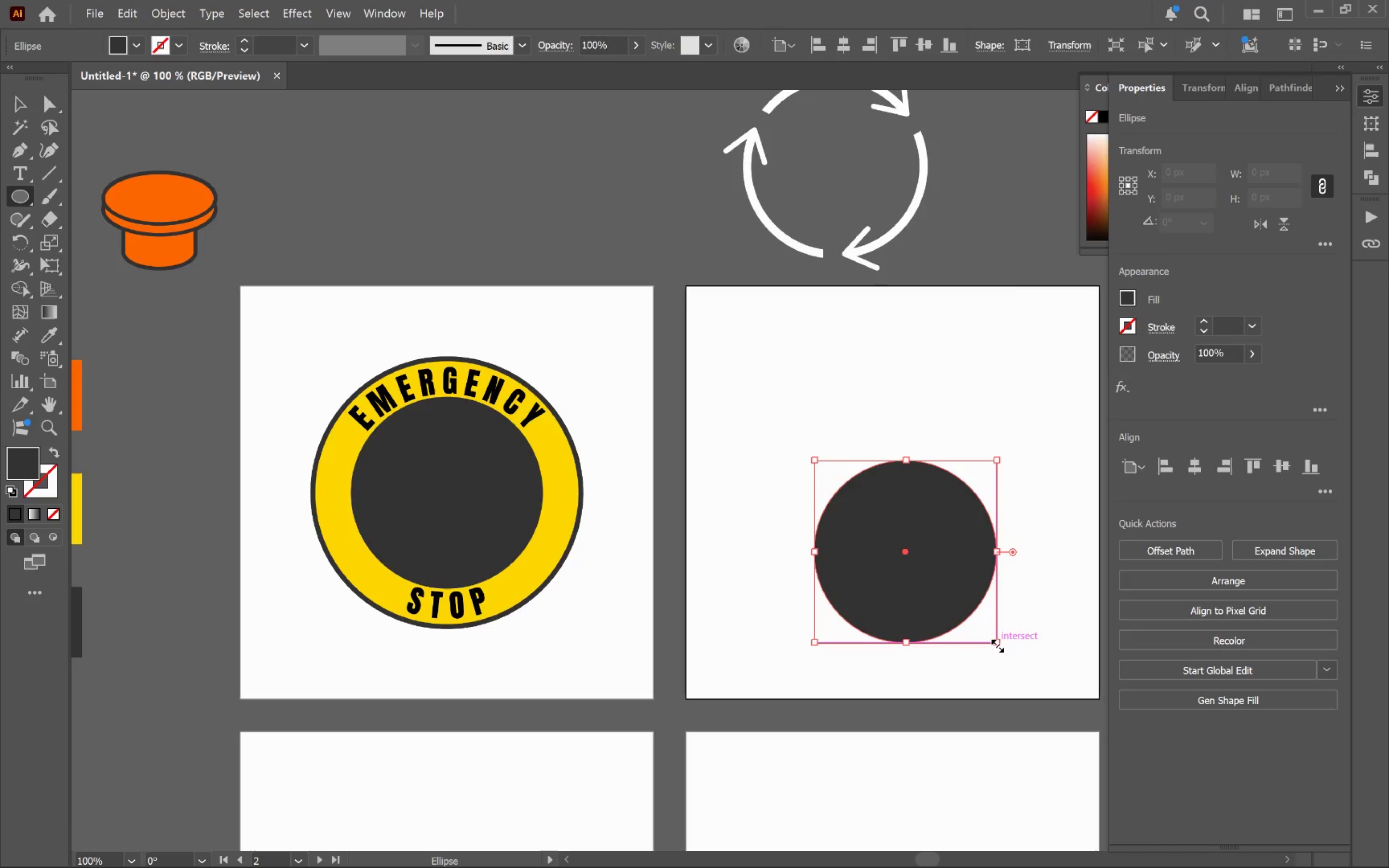 
type(vi)
 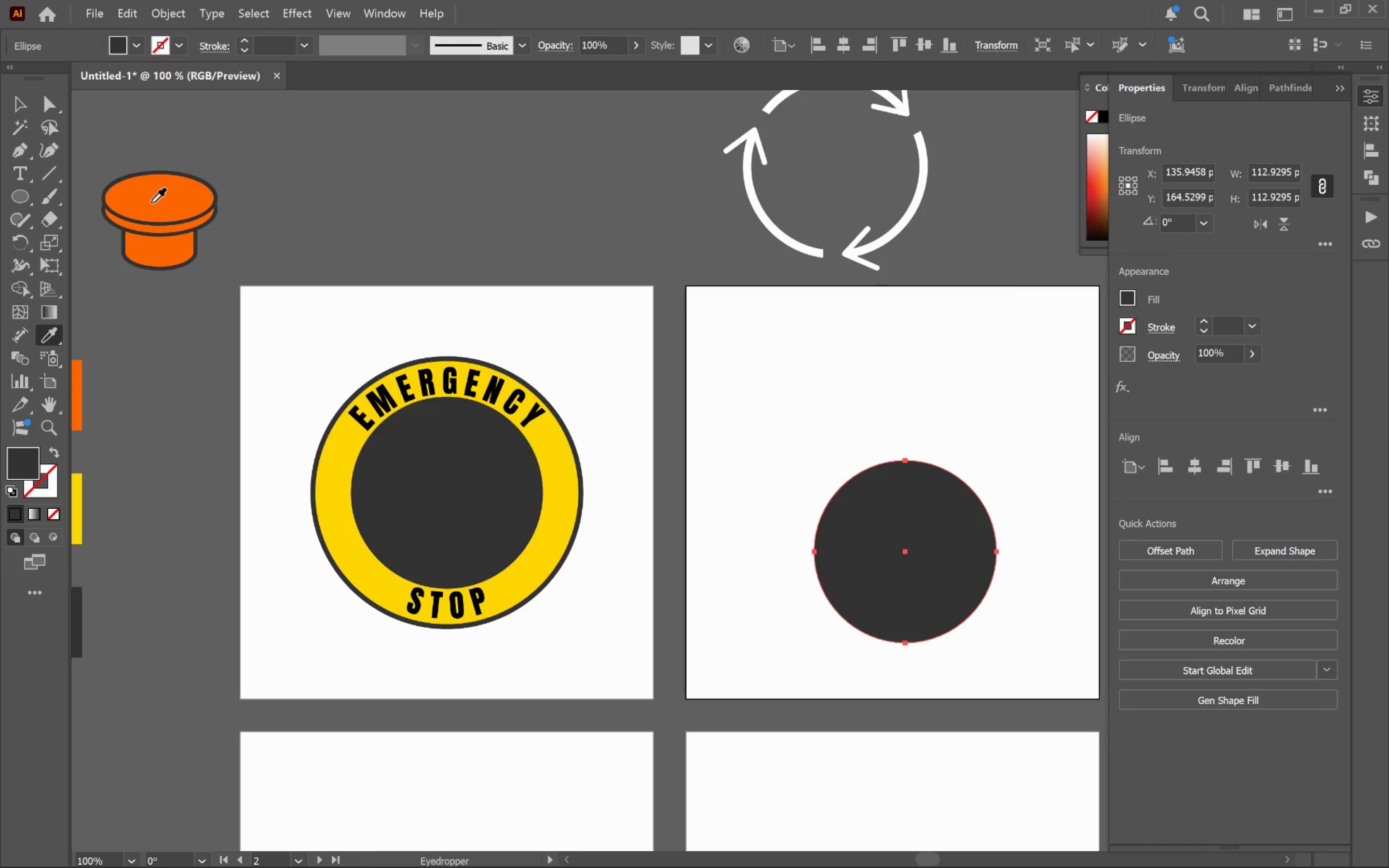 
left_click([152, 203])
 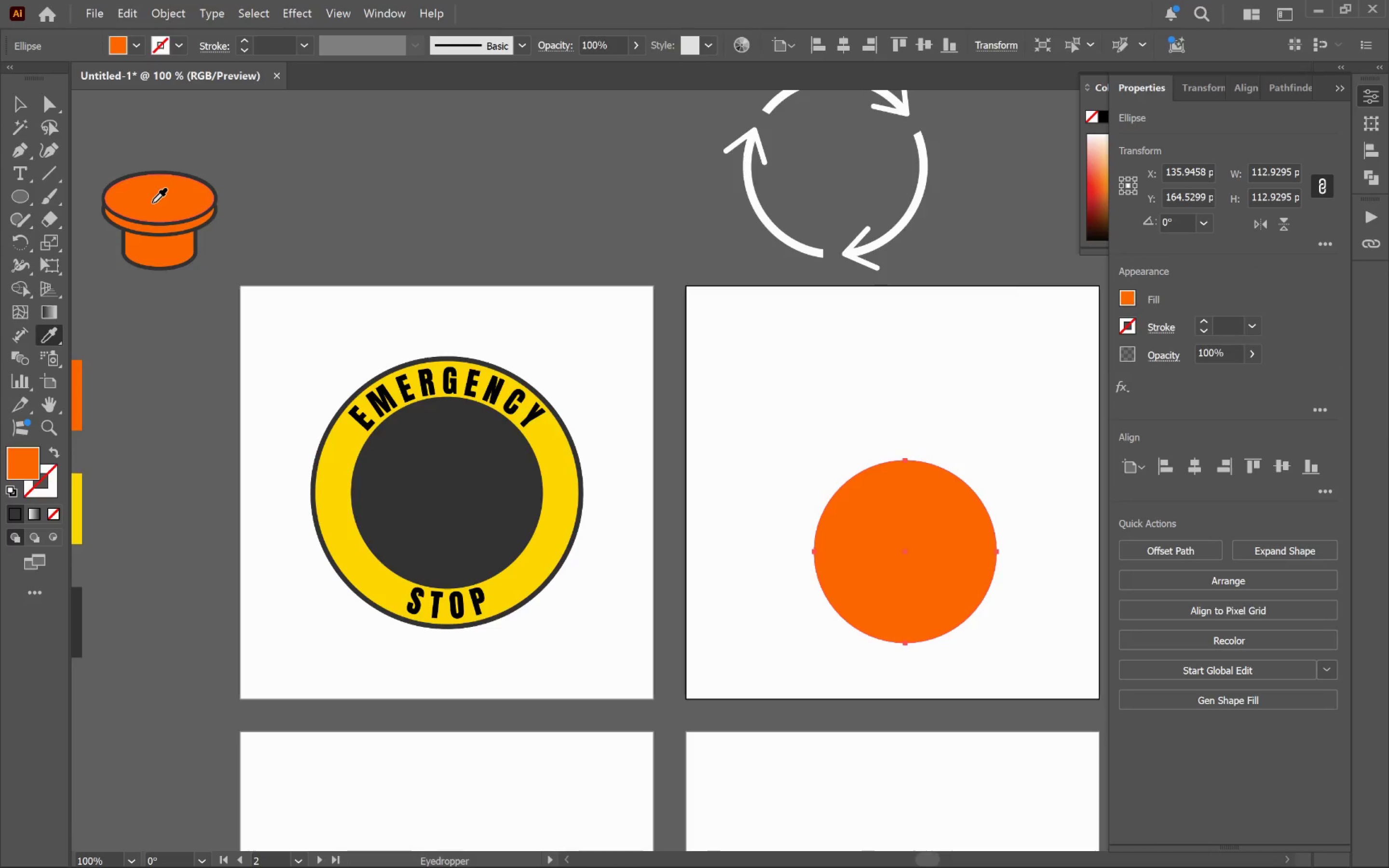 
key(V)
 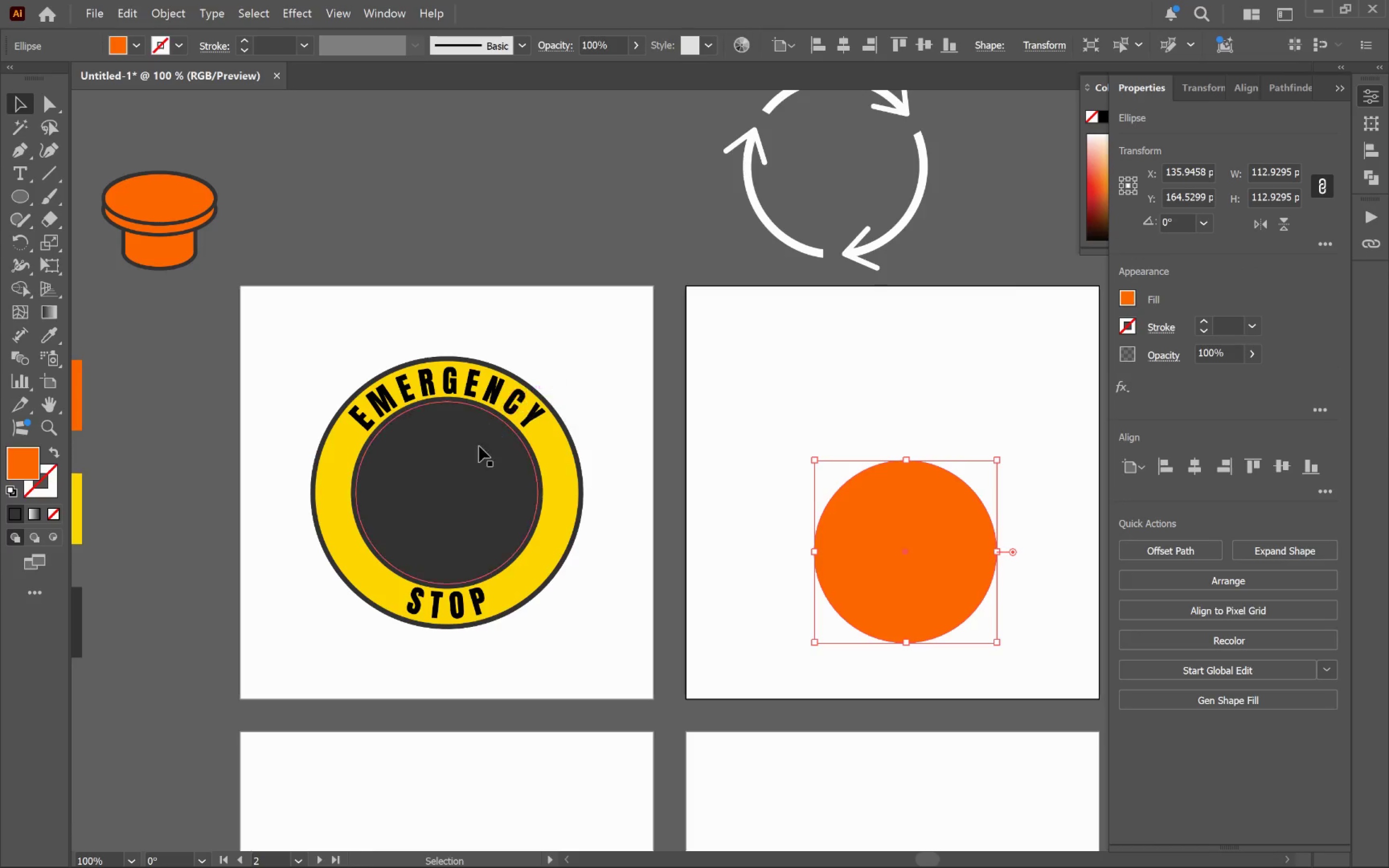 
hold_key(key=ShiftLeft, duration=0.31)
left_click([476, 472])
 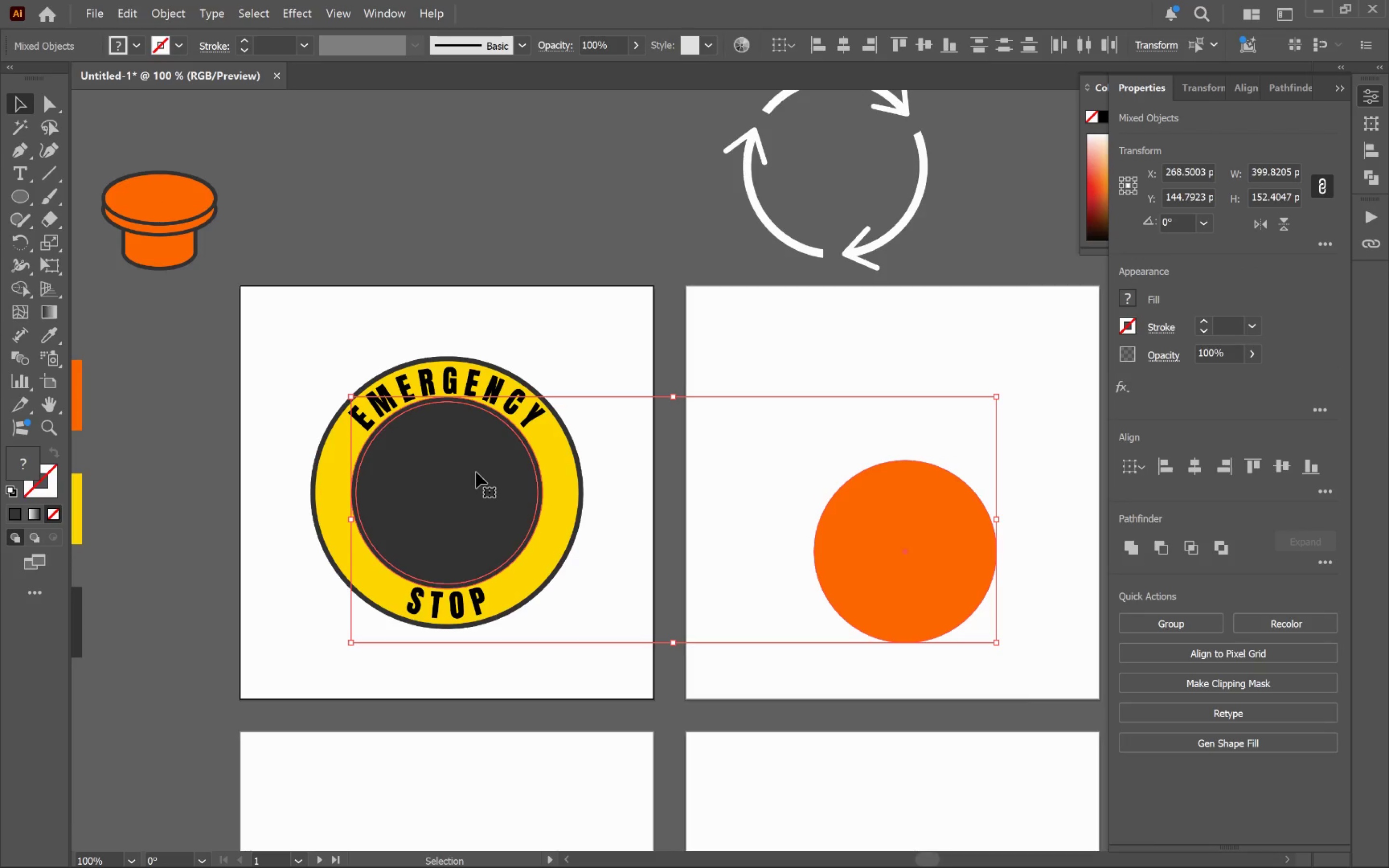 
left_click([476, 472])
 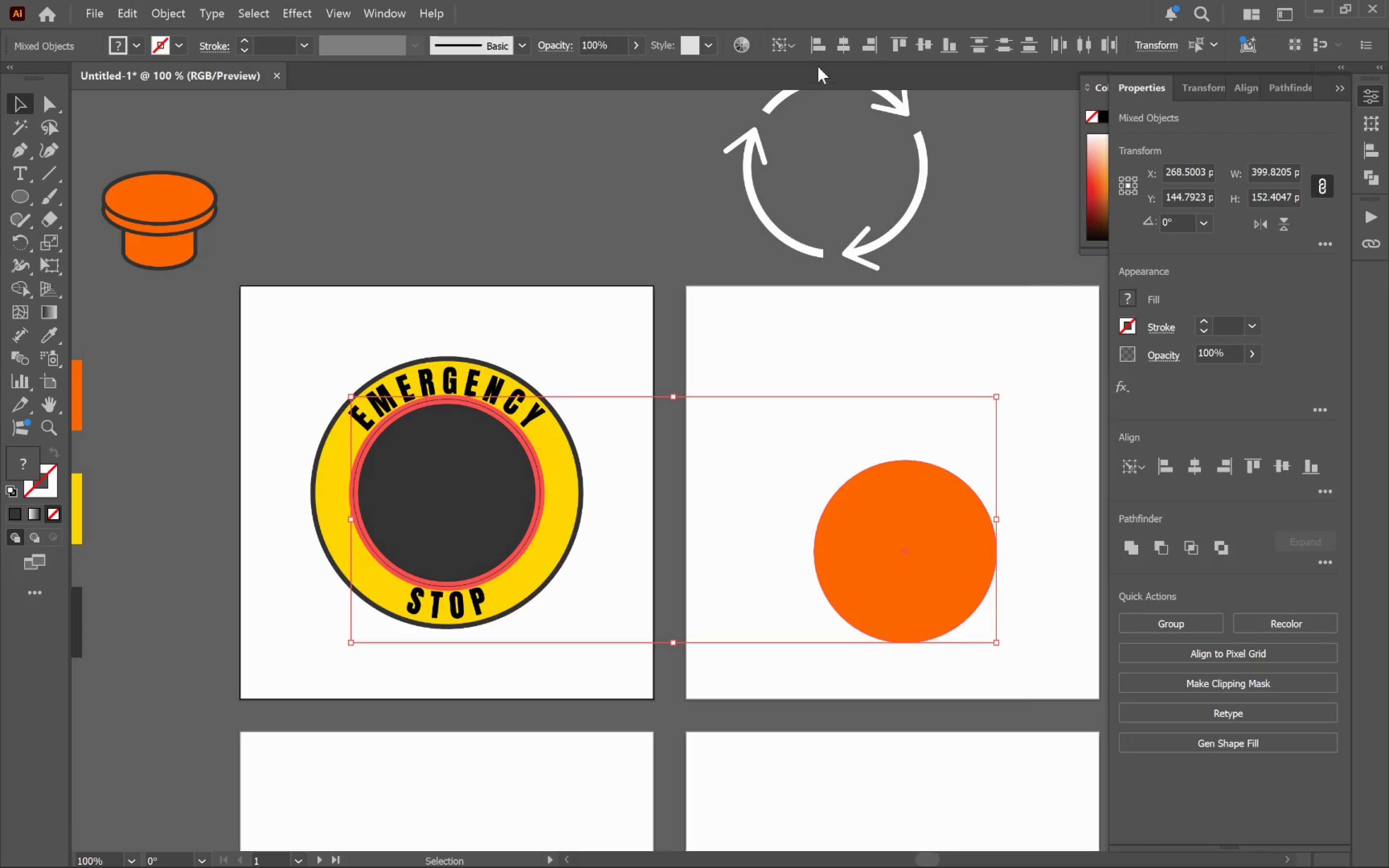 
left_click([834, 55])
 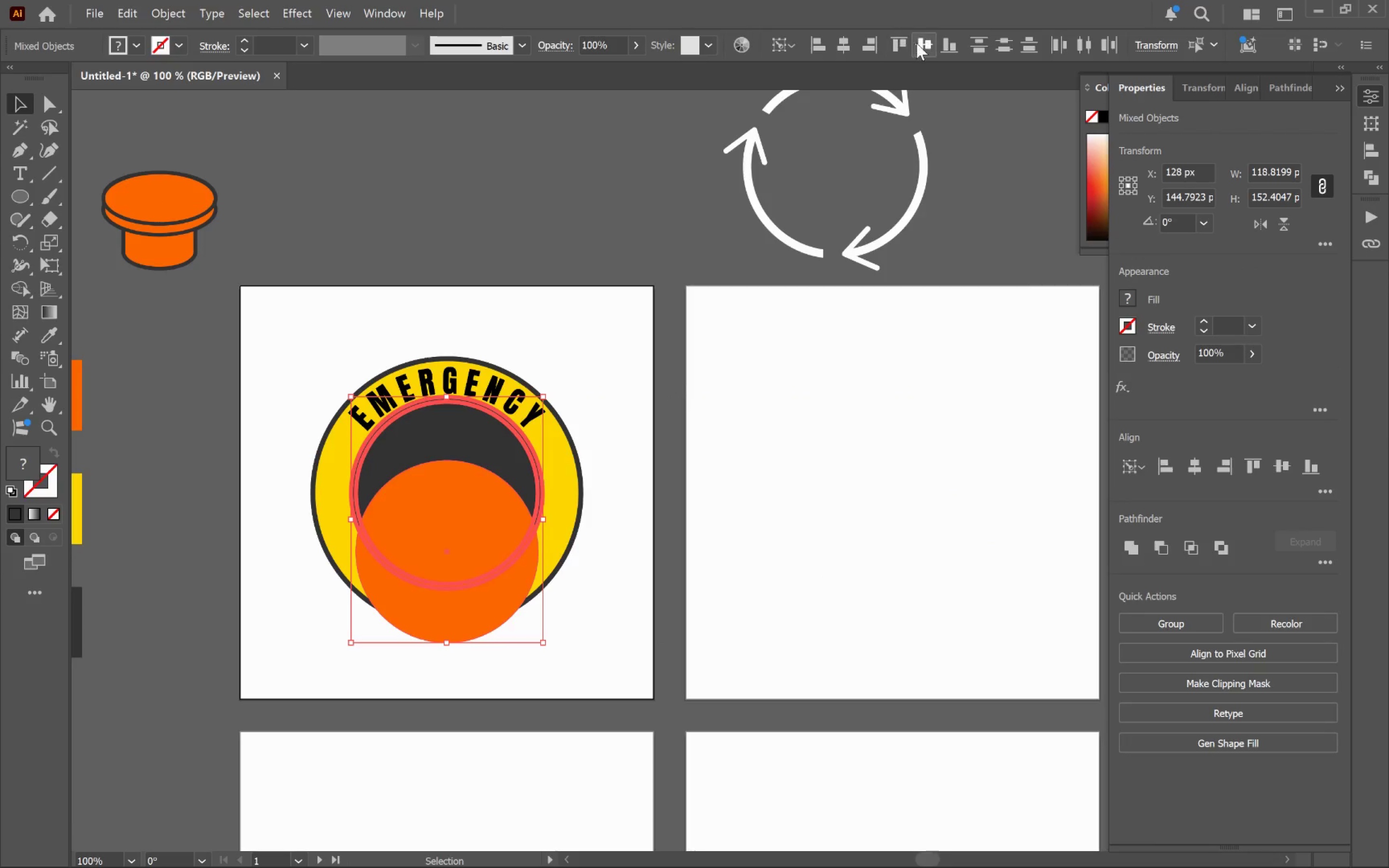 
left_click([921, 44])
 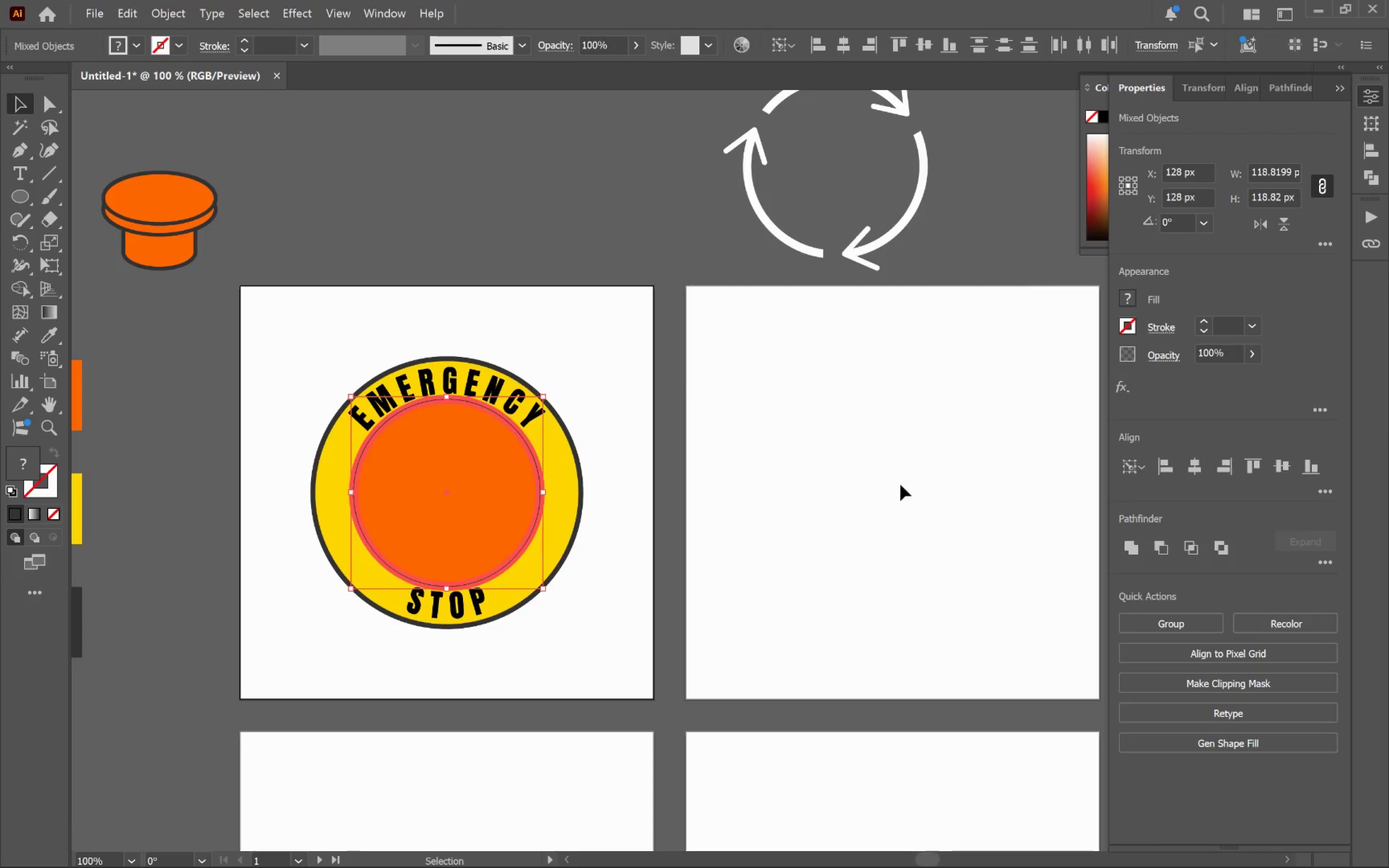 
left_click([895, 513])
 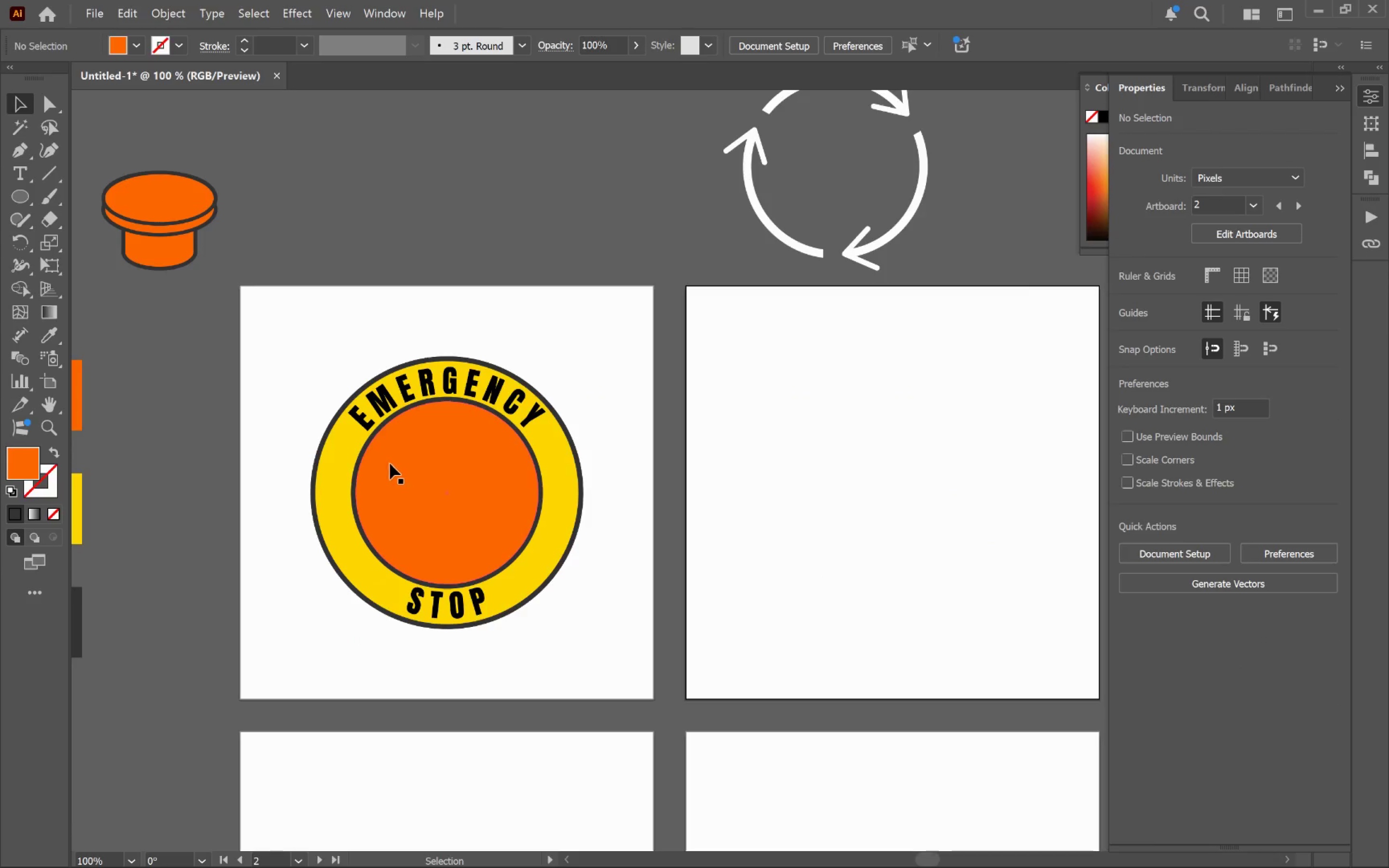 
left_click([434, 472])
 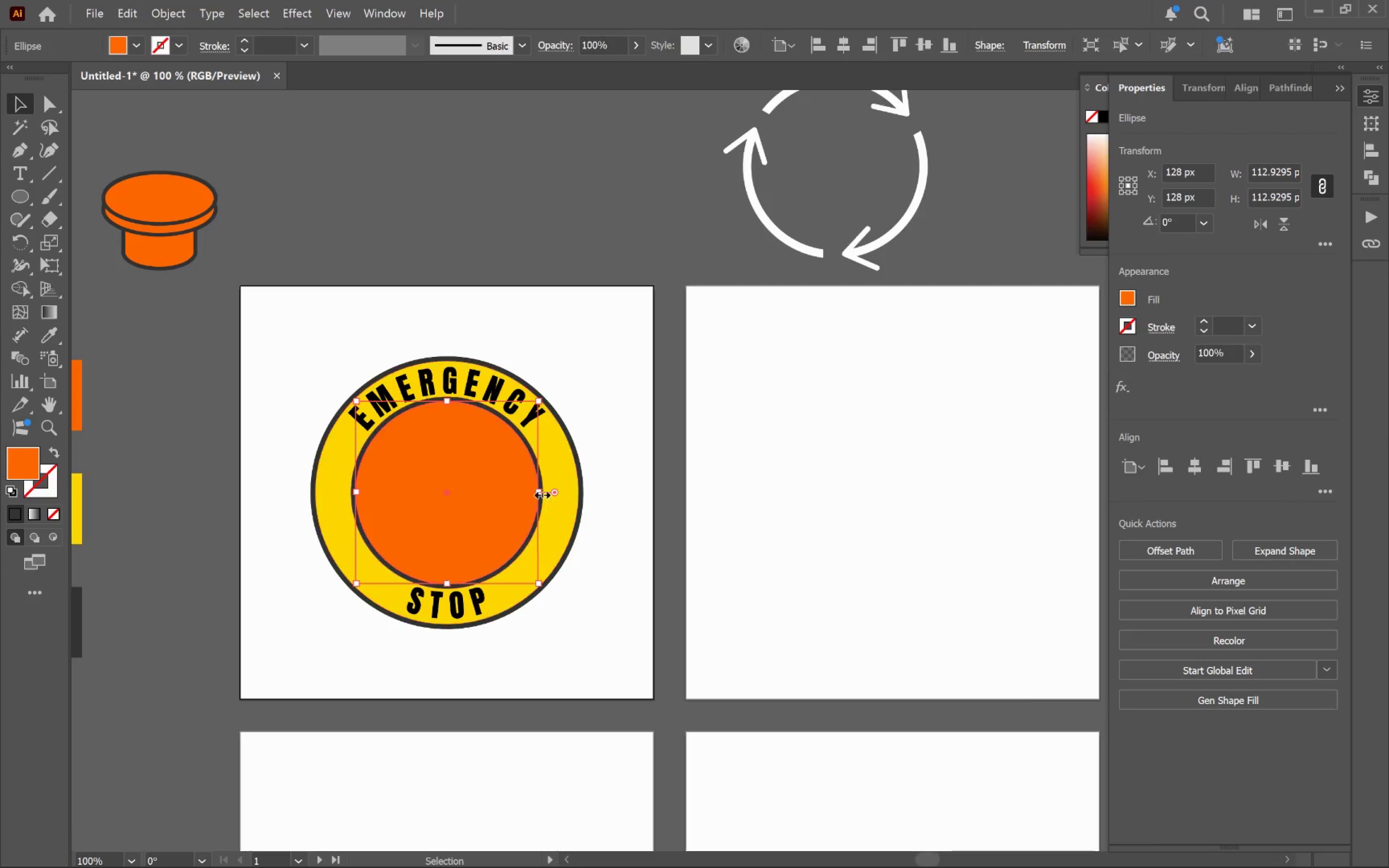 
left_click_drag(start_coordinate=[537, 492], to_coordinate=[514, 489])
 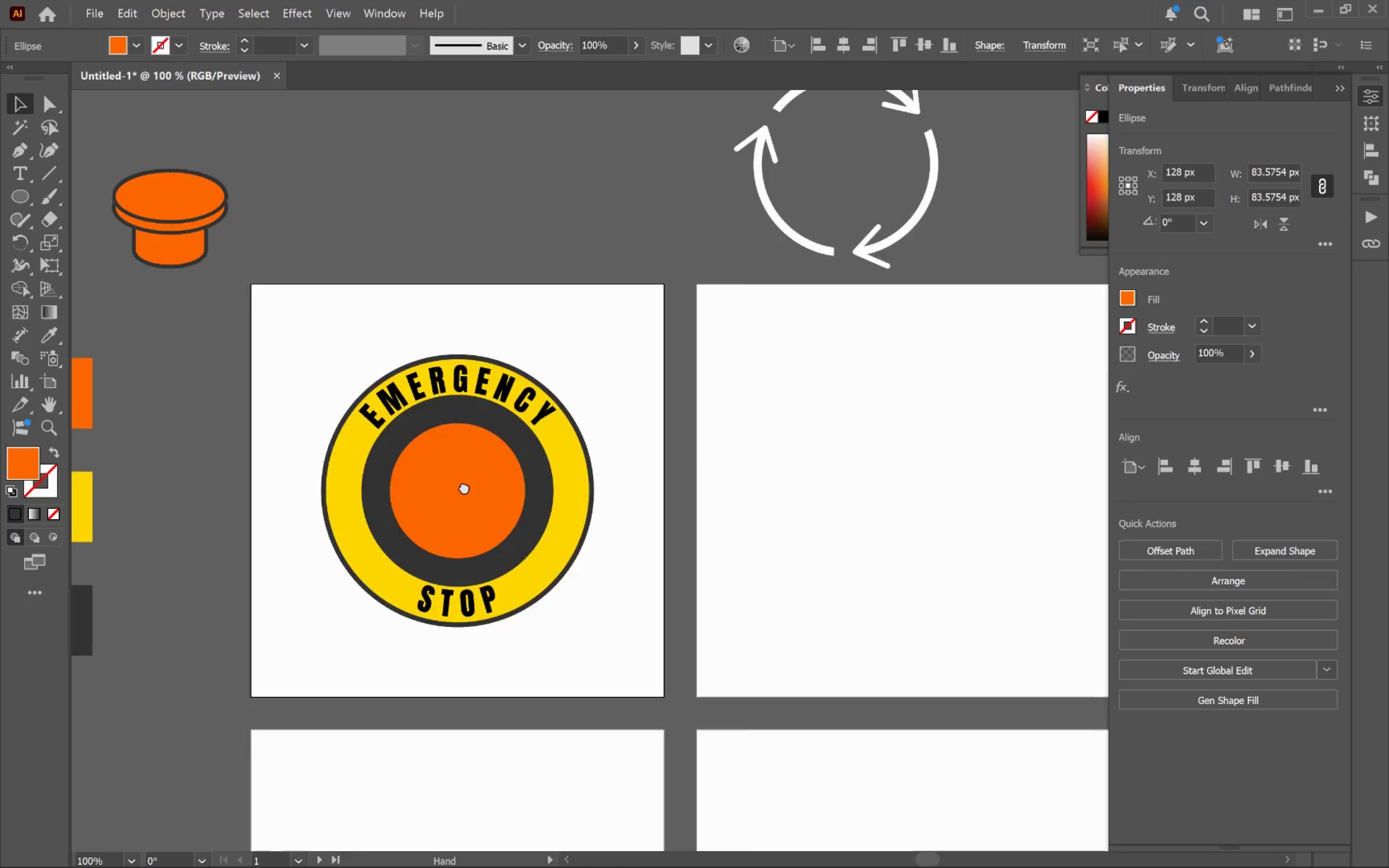 
hold_key(key=AltLeft, duration=2.11)
 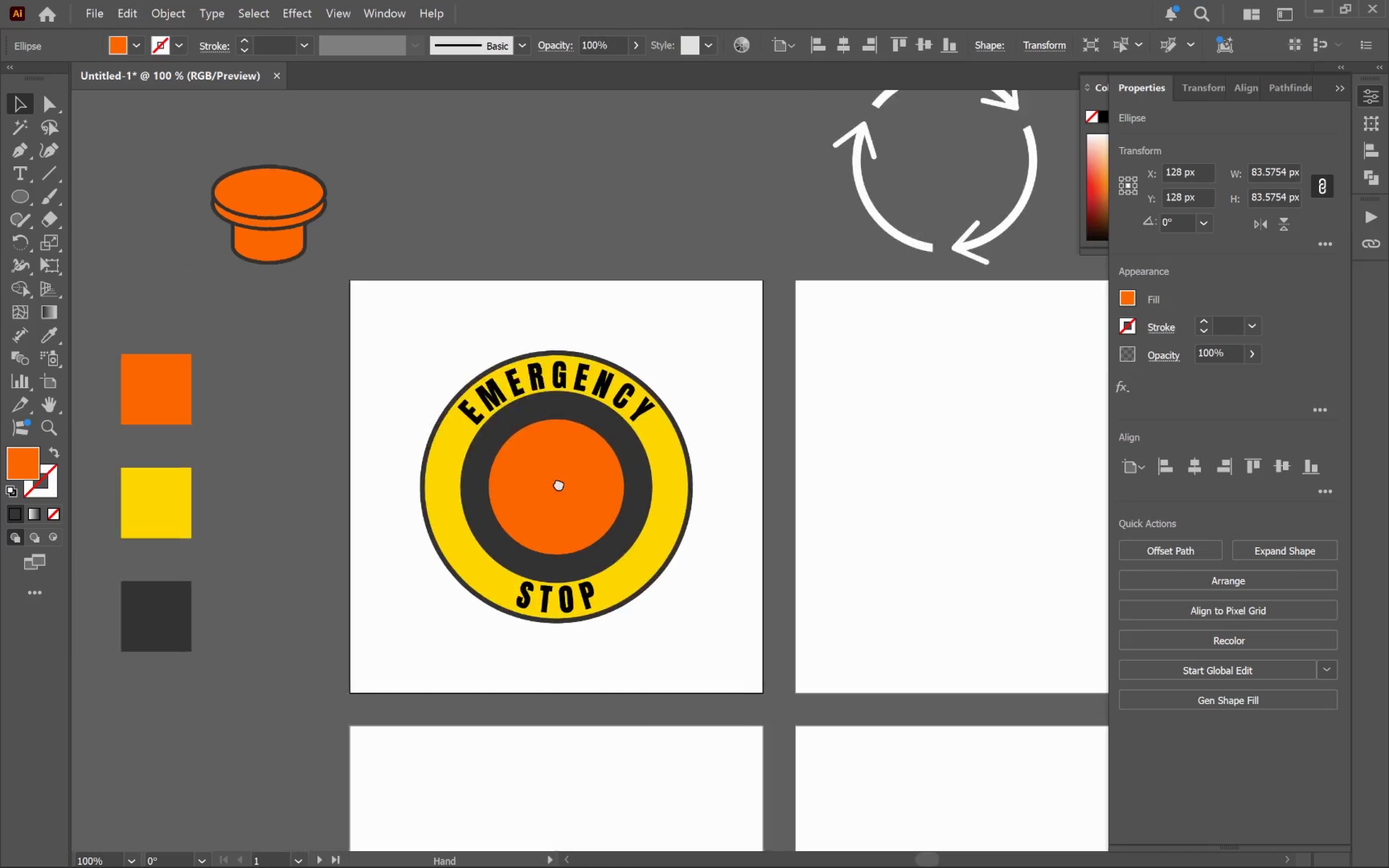 
hold_key(key=ShiftLeft, duration=2.06)
 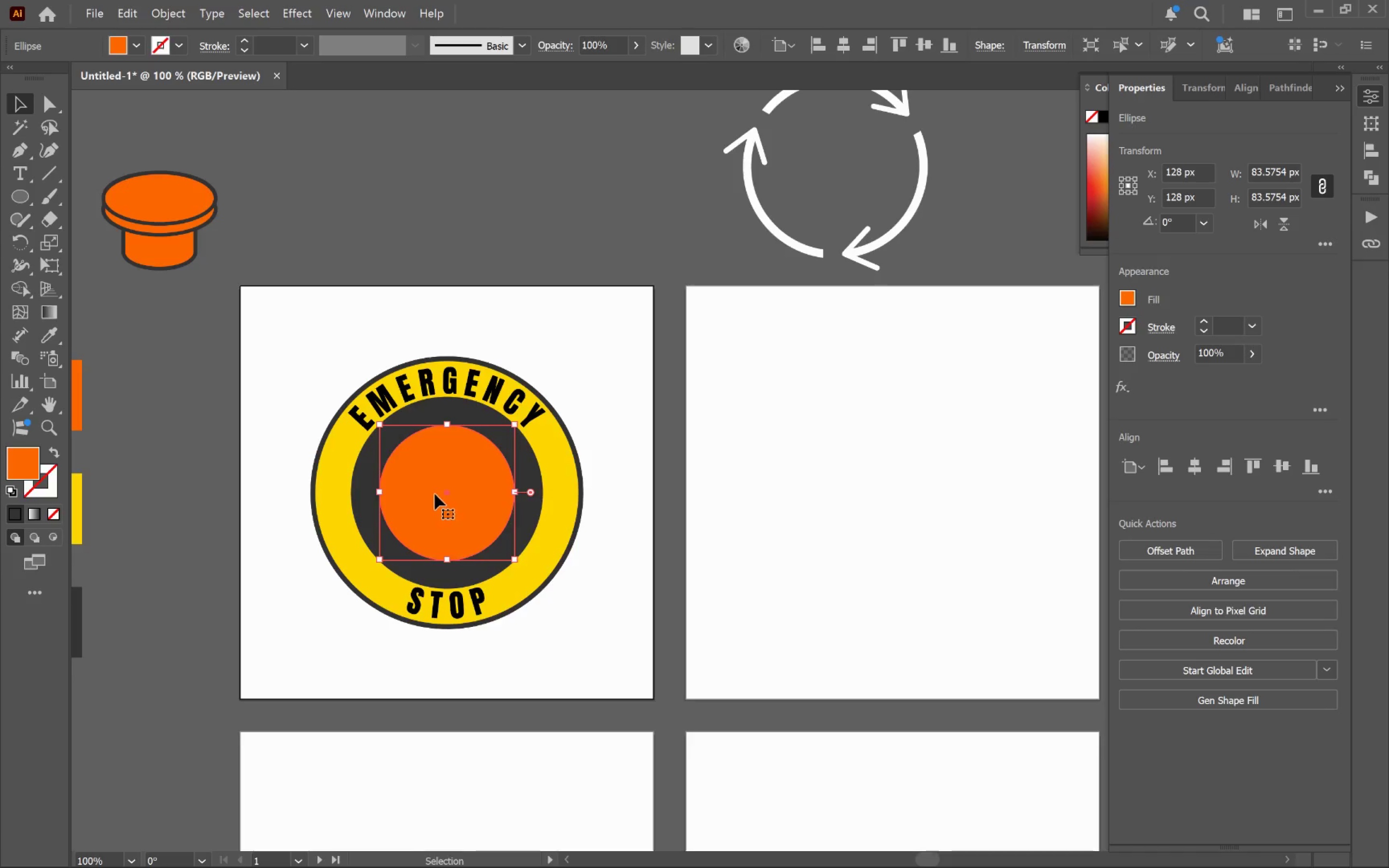 
hold_key(key=Space, duration=1.02)
 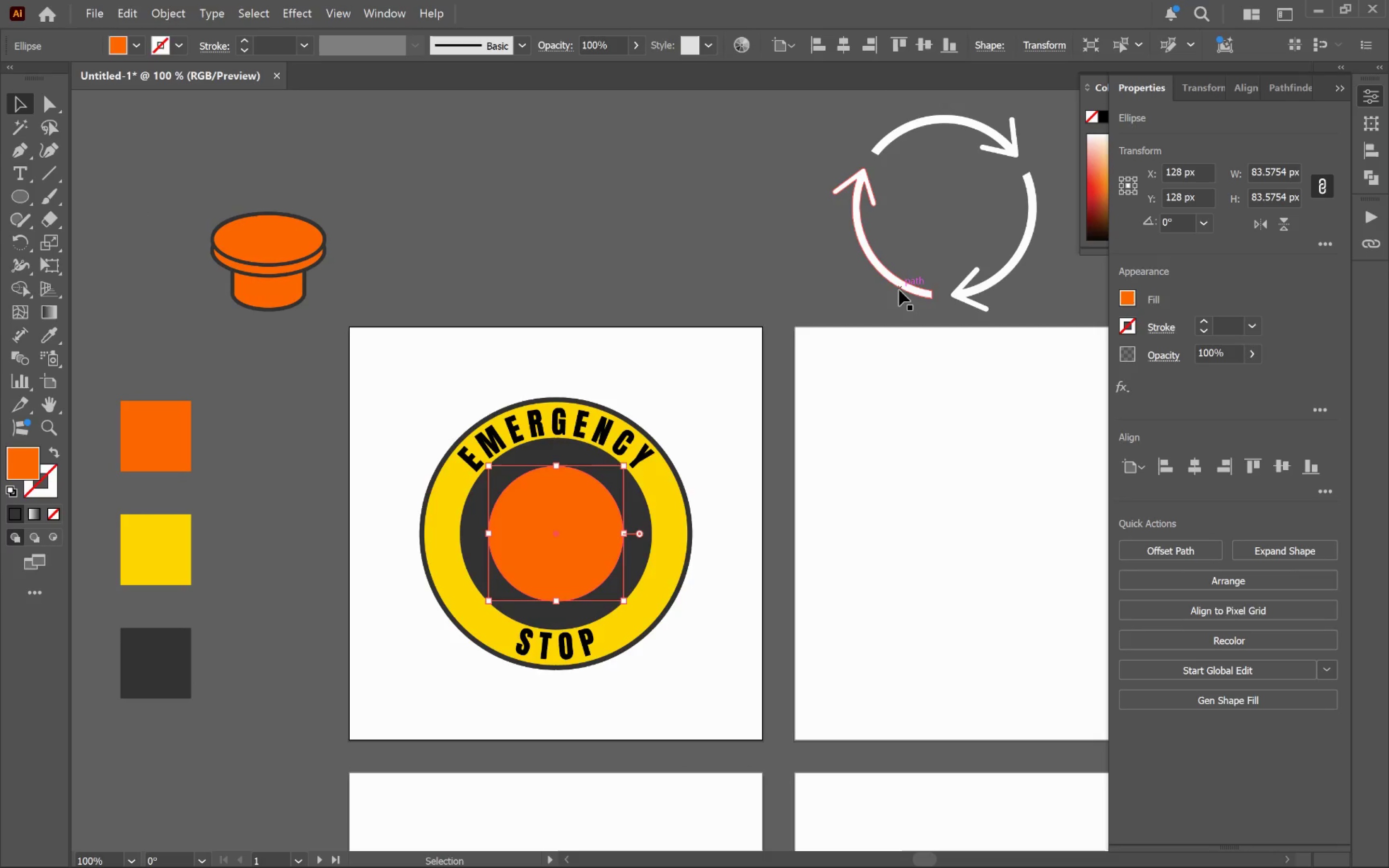 
left_click_drag(start_coordinate=[448, 488], to_coordinate=[557, 530])
 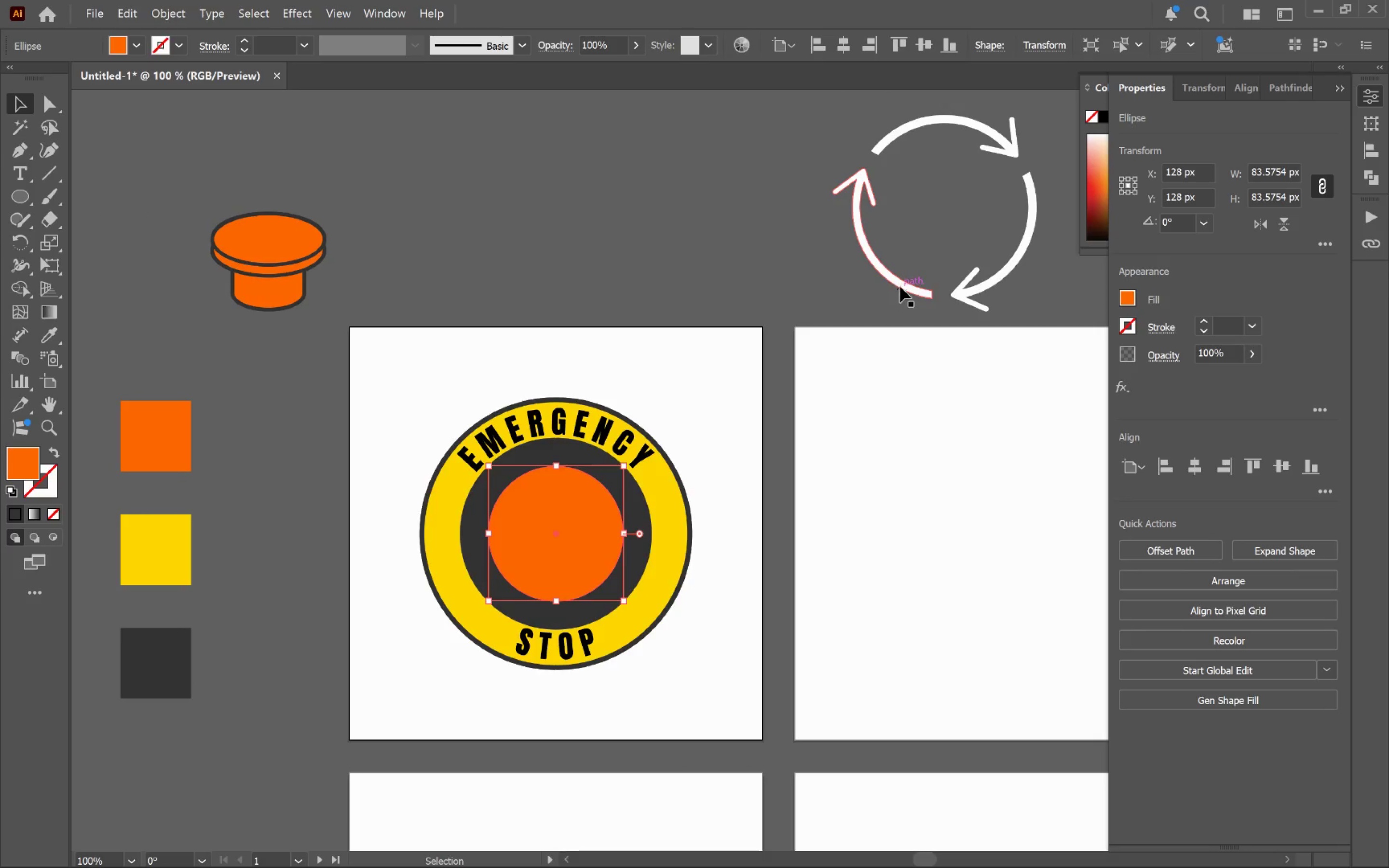 
left_click_drag(start_coordinate=[900, 286], to_coordinate=[510, 599])
 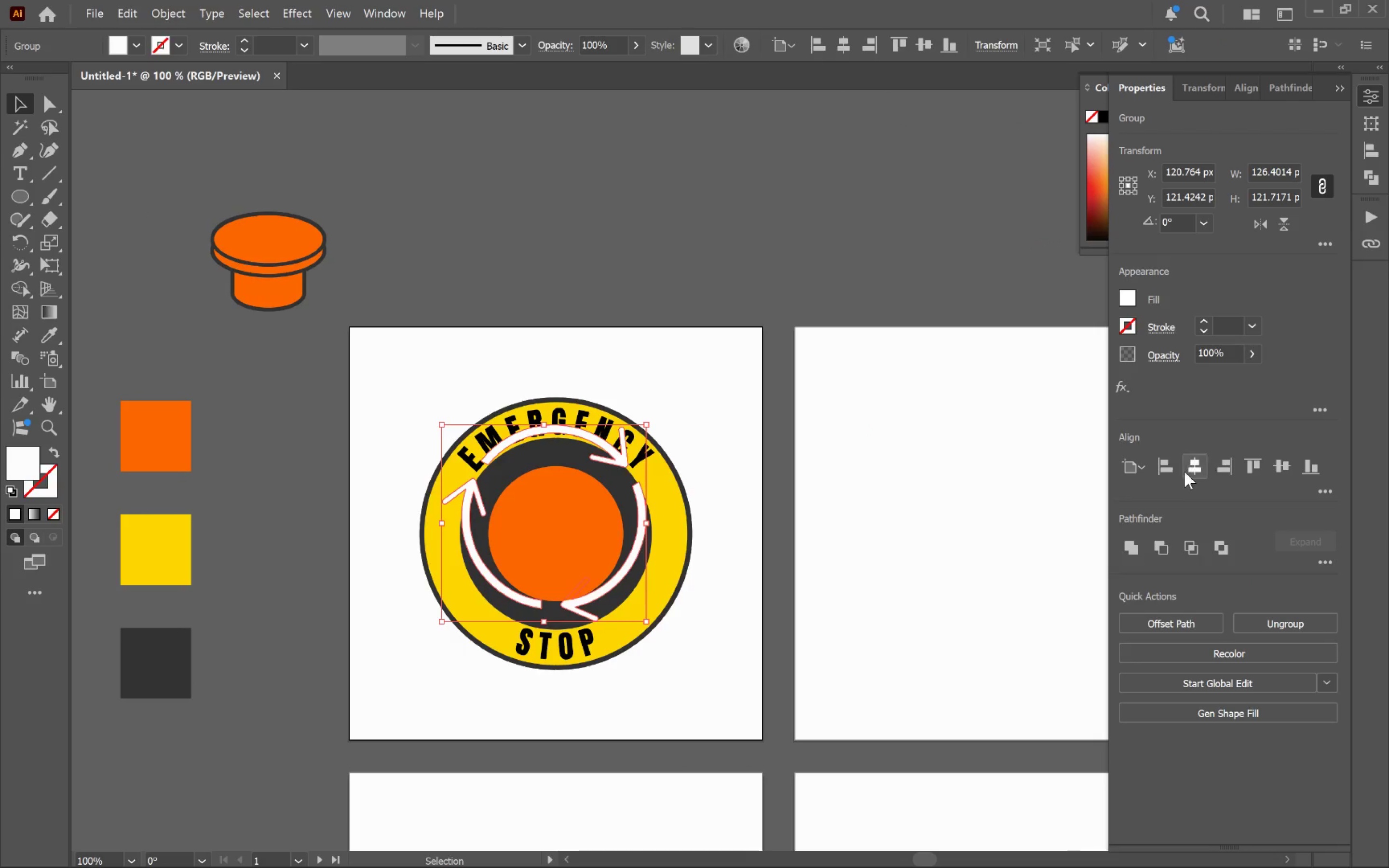 
left_click([1199, 466])
 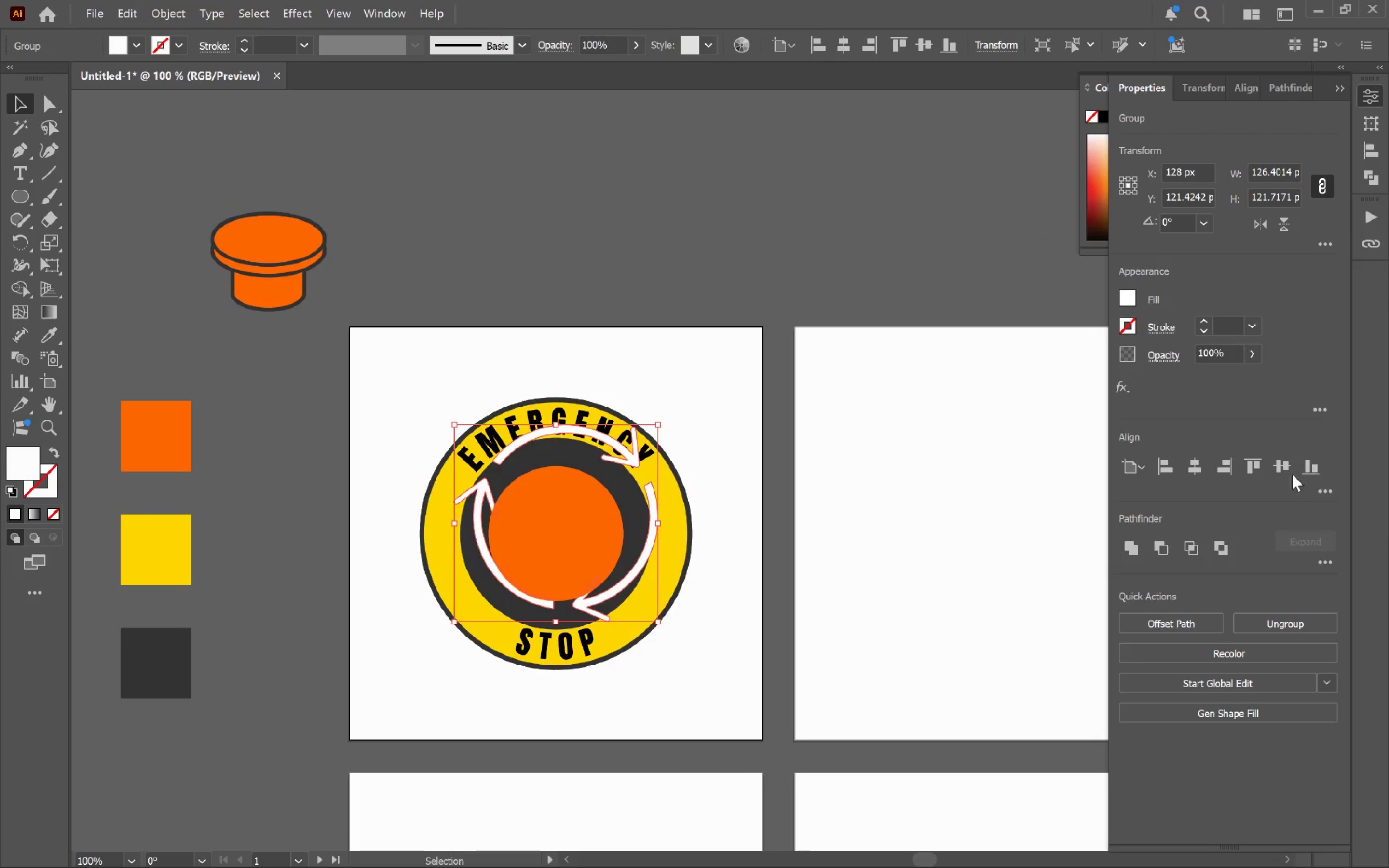 
left_click([1282, 474])
 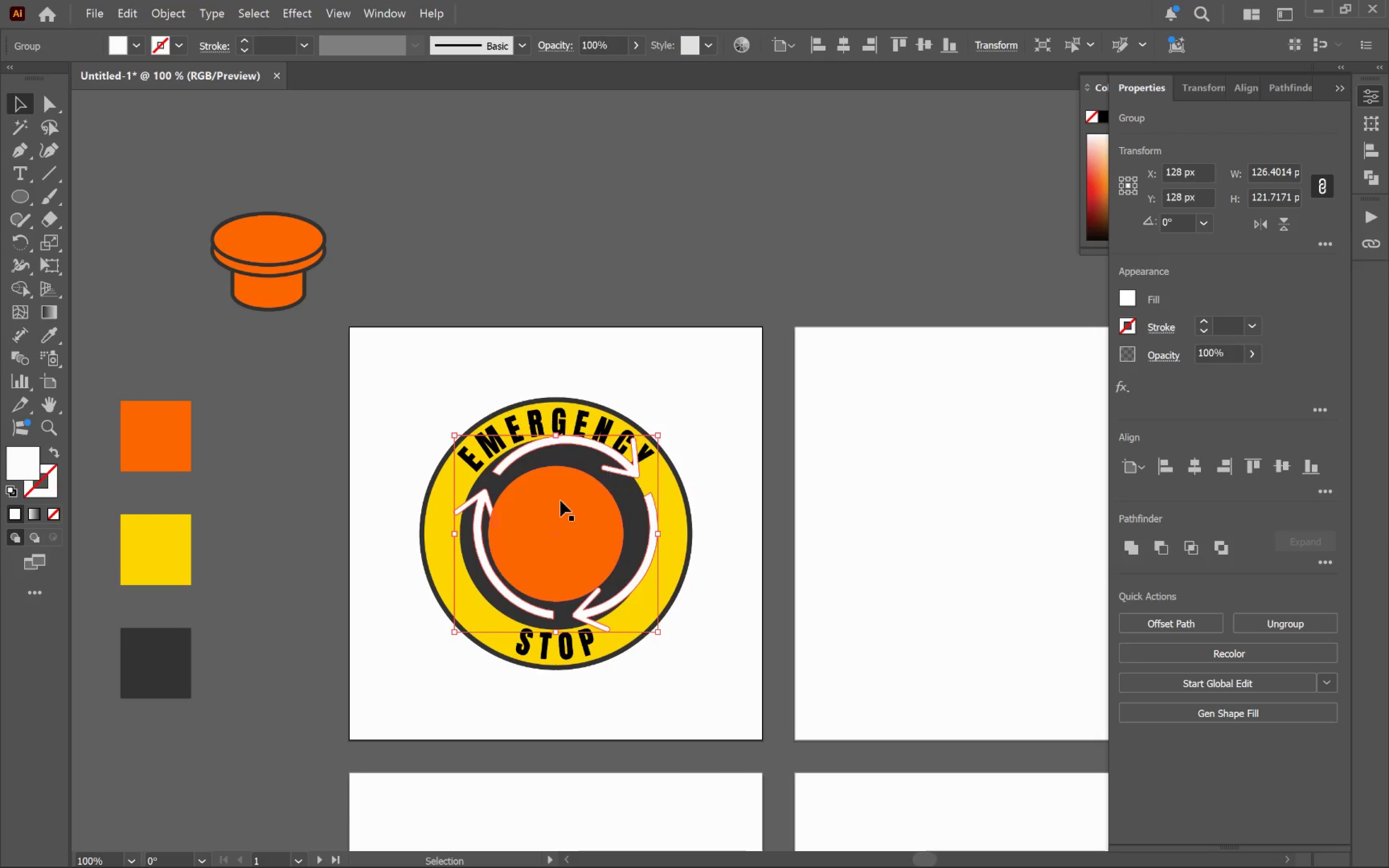 
hold_key(key=AltLeft, duration=0.67)
scroll: coordinate [572, 513], scroll_direction: up, amount: 2.0
 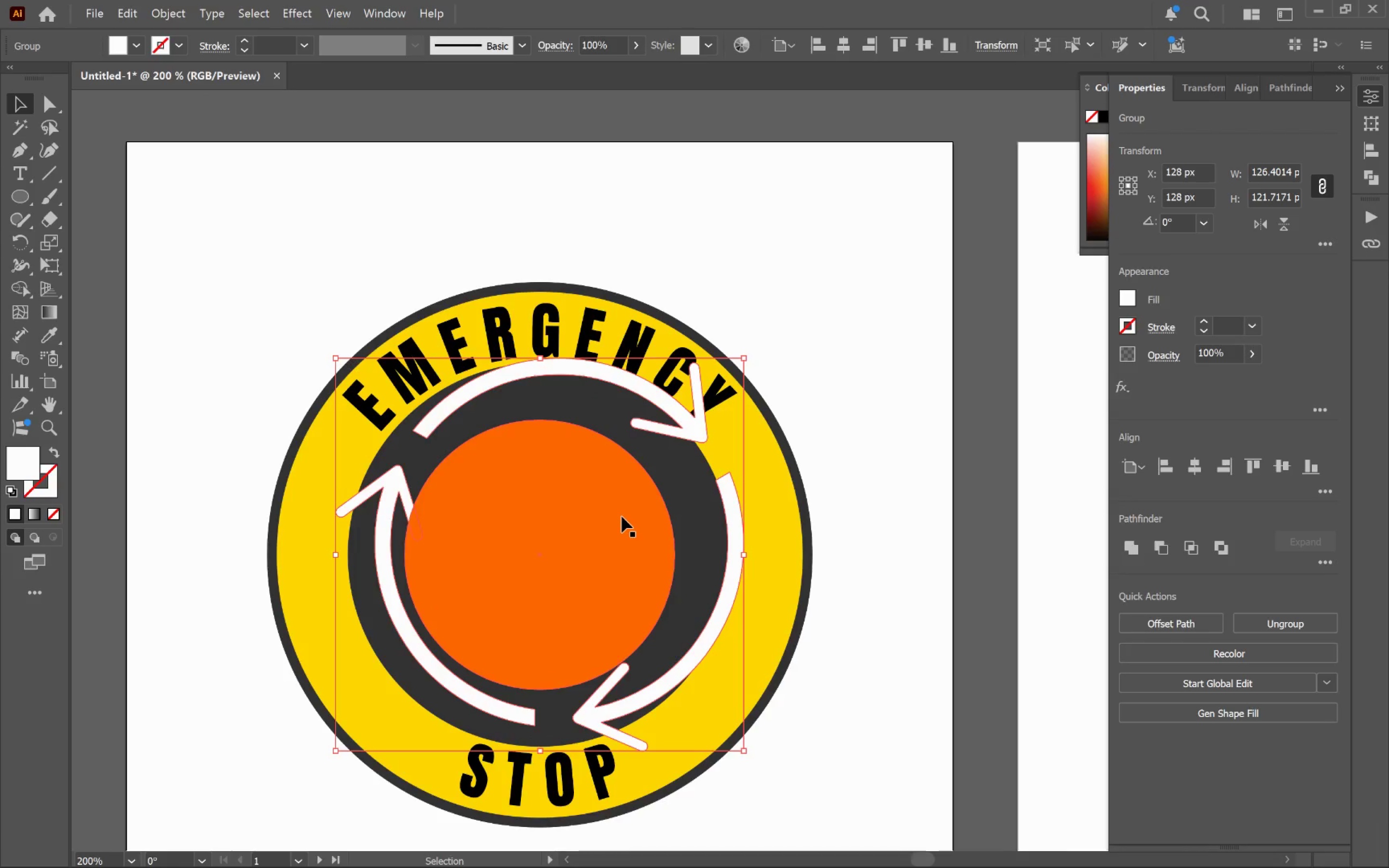 
hold_key(key=AltLeft, duration=0.83)
scroll: coordinate [622, 515], scroll_direction: down, amount: 3.0
 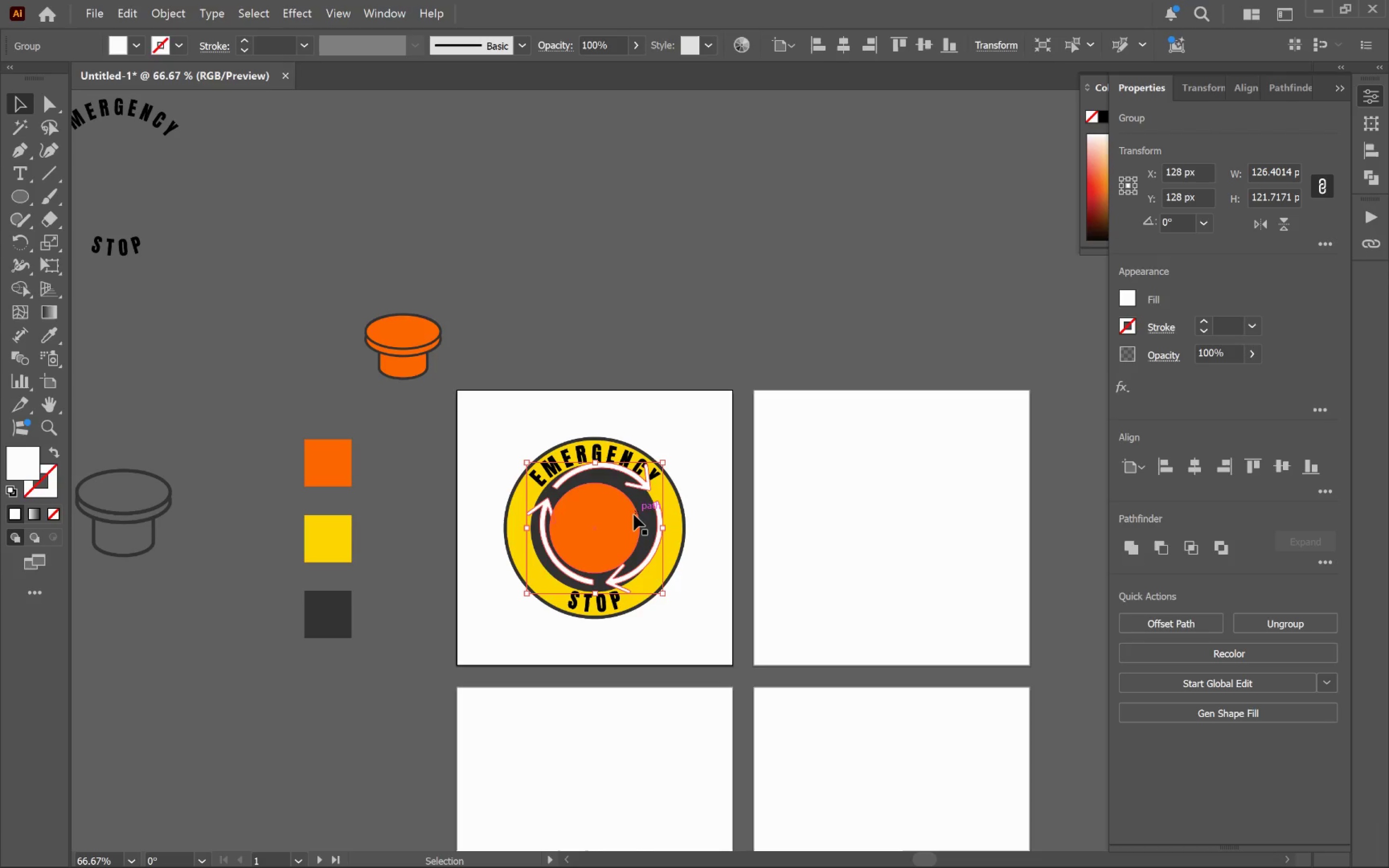 
hold_key(key=AltLeft, duration=0.44)
 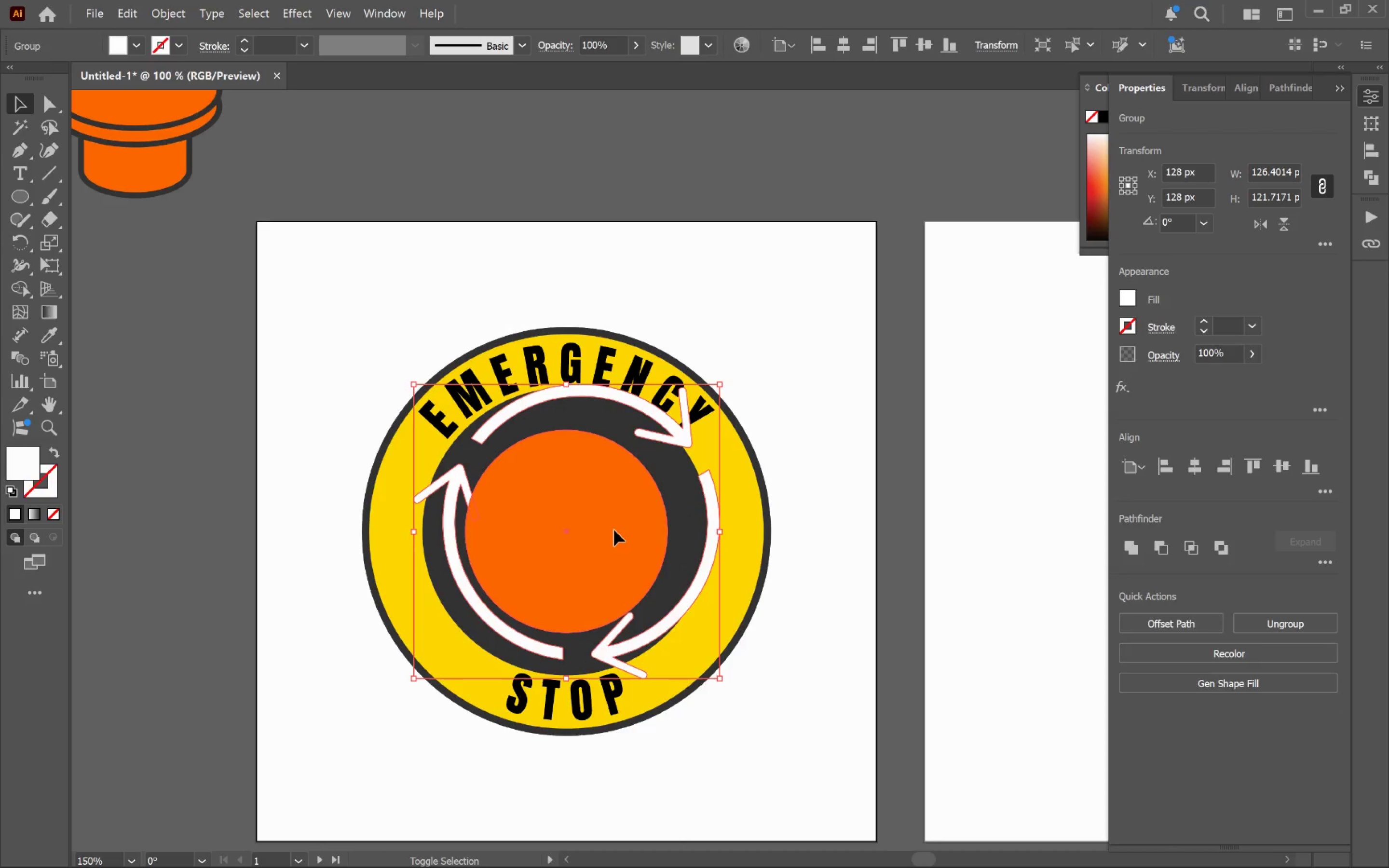 
hold_key(key=ShiftLeft, duration=0.47)
 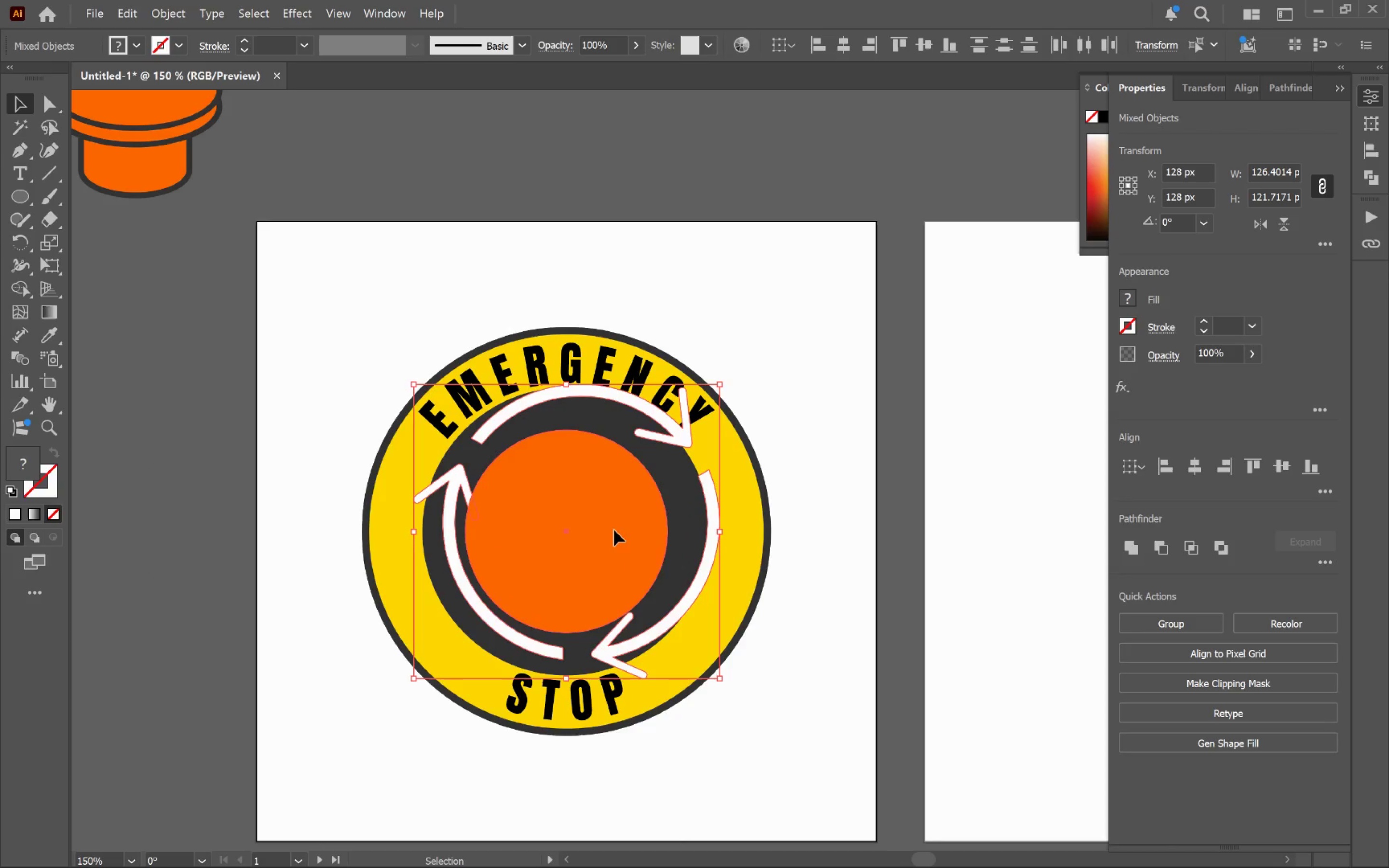 
scroll: coordinate [617, 526], scroll_direction: up, amount: 2.0
 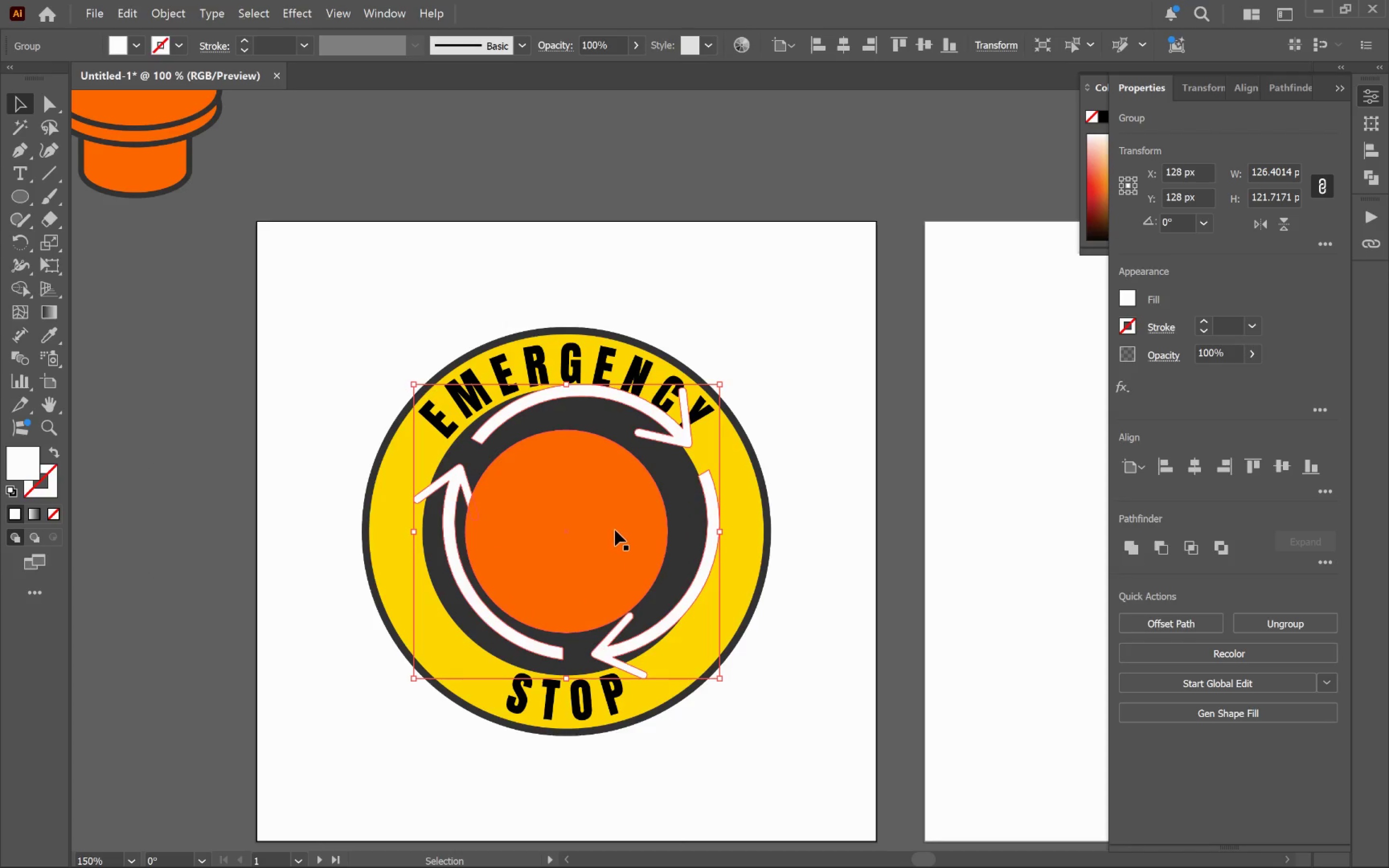 
left_click([614, 530])
 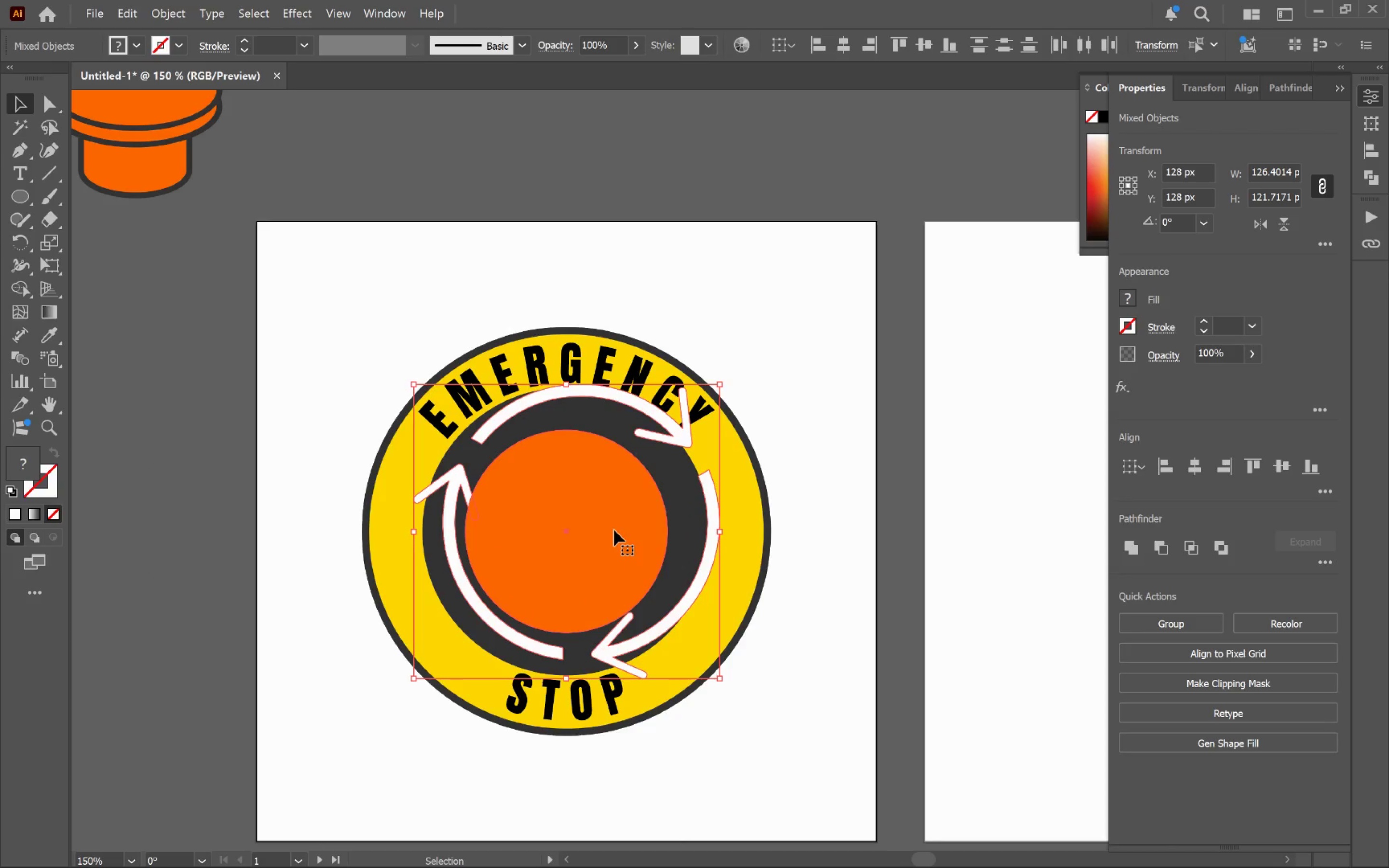 
left_click([614, 530])
 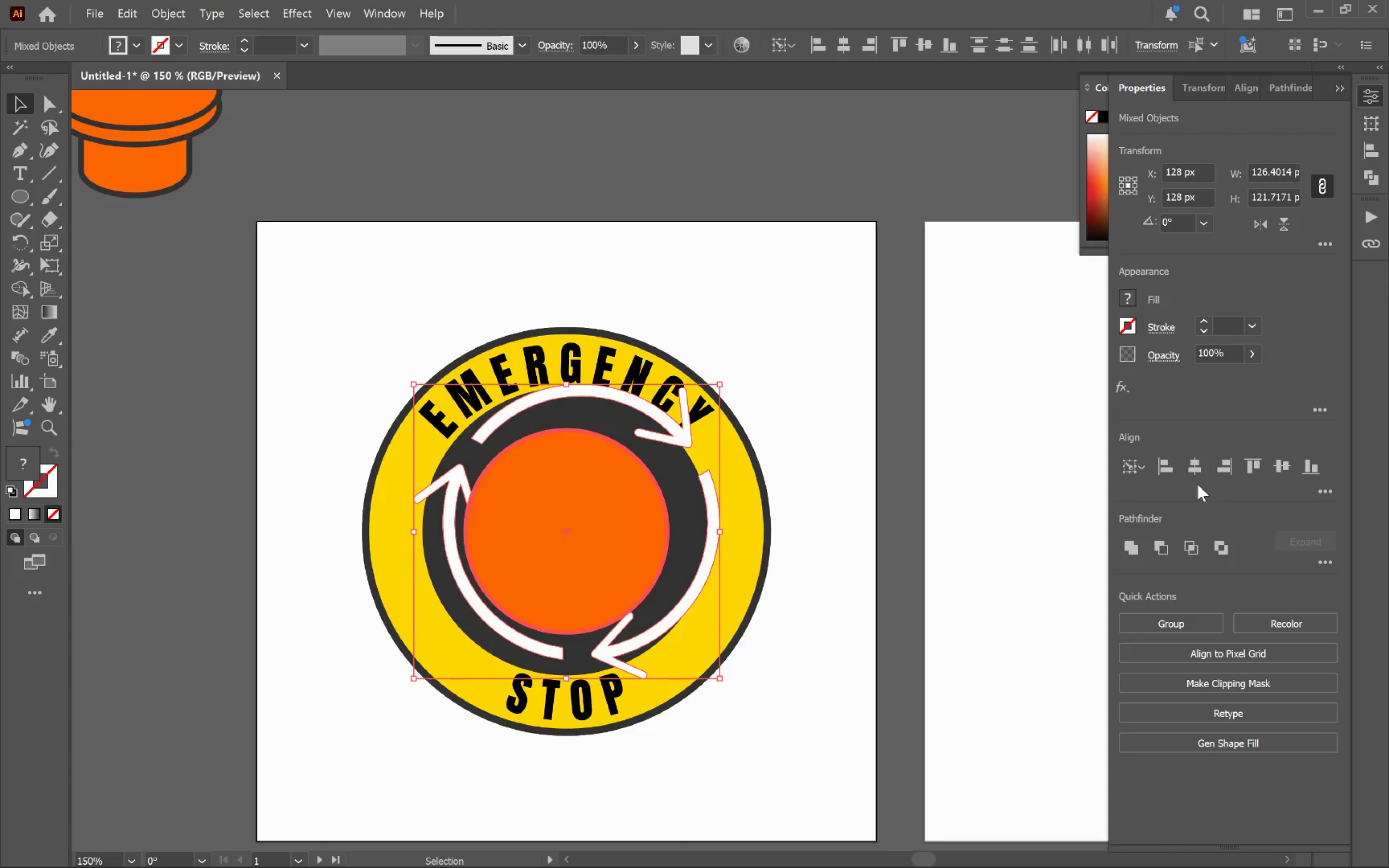 
left_click([1194, 471])
 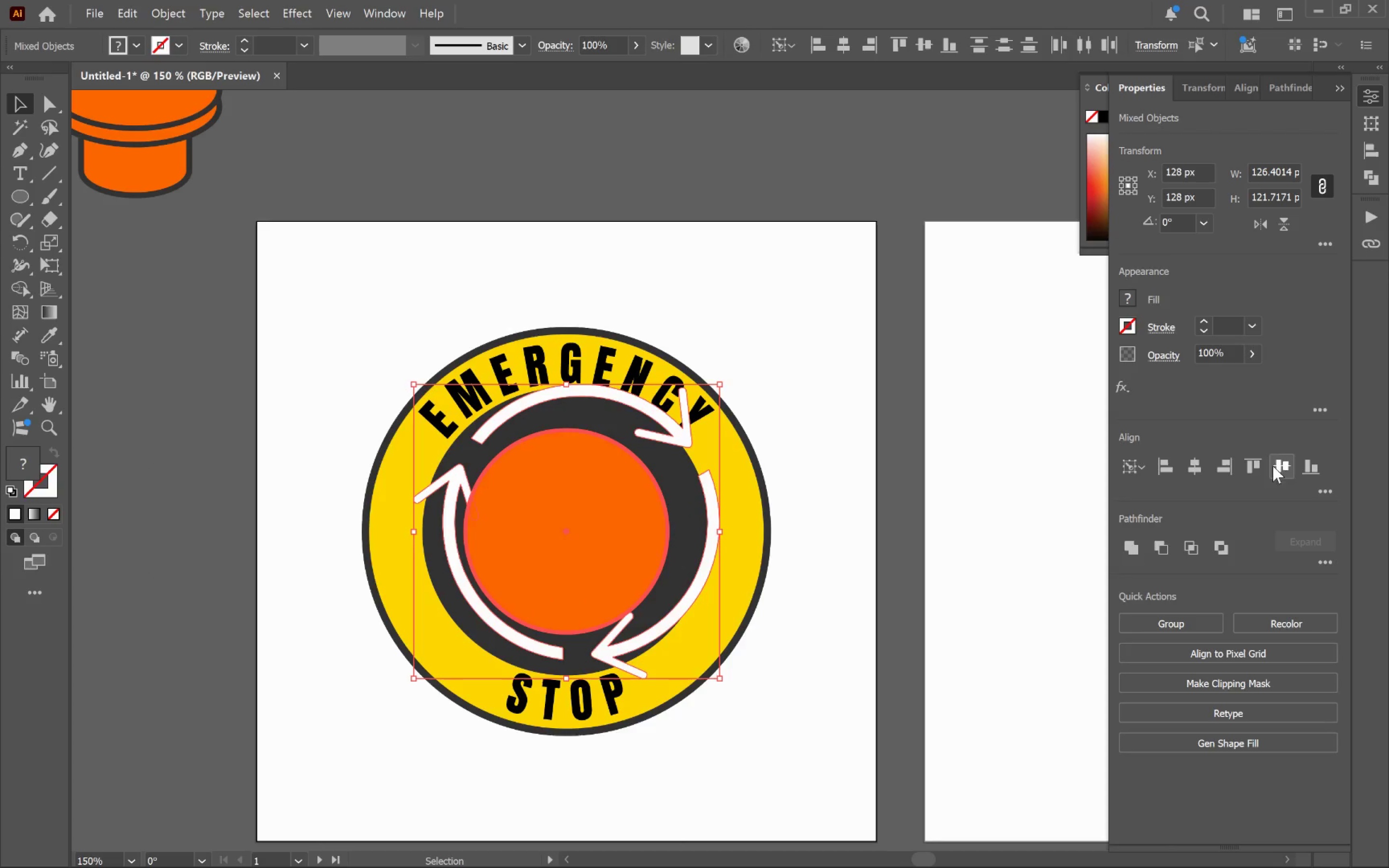 
left_click([1283, 468])
 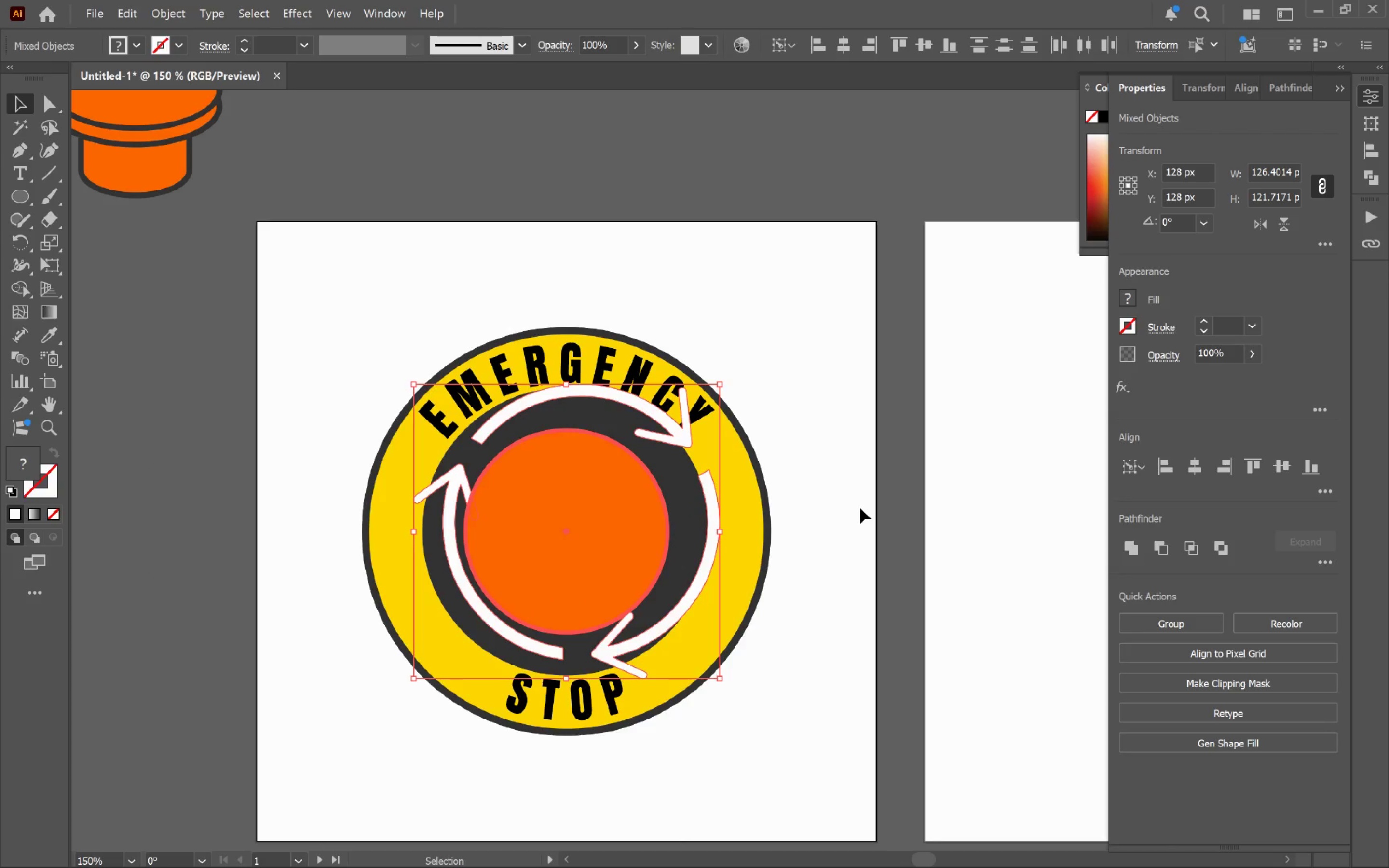 
left_click([864, 511])
 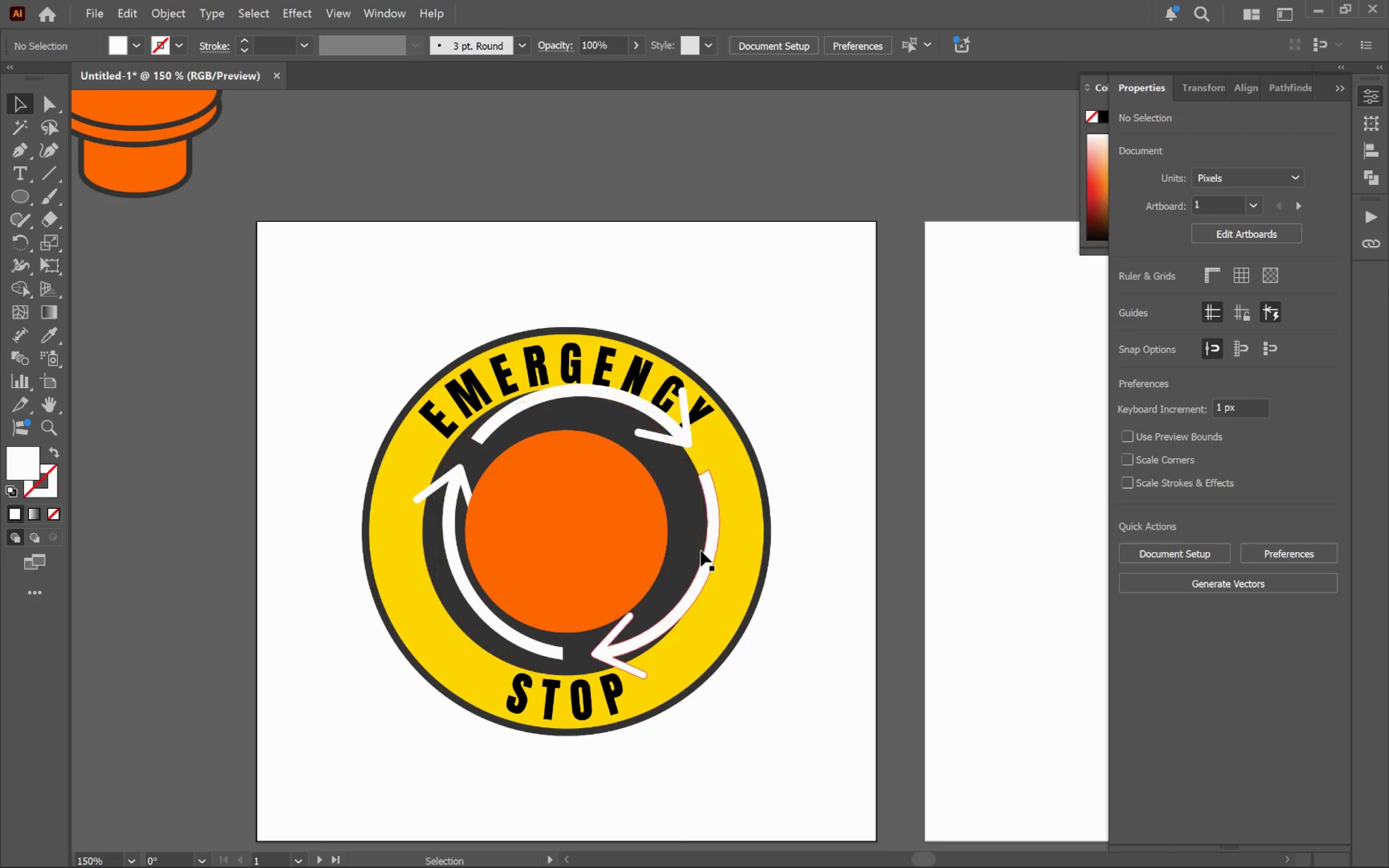 
left_click([711, 556])
 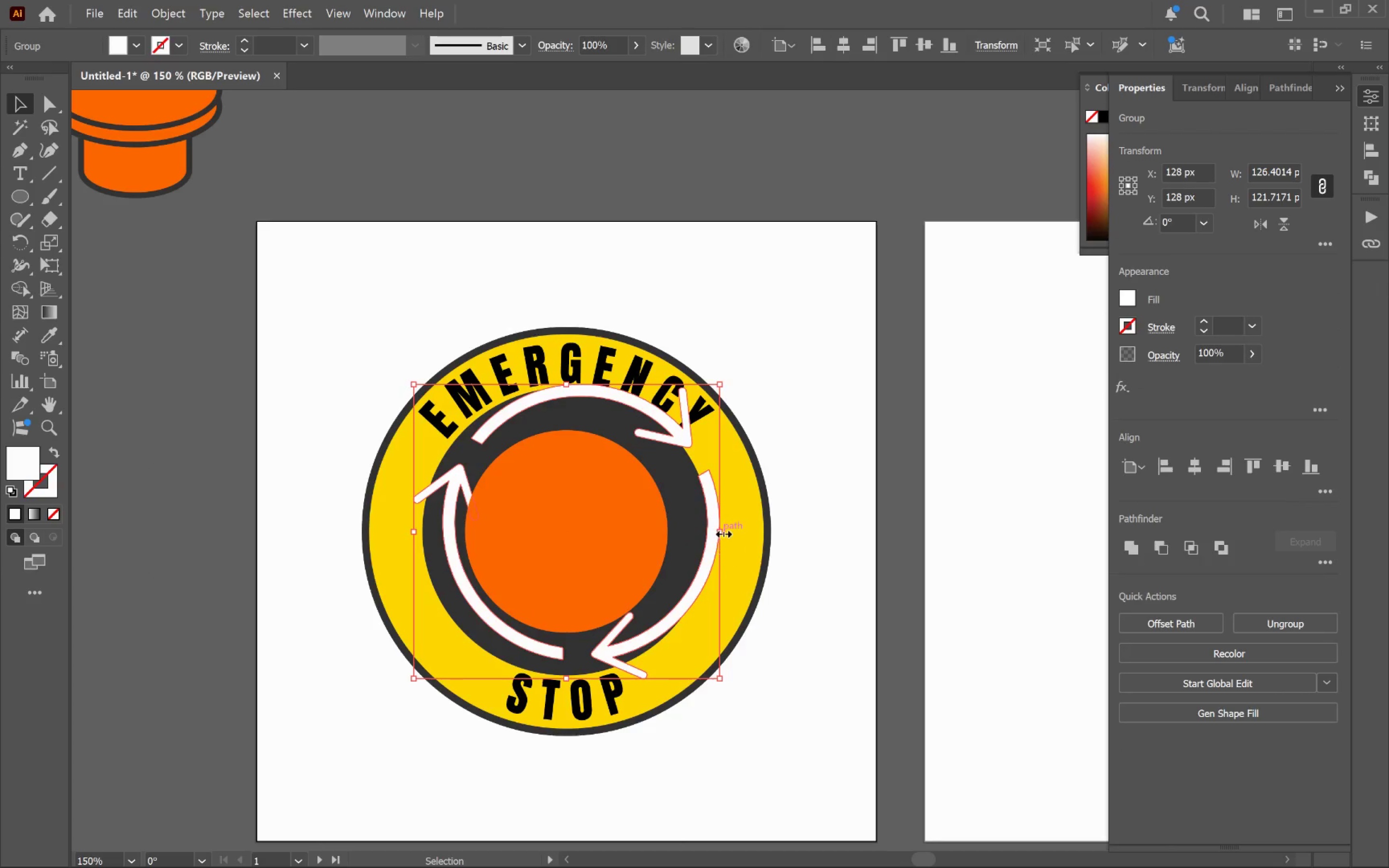 
left_click_drag(start_coordinate=[722, 530], to_coordinate=[664, 532])
 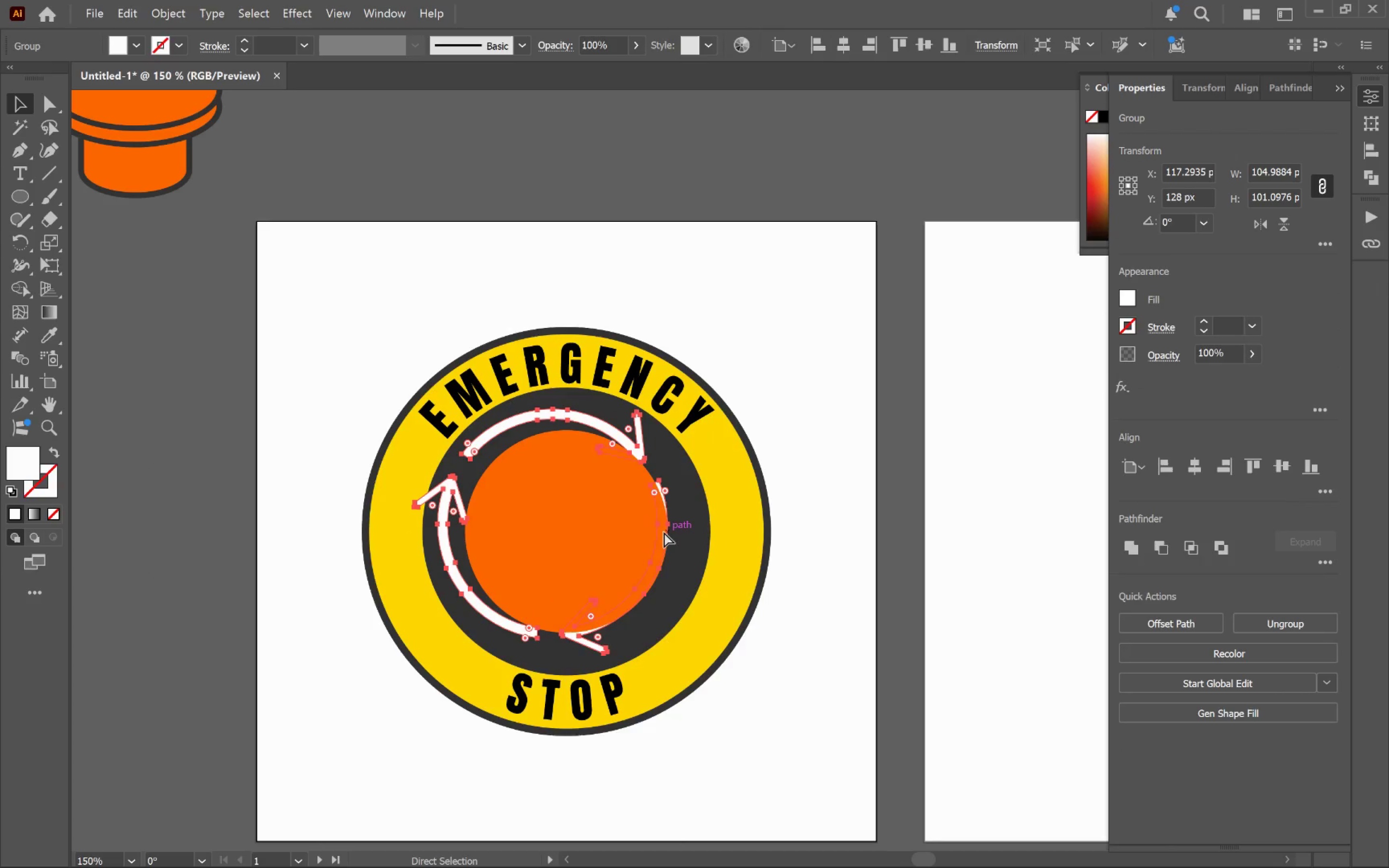 
hold_key(key=ShiftLeft, duration=0.64)
 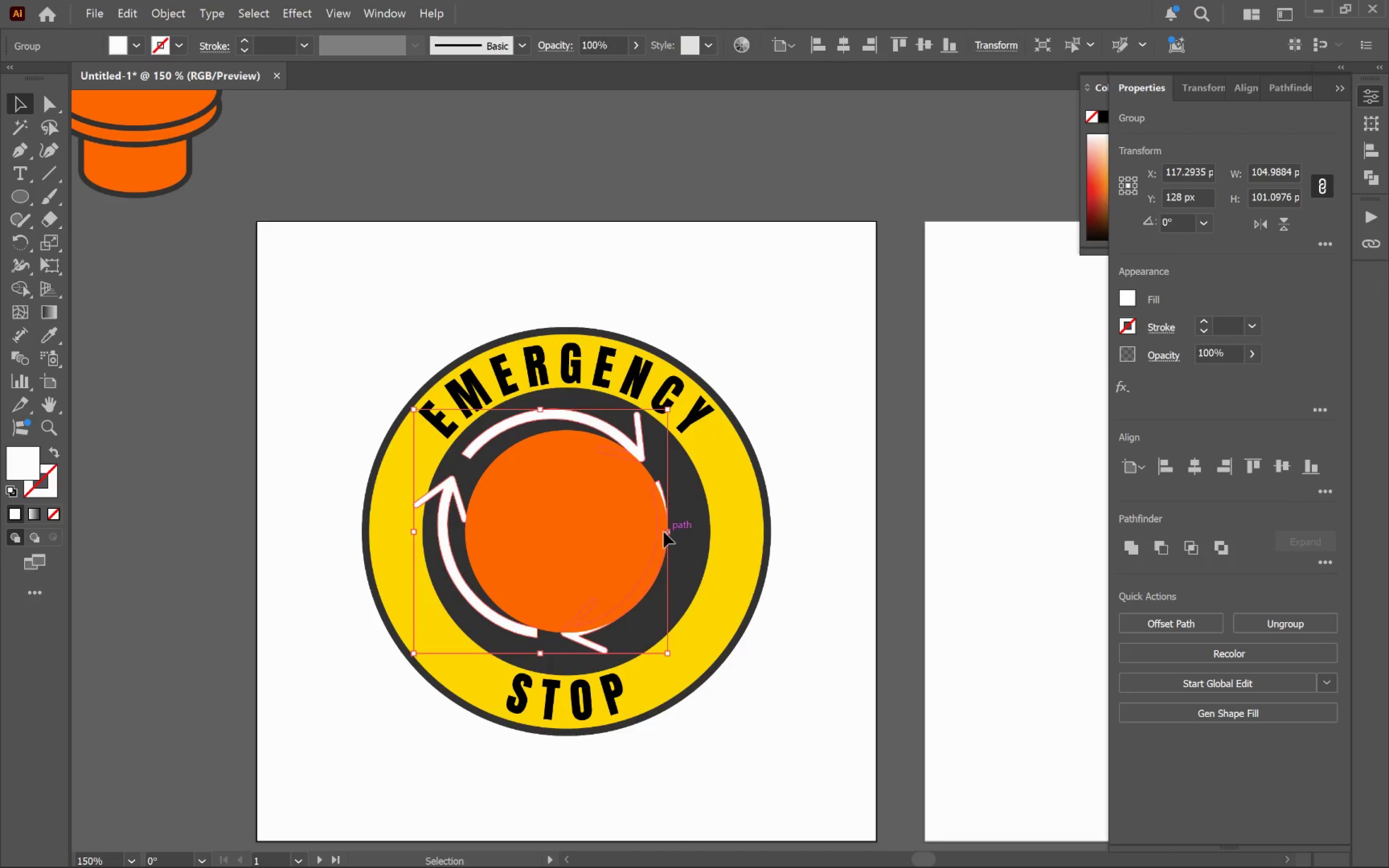 
key(Control+Shift+BracketRight)
 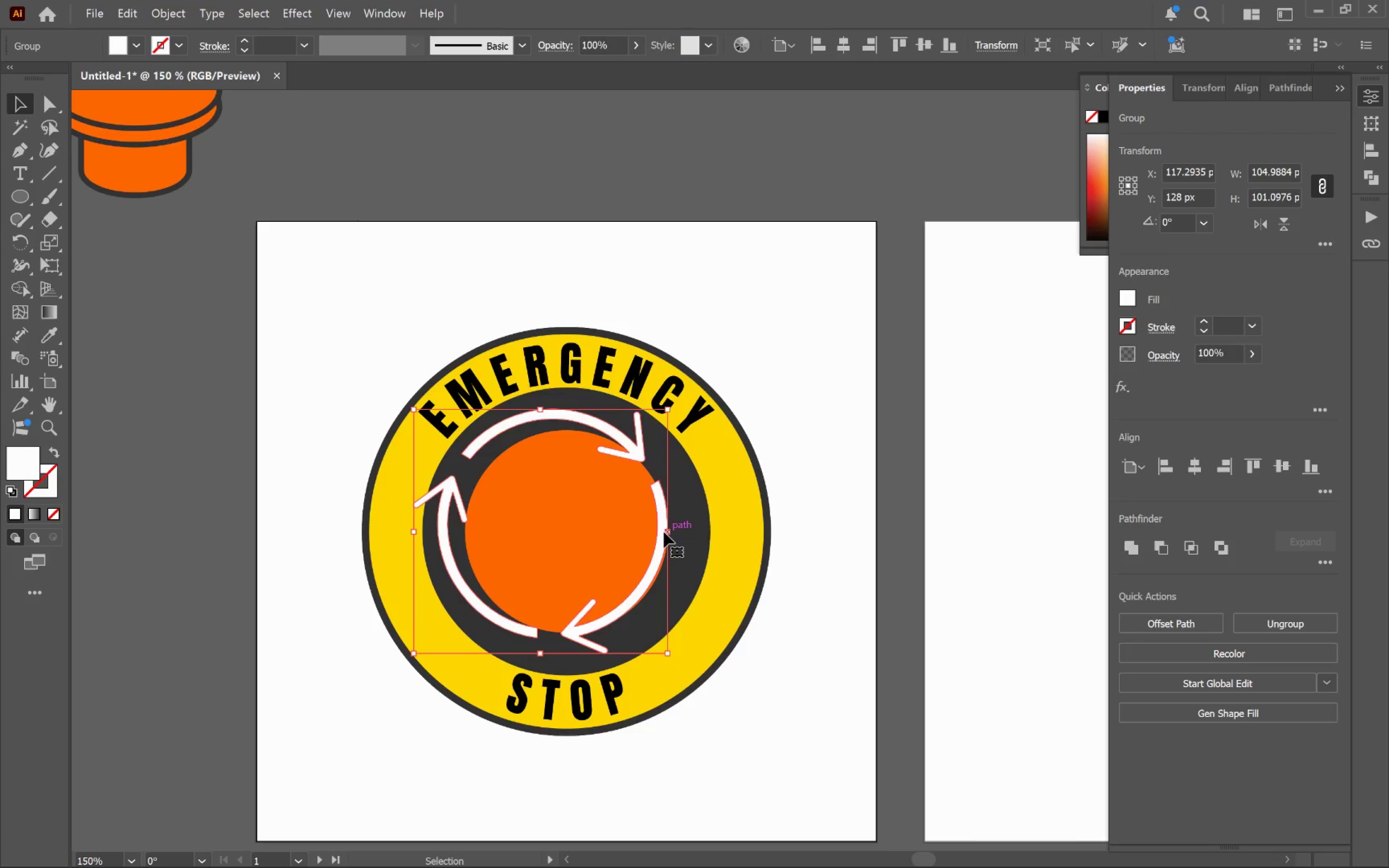 
hold_key(key=AltLeft, duration=0.67)
scroll: coordinate [660, 536], scroll_direction: up, amount: 3.0
 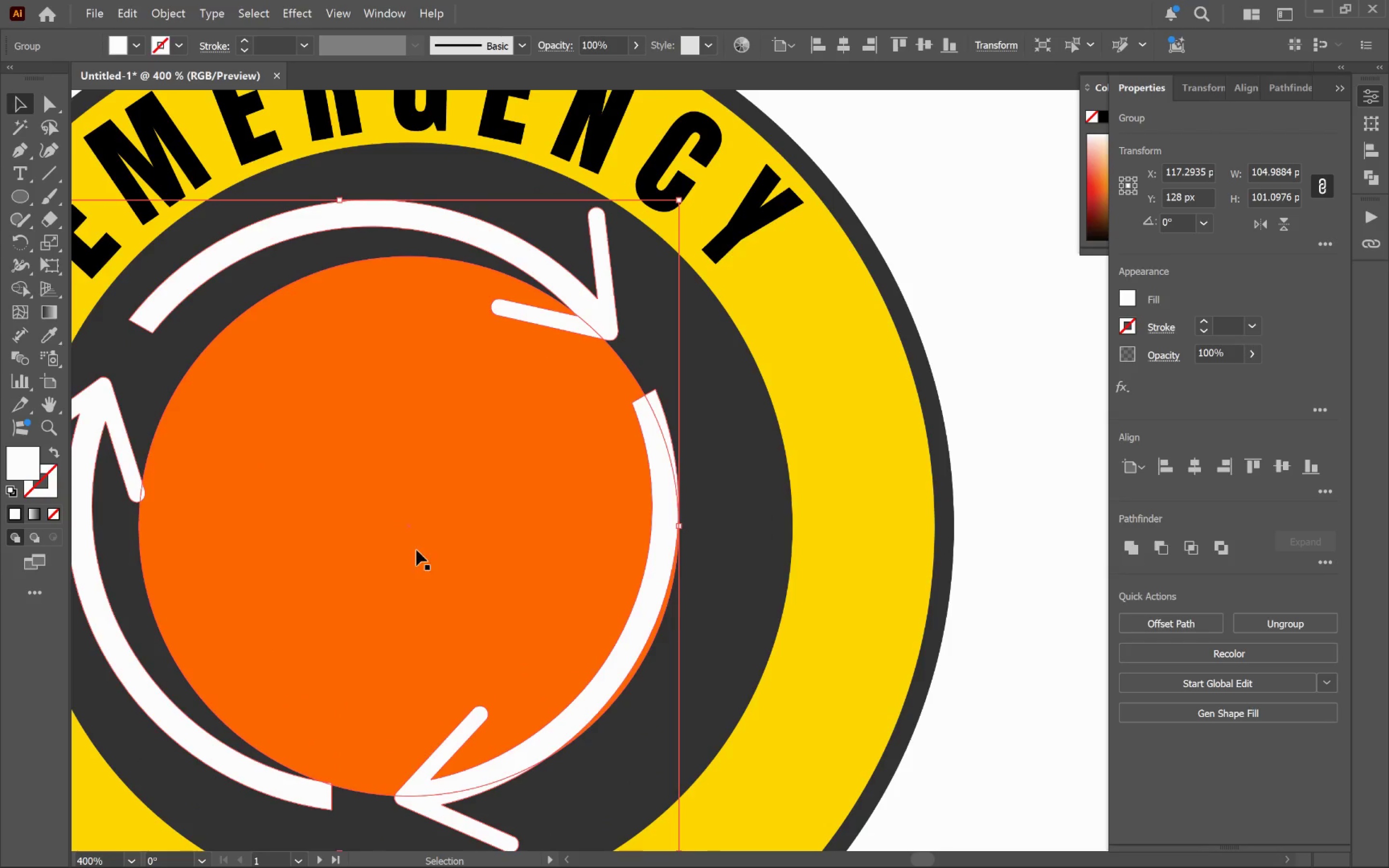 
hold_key(key=Space, duration=0.52)
 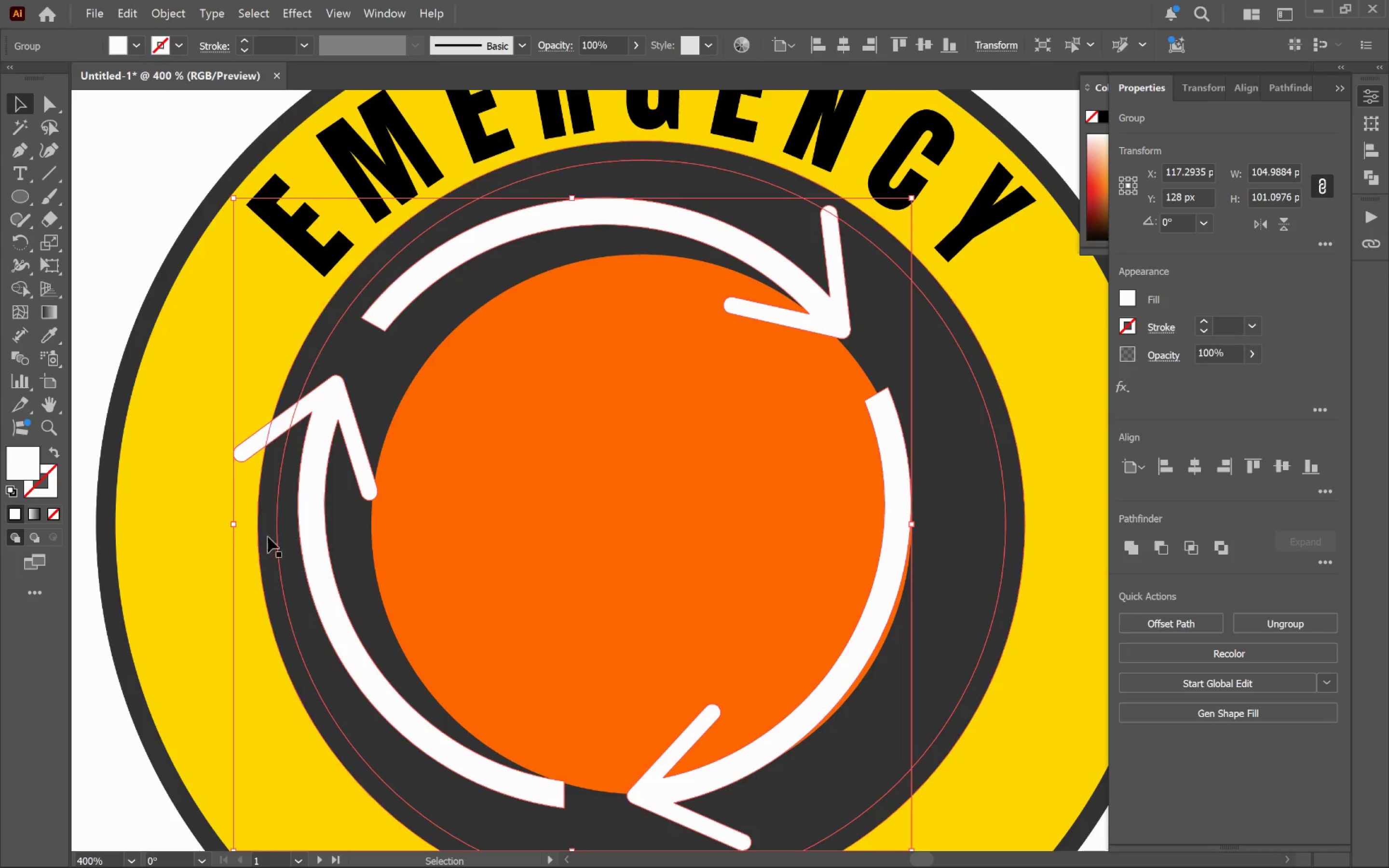 
left_click_drag(start_coordinate=[455, 528], to_coordinate=[689, 526])
 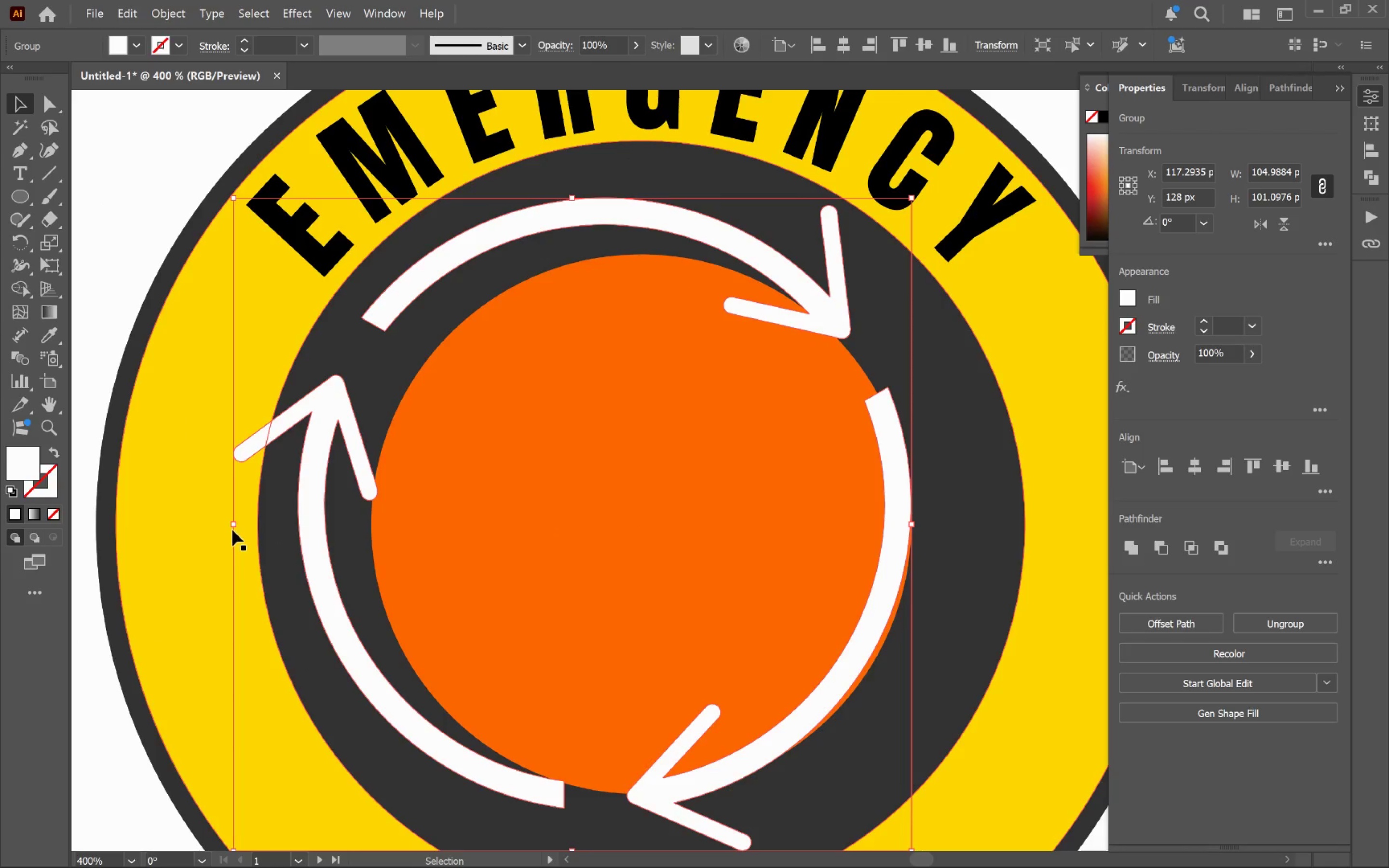 
left_click_drag(start_coordinate=[232, 523], to_coordinate=[471, 561])
 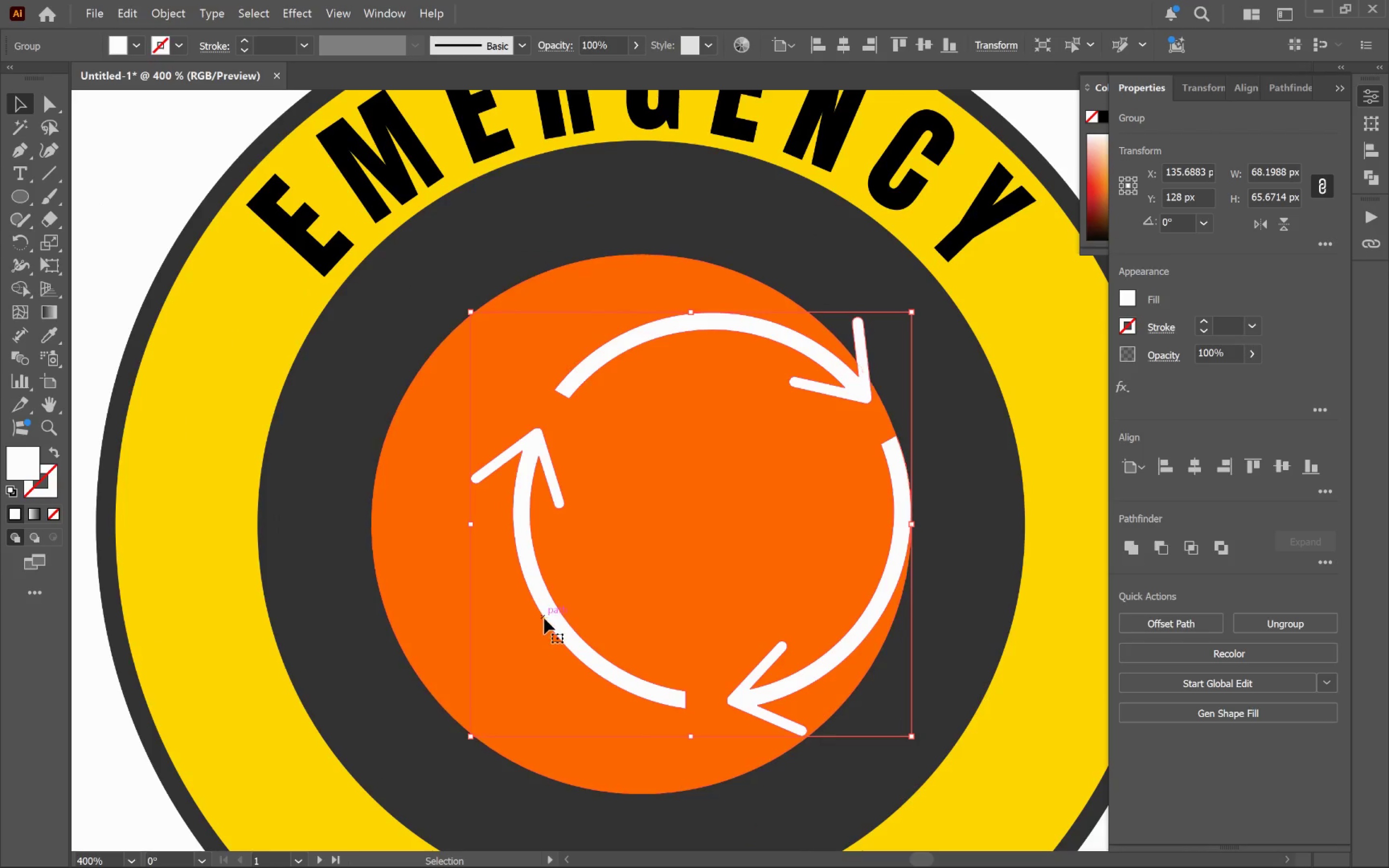 
hold_key(key=ShiftLeft, duration=2.69)
 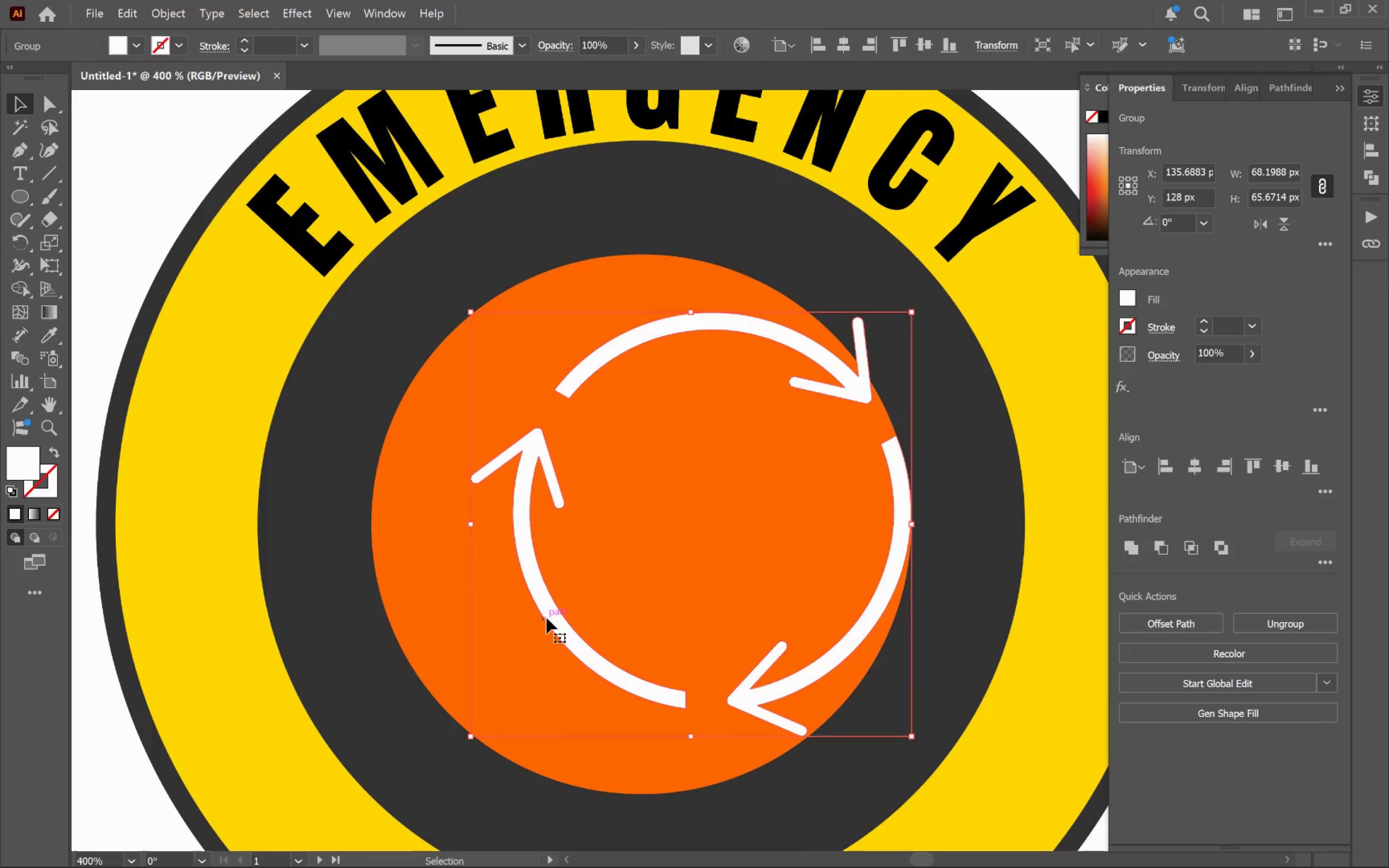 
left_click_drag(start_coordinate=[548, 616], to_coordinate=[484, 636])
 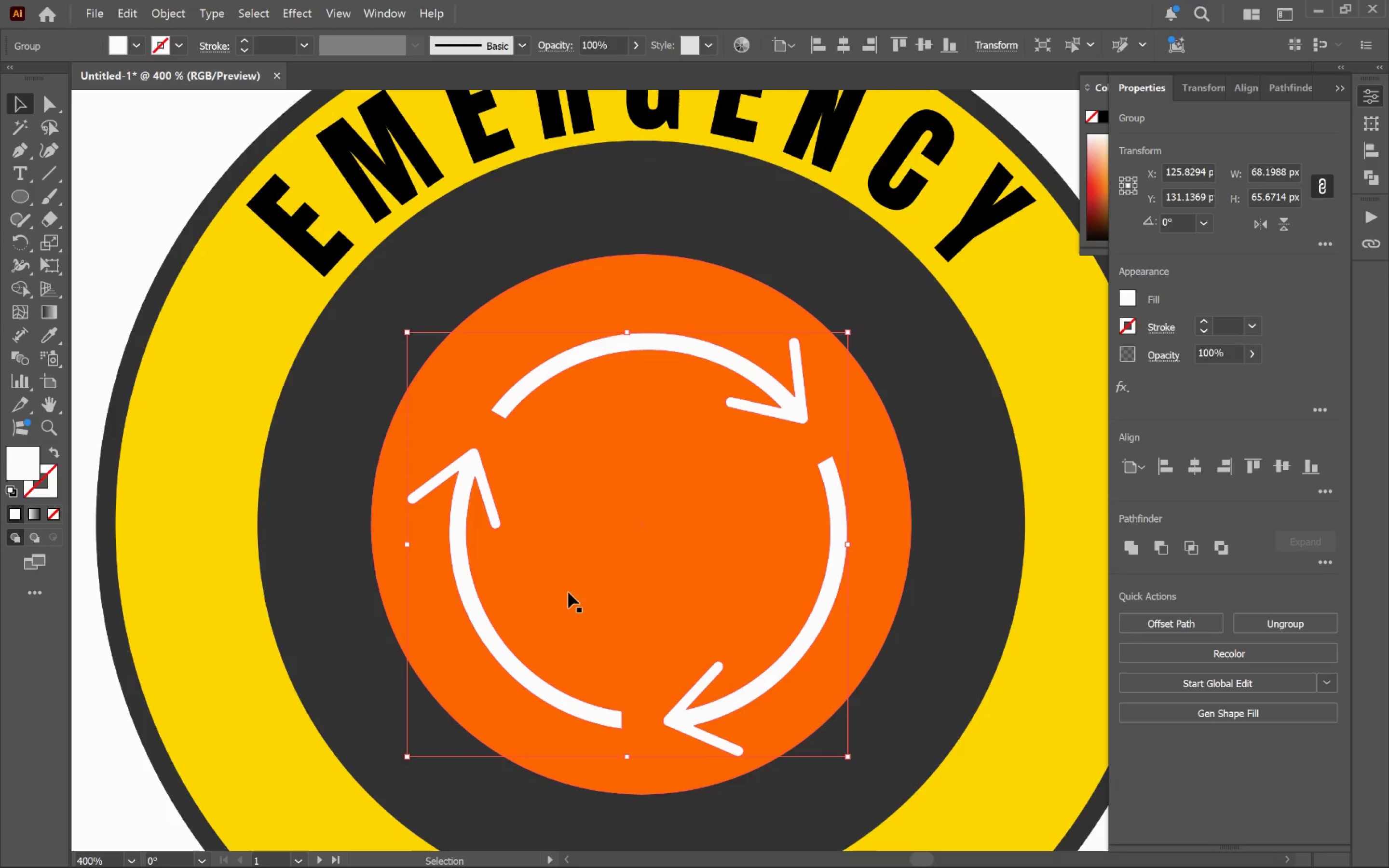 
hold_key(key=AltLeft, duration=1.09)
 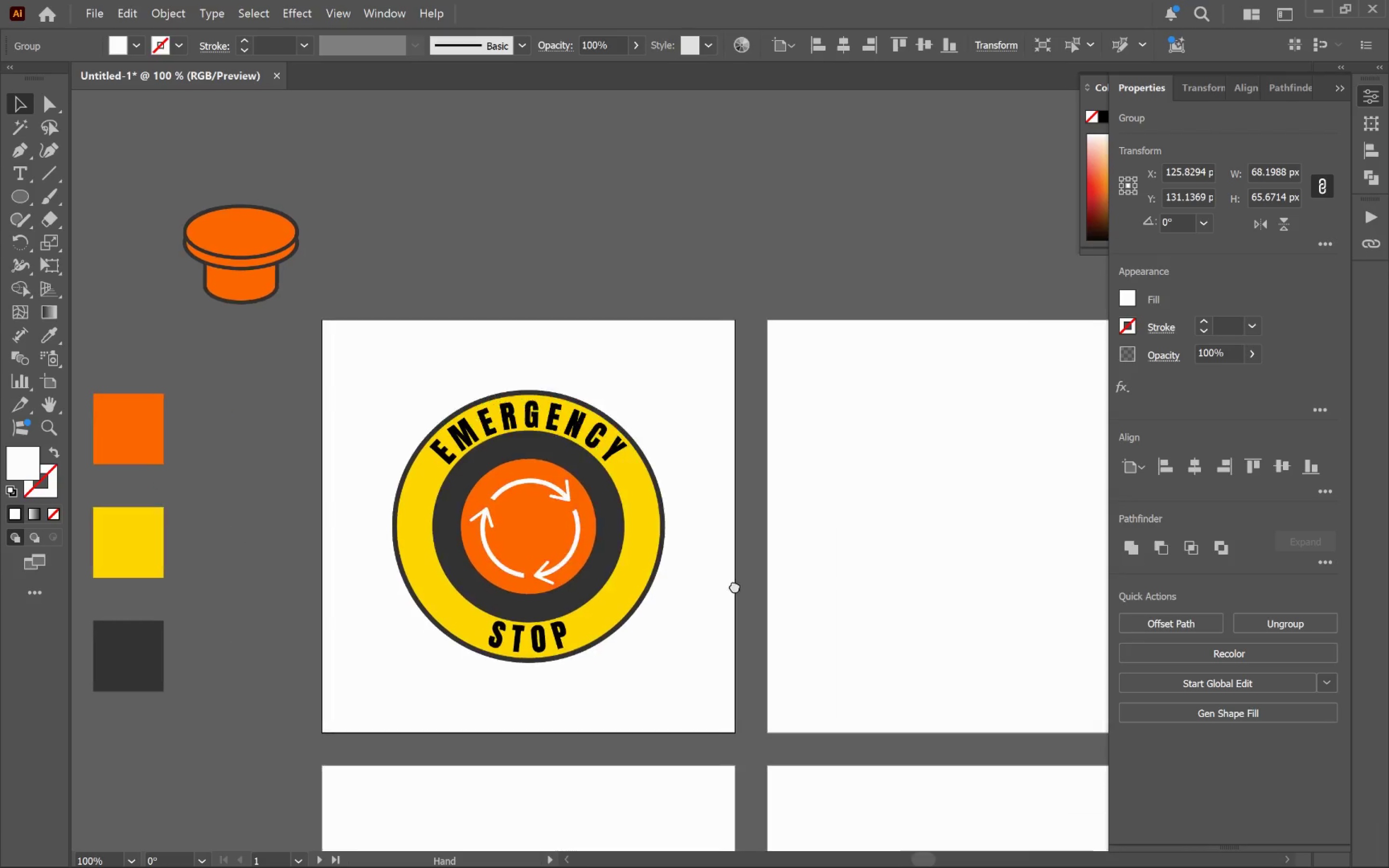 
hold_key(key=Space, duration=0.66)
 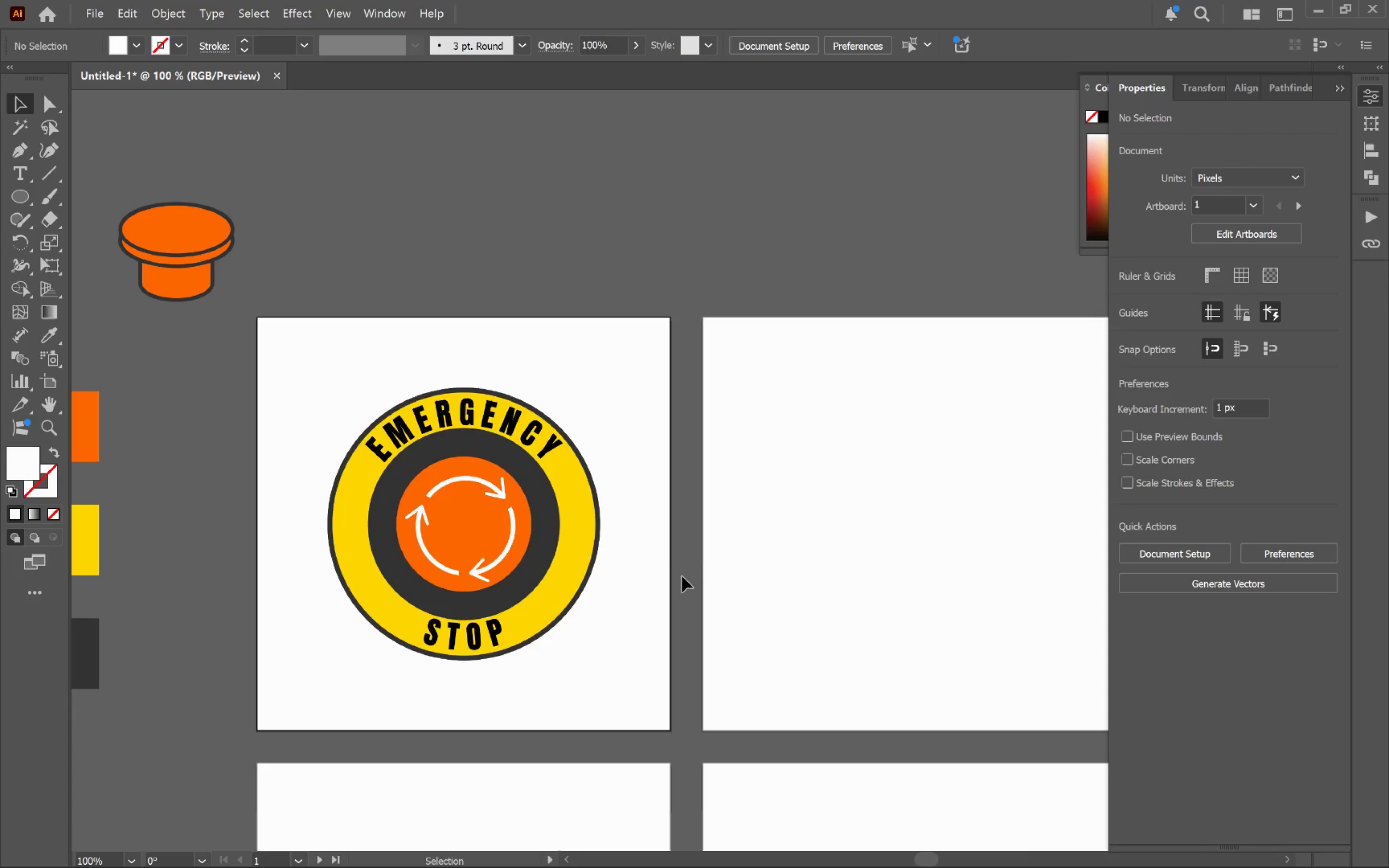 
scroll: coordinate [597, 575], scroll_direction: down, amount: 4.0
 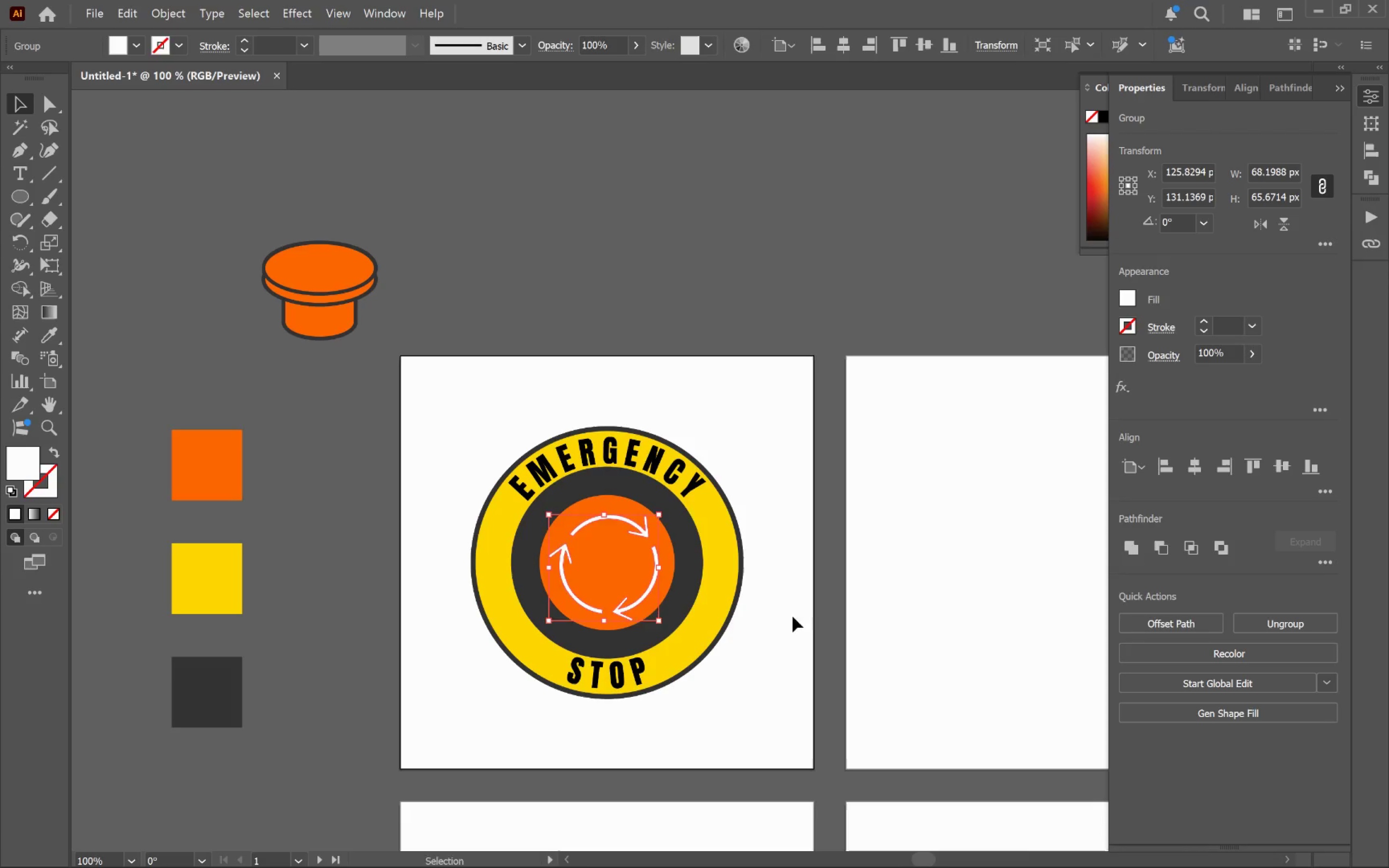 
left_click_drag(start_coordinate=[820, 624], to_coordinate=[678, 584])
 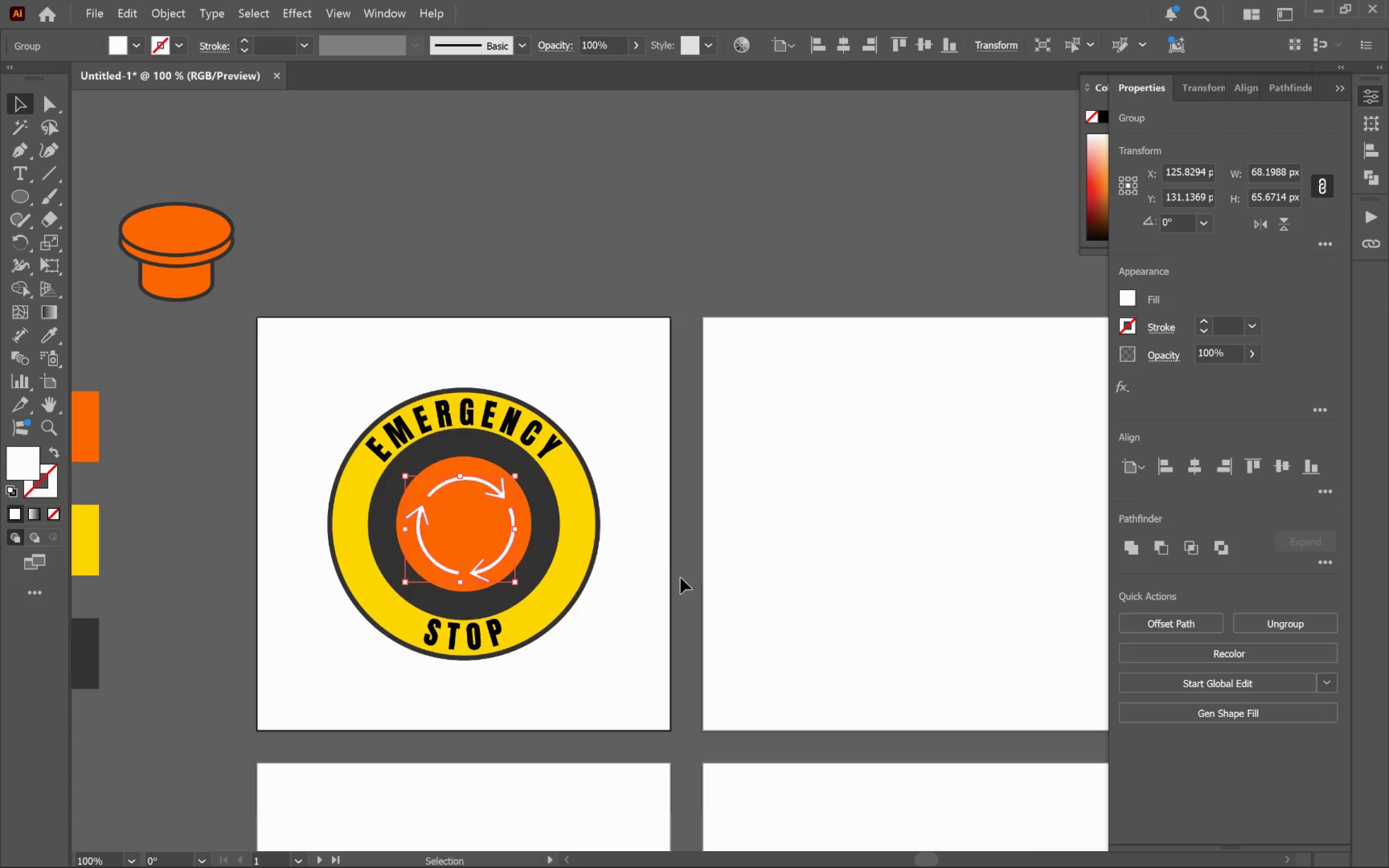 
left_click([682, 576])
 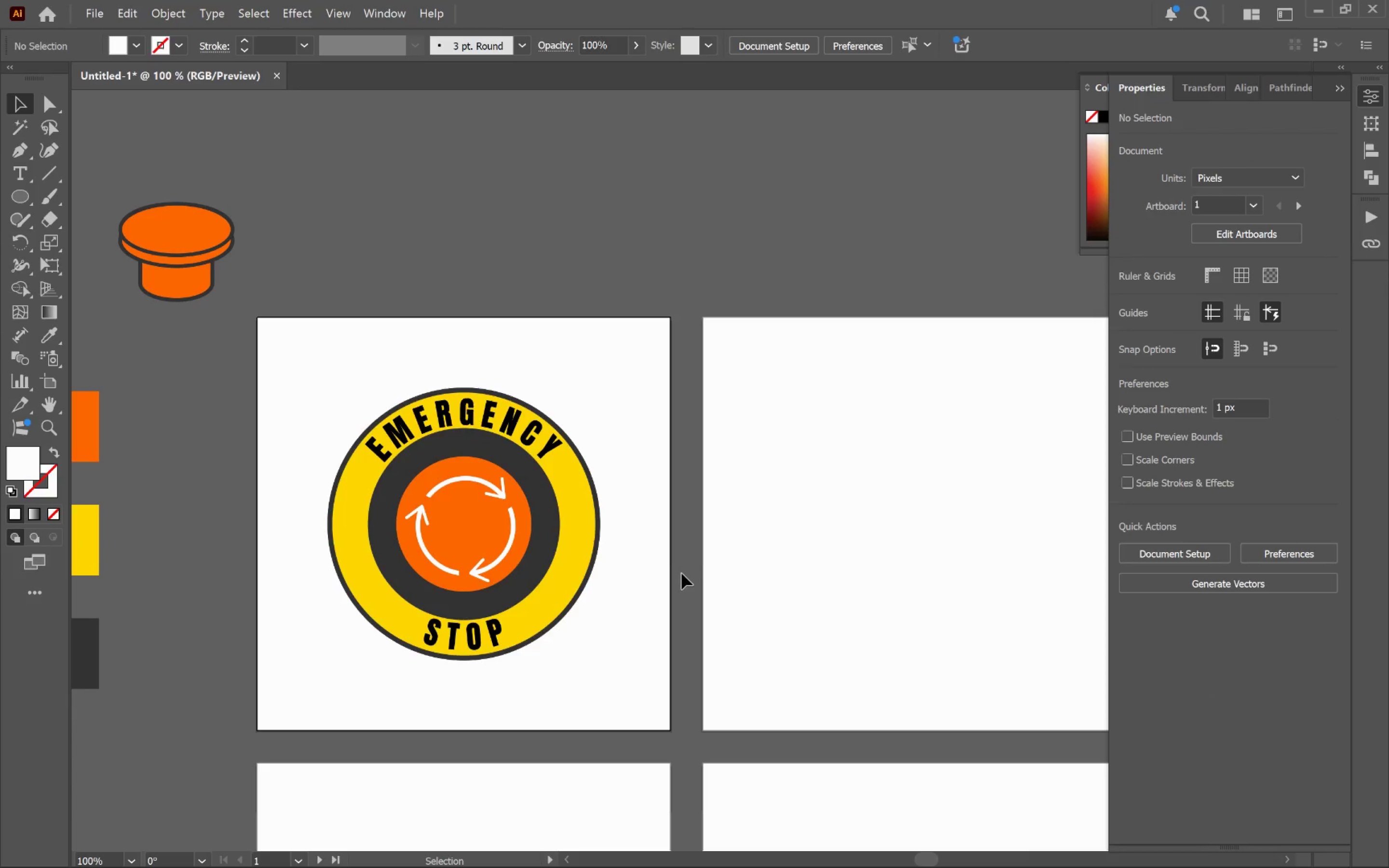 
key(Alt+Tab)
 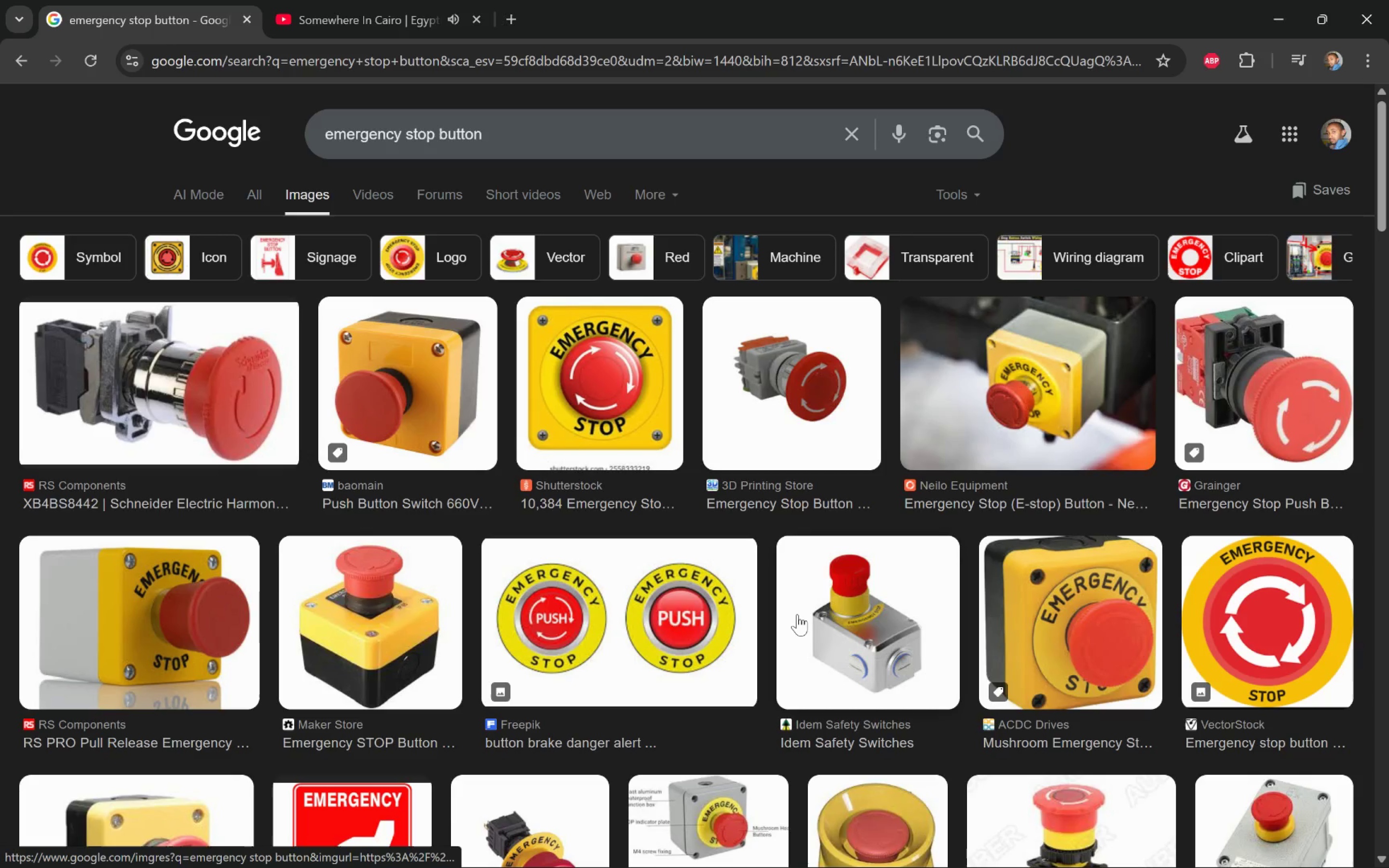 
key(Alt+AltLeft)
 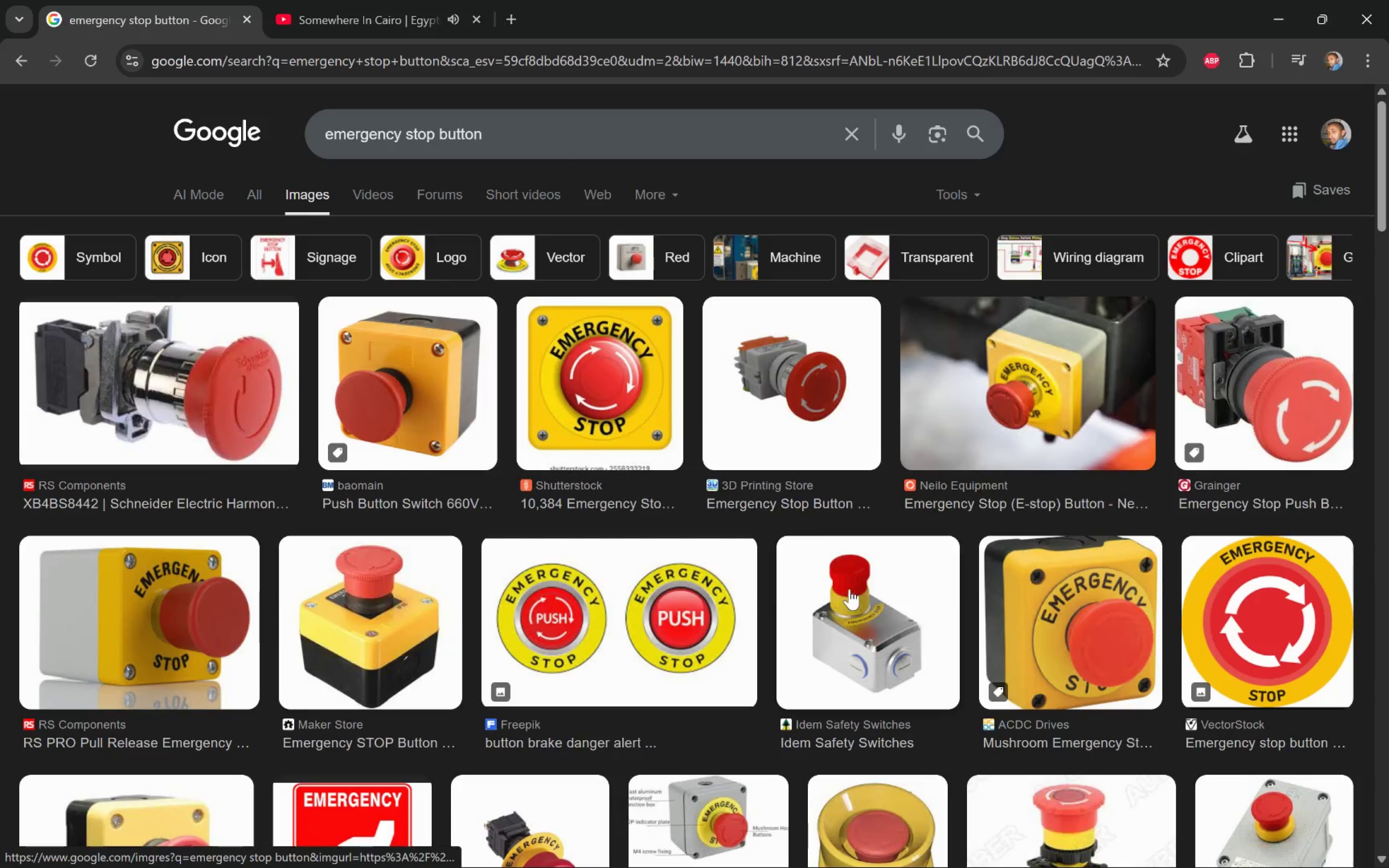 
key(Alt+Tab)
 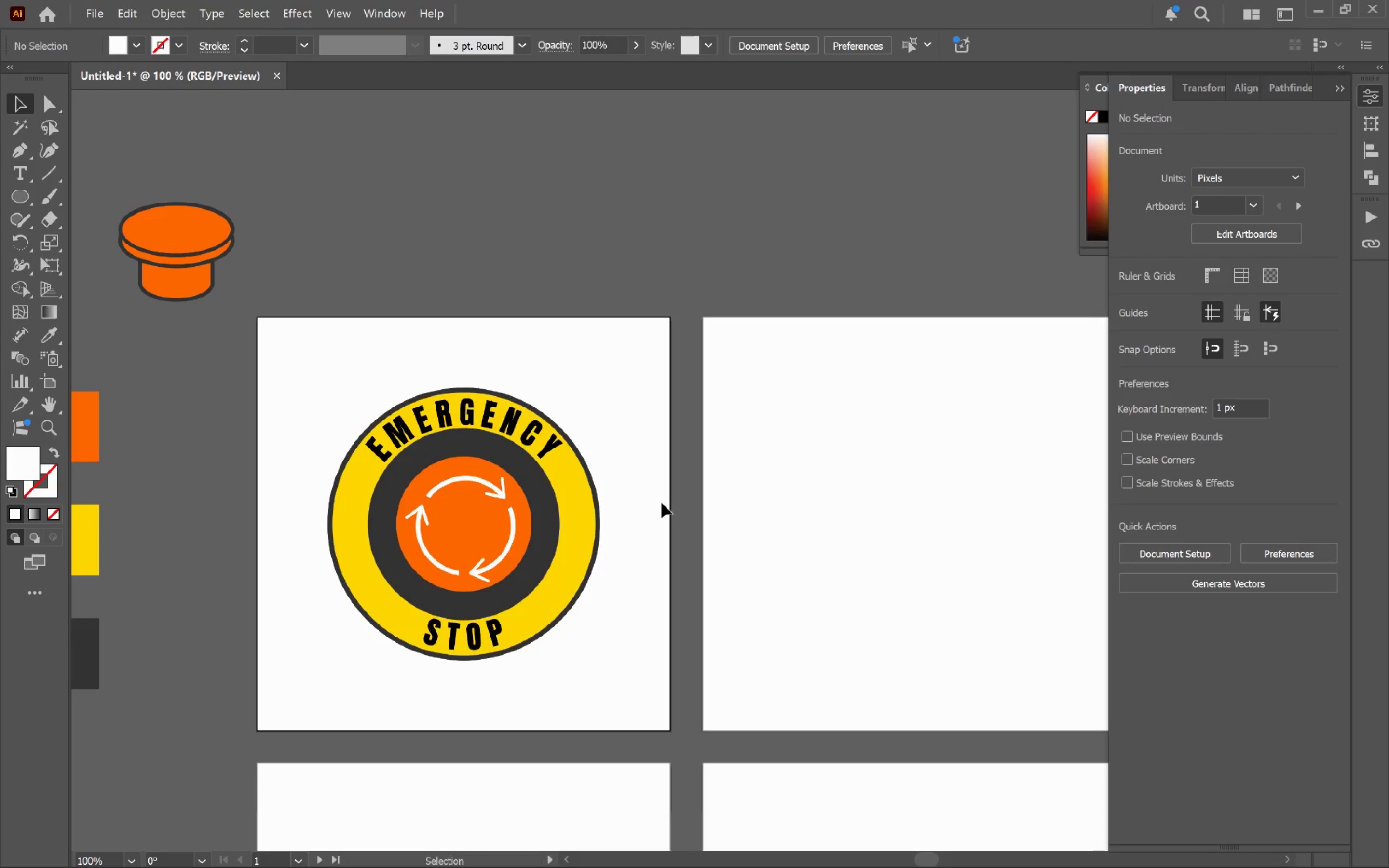 
left_click([667, 502])
 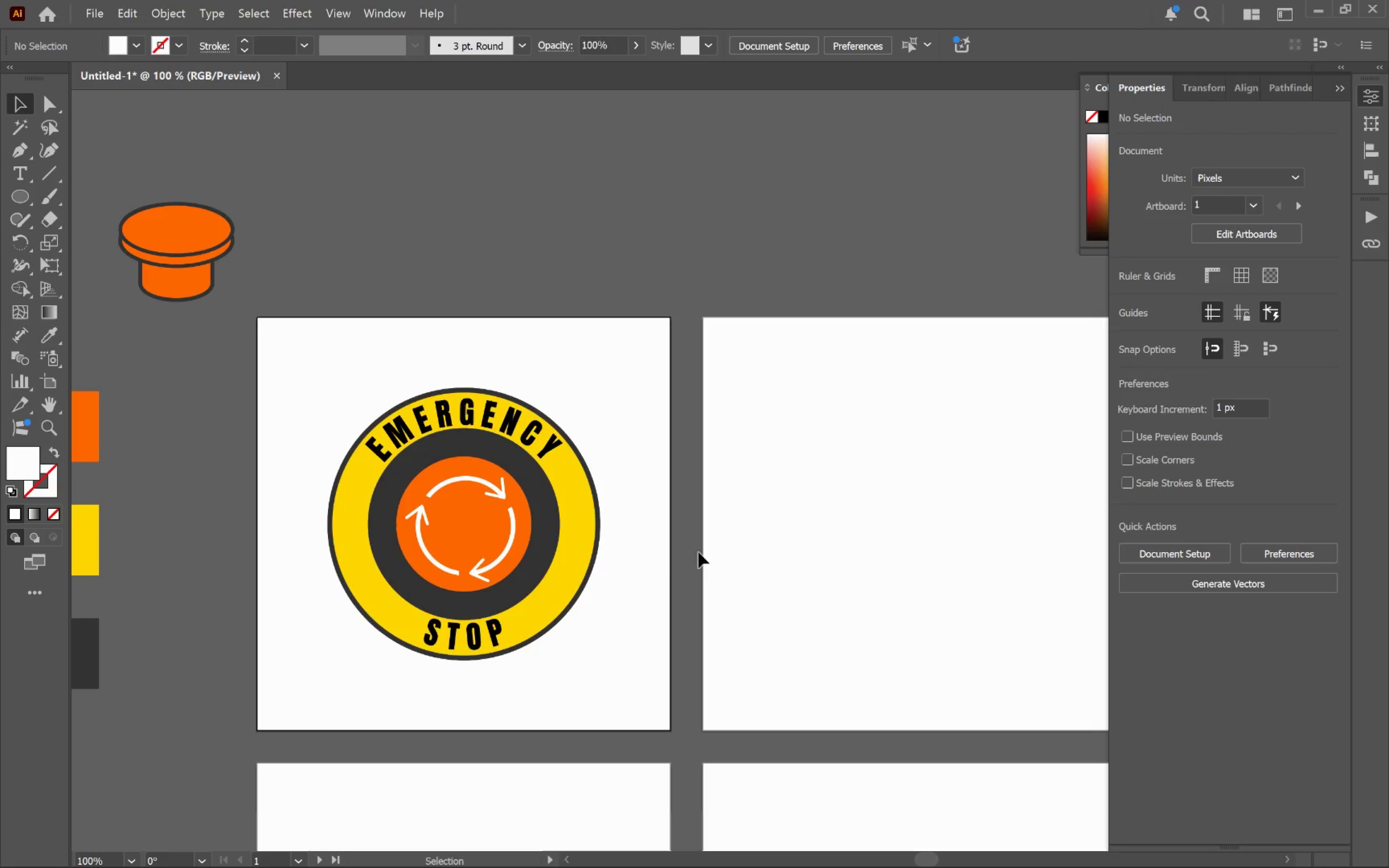 
hold_key(key=Space, duration=0.78)
 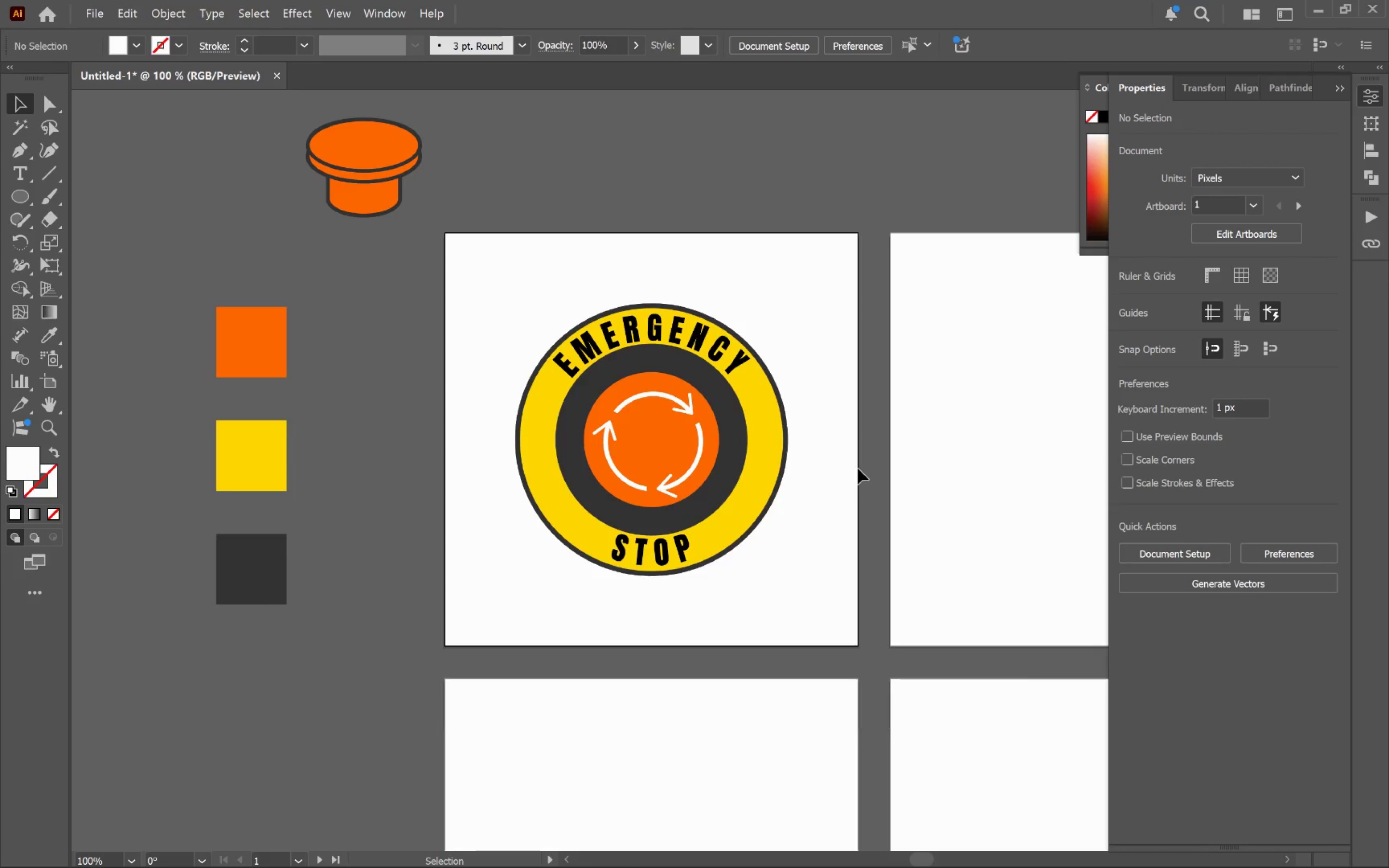 
left_click_drag(start_coordinate=[681, 562], to_coordinate=[868, 477])
 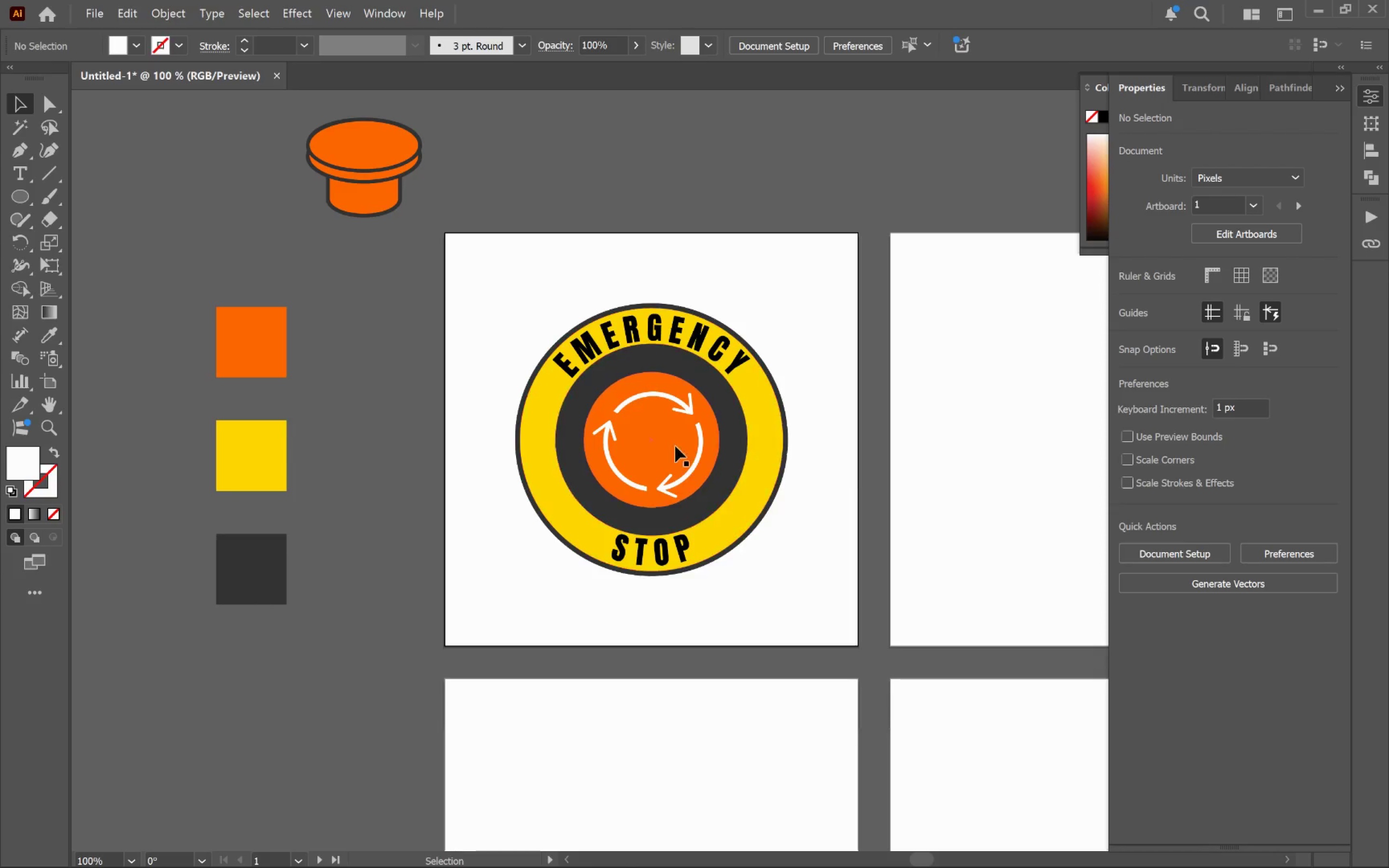 
left_click([665, 448])
 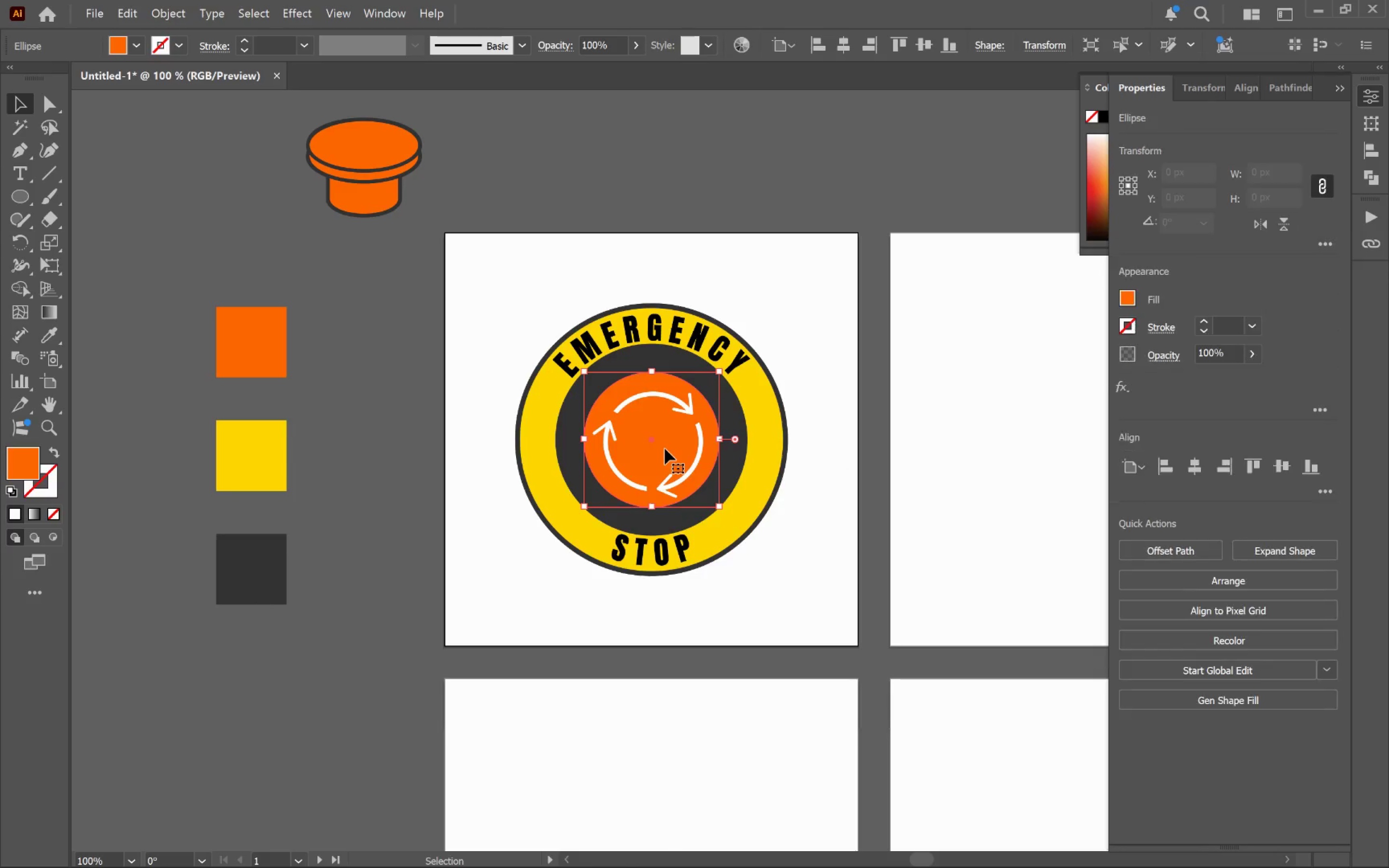 
hold_key(key=AltLeft, duration=0.97)
scroll: coordinate [665, 448], scroll_direction: up, amount: 3.0
 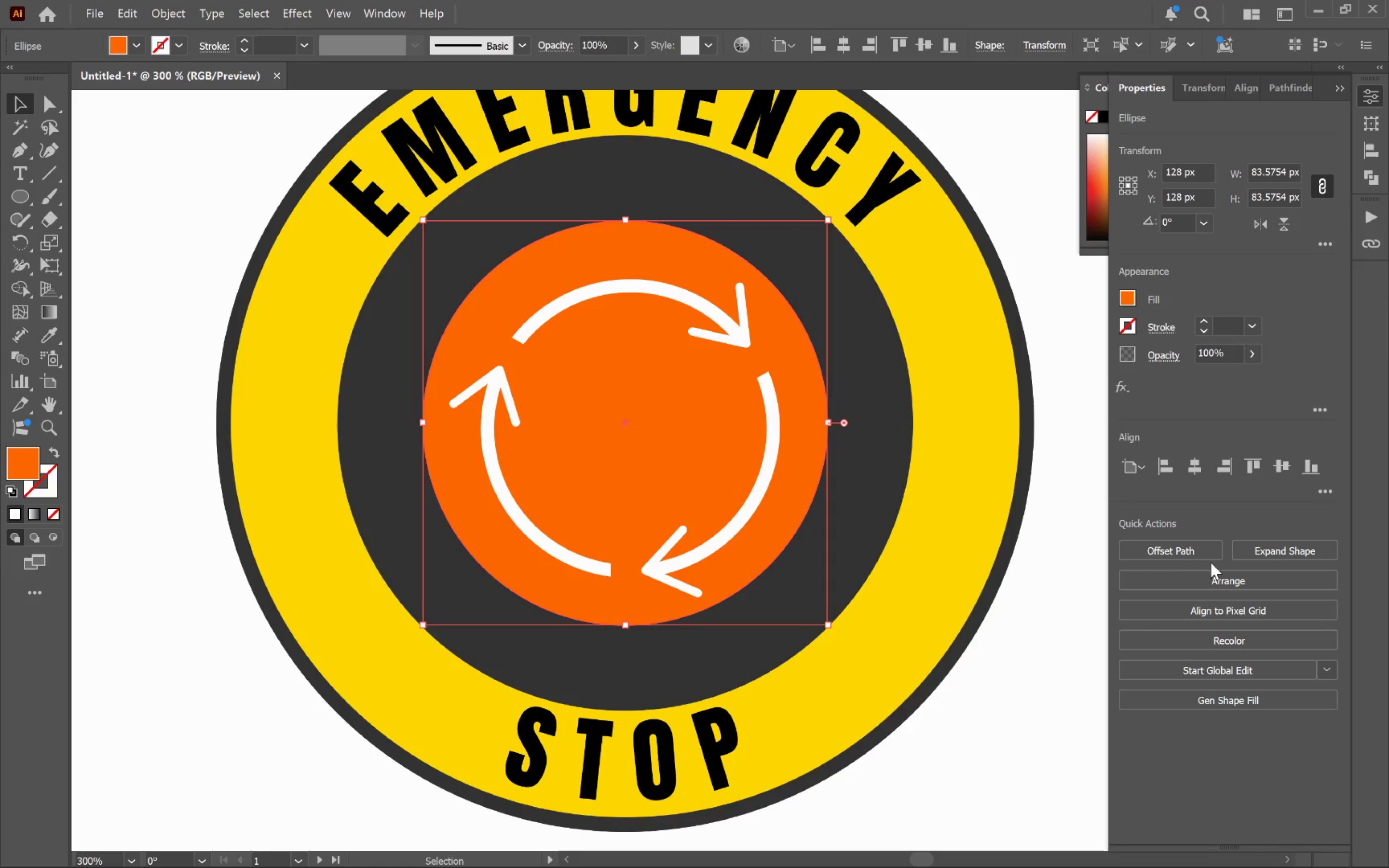 
left_click([1368, 97])
 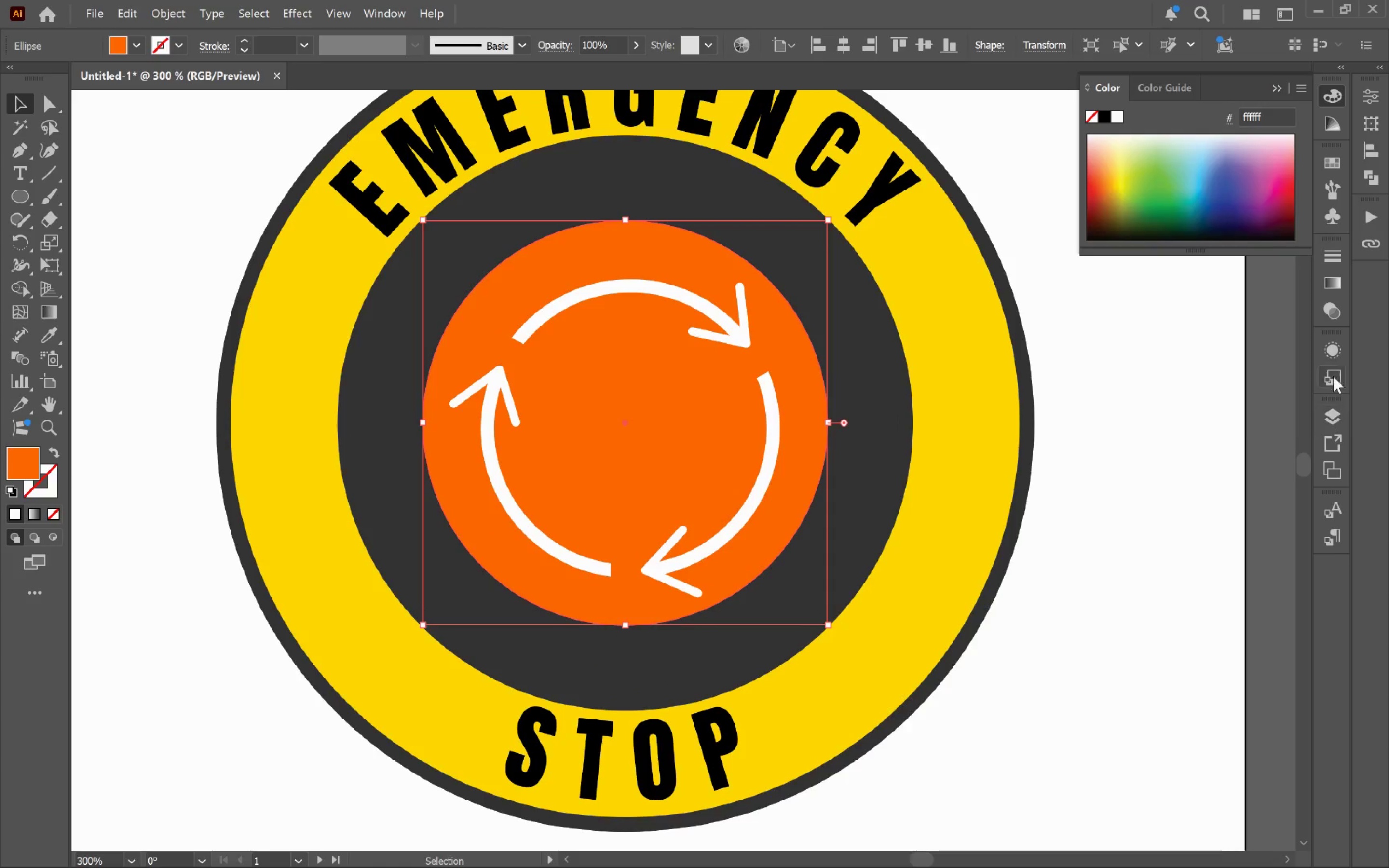 
left_click([1330, 360])
 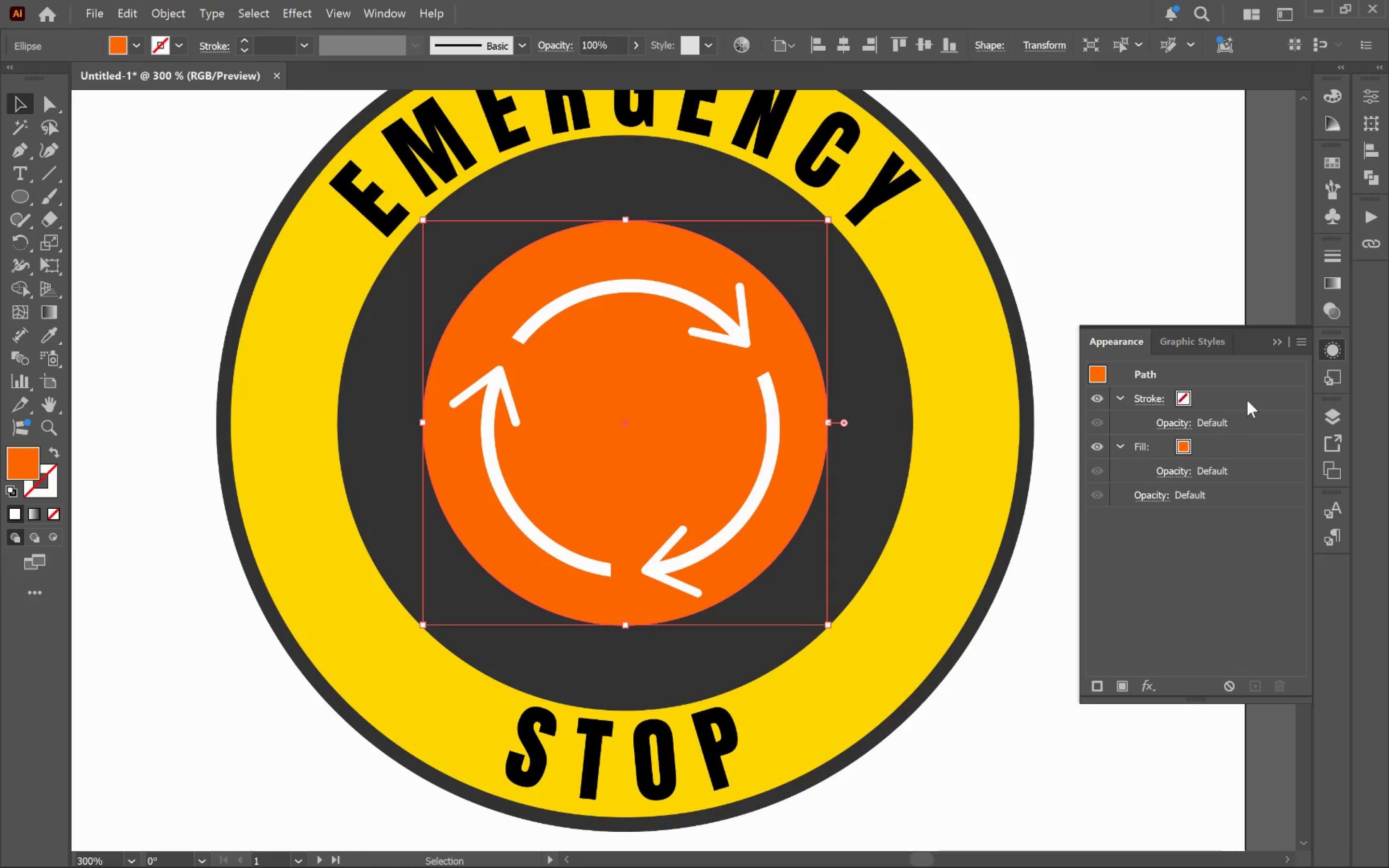 
left_click([1248, 400])
 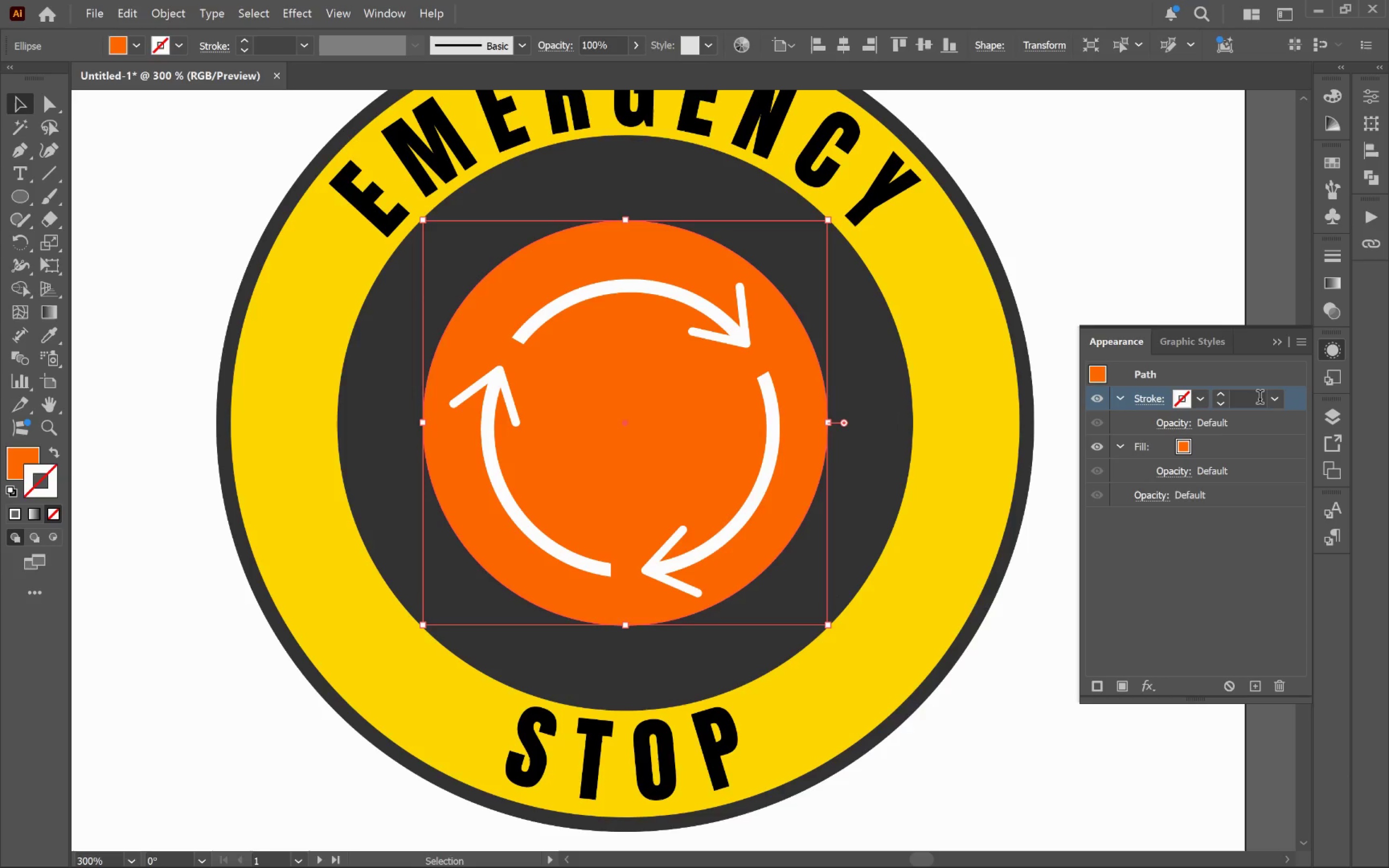 
left_click([1276, 399])
 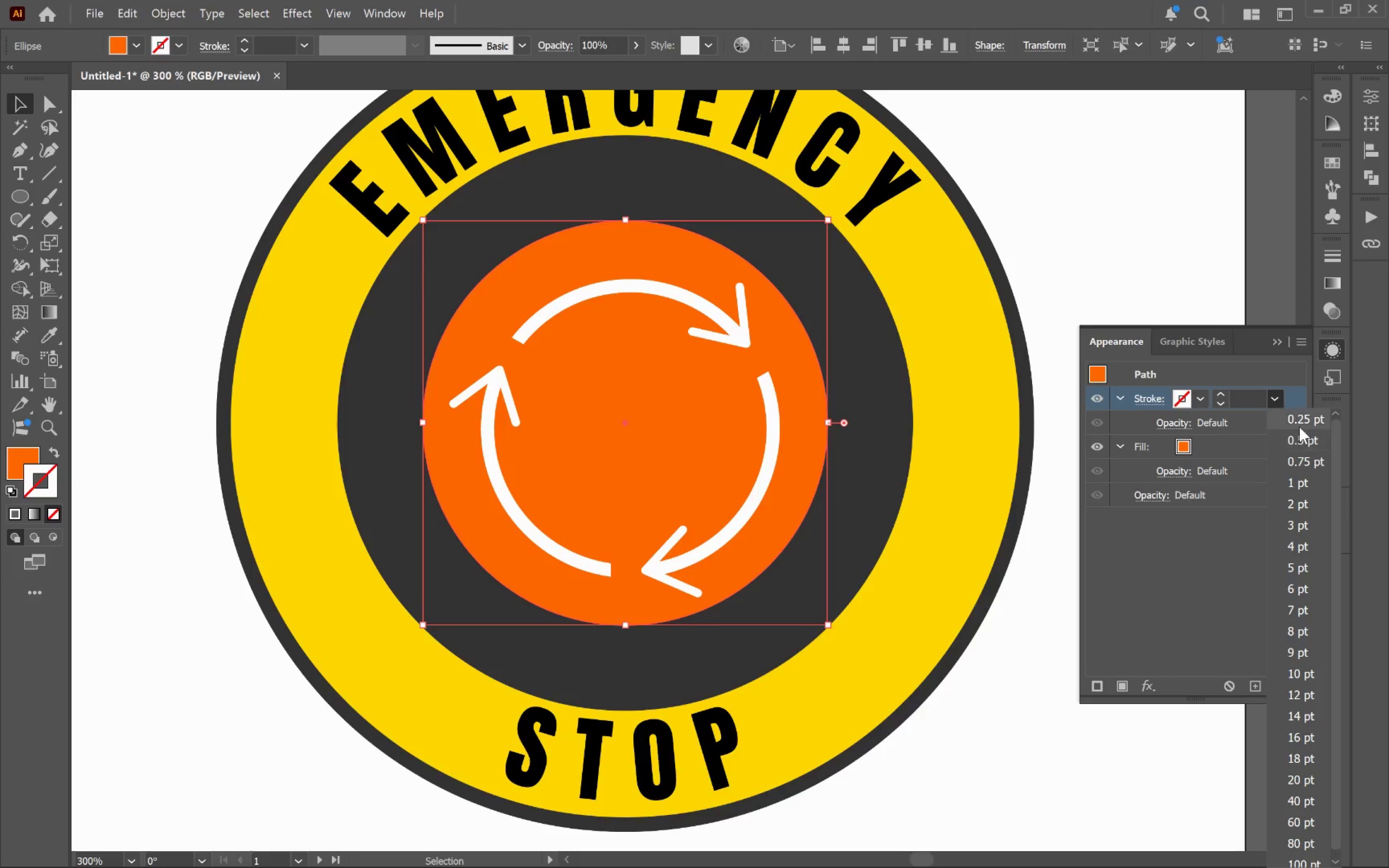 
left_click([1303, 424])
 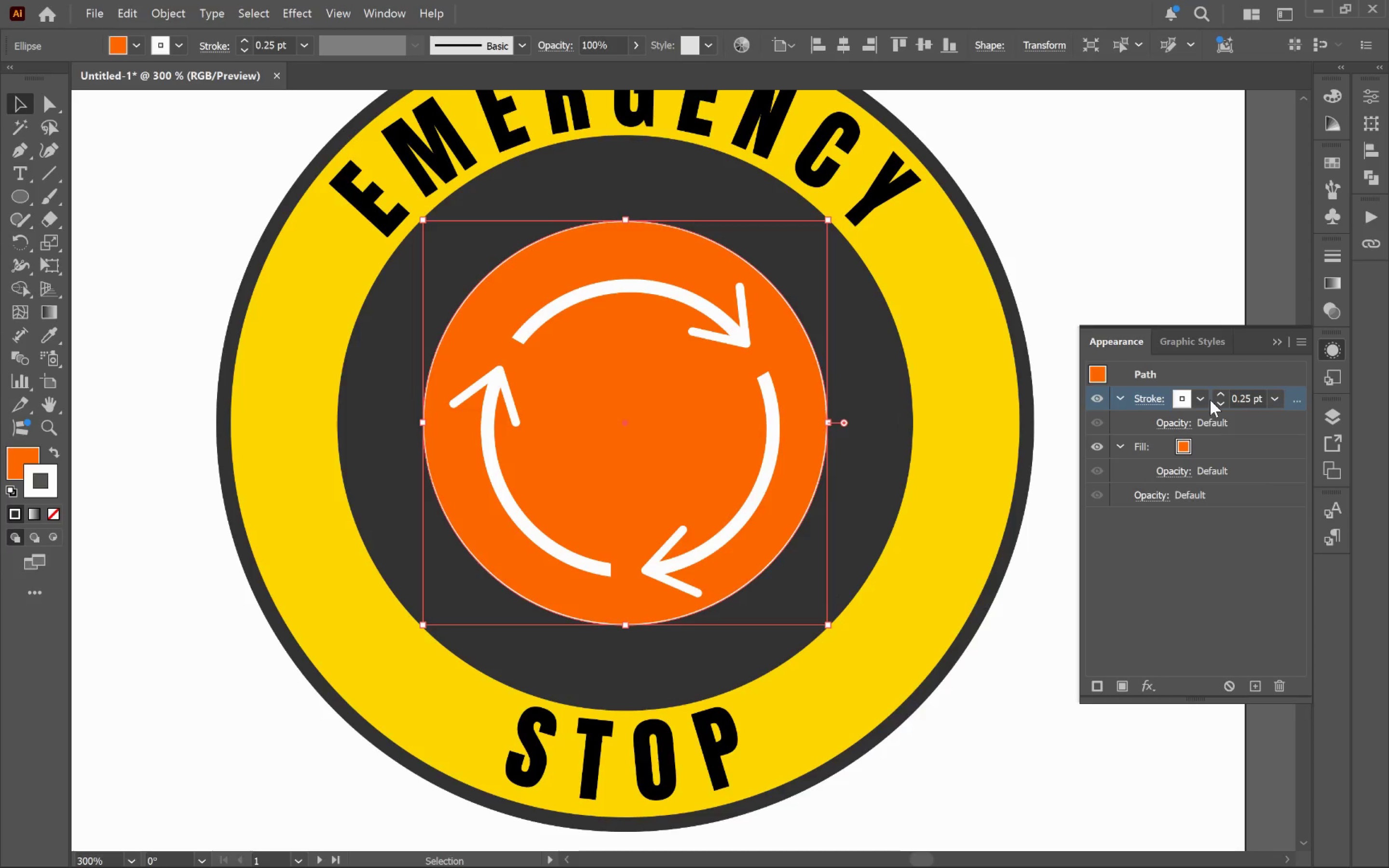 
left_click([1203, 397])
 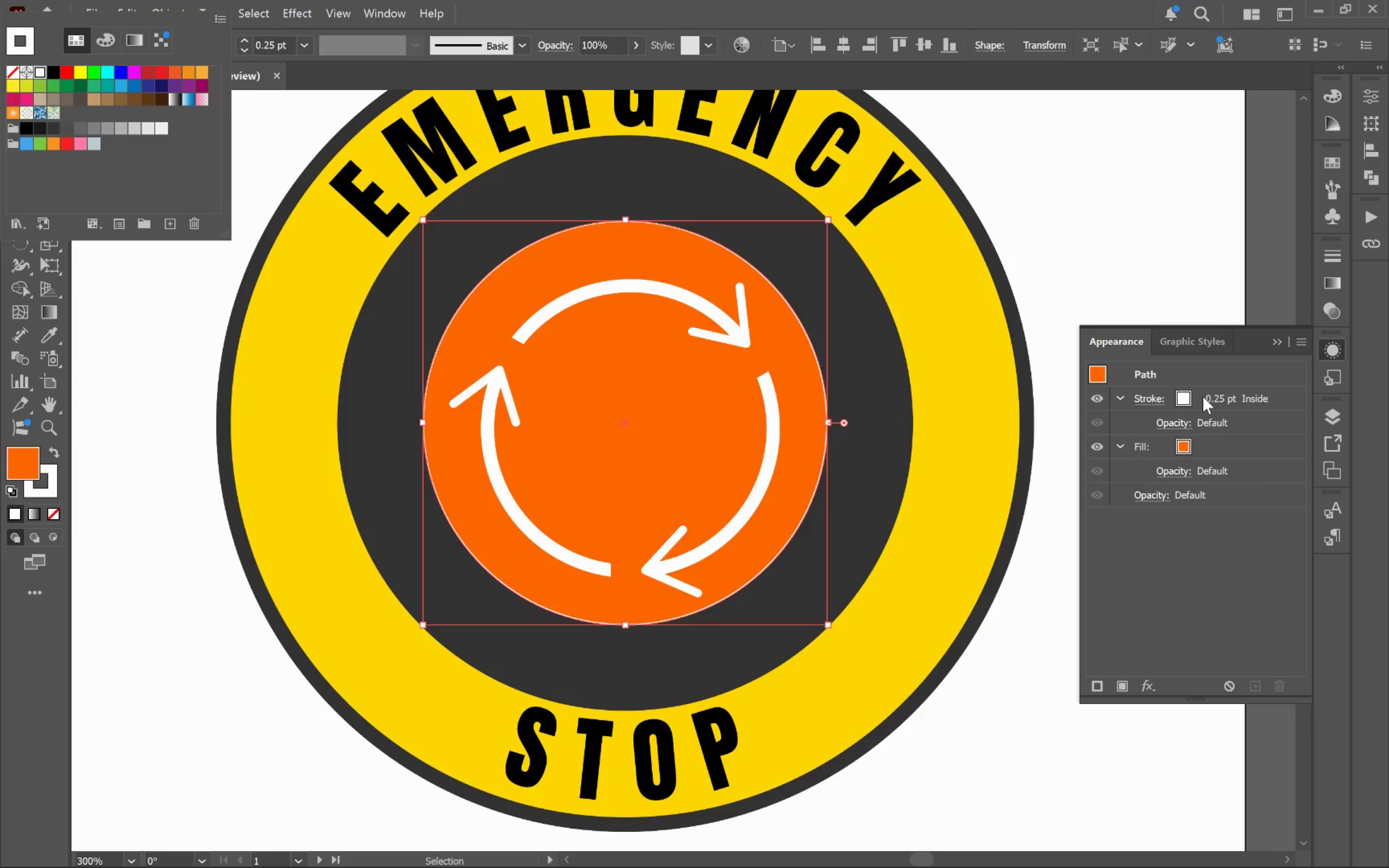 
left_click([1206, 371])
 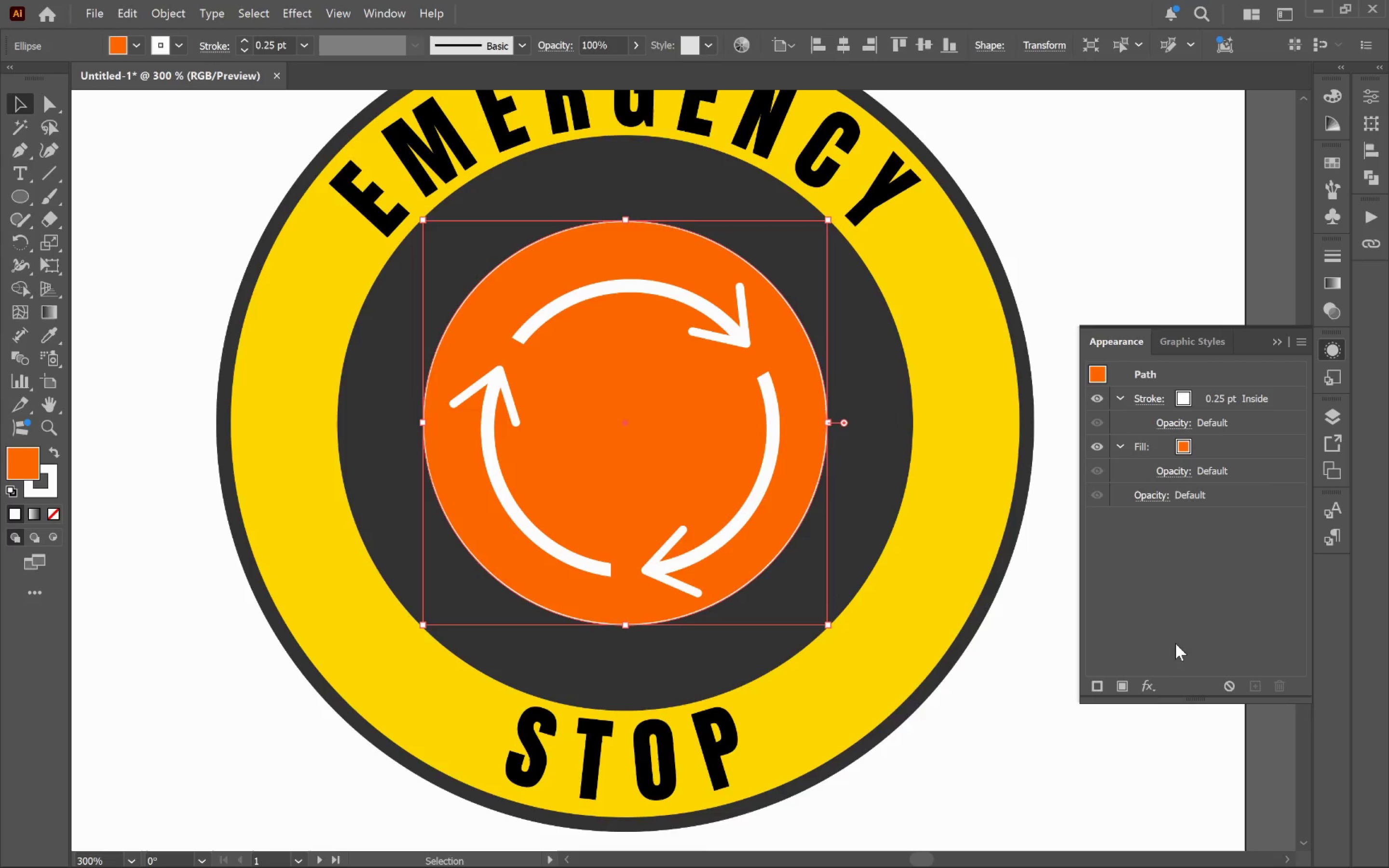 
left_click([1145, 687])
 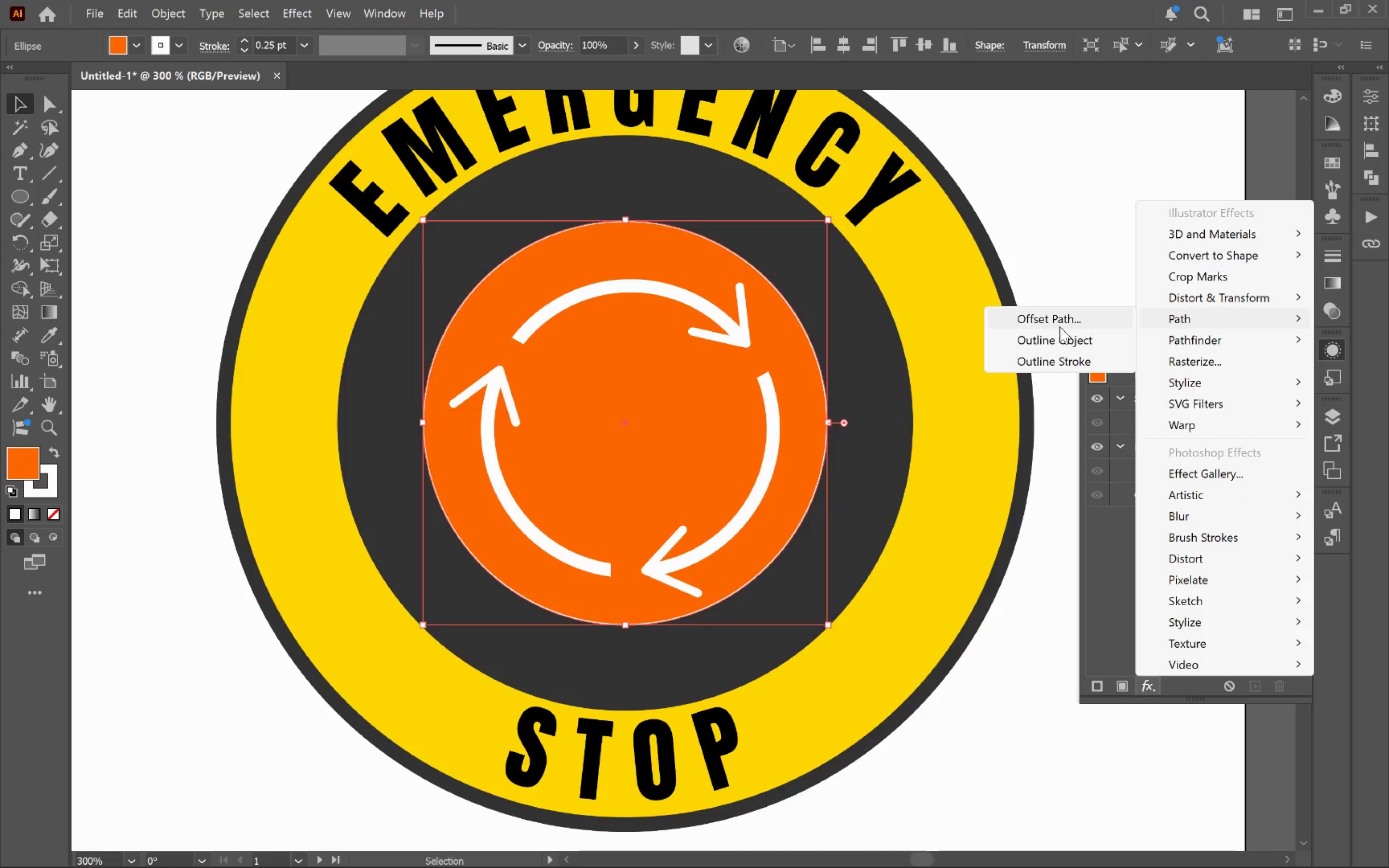 
left_click([1063, 324])
 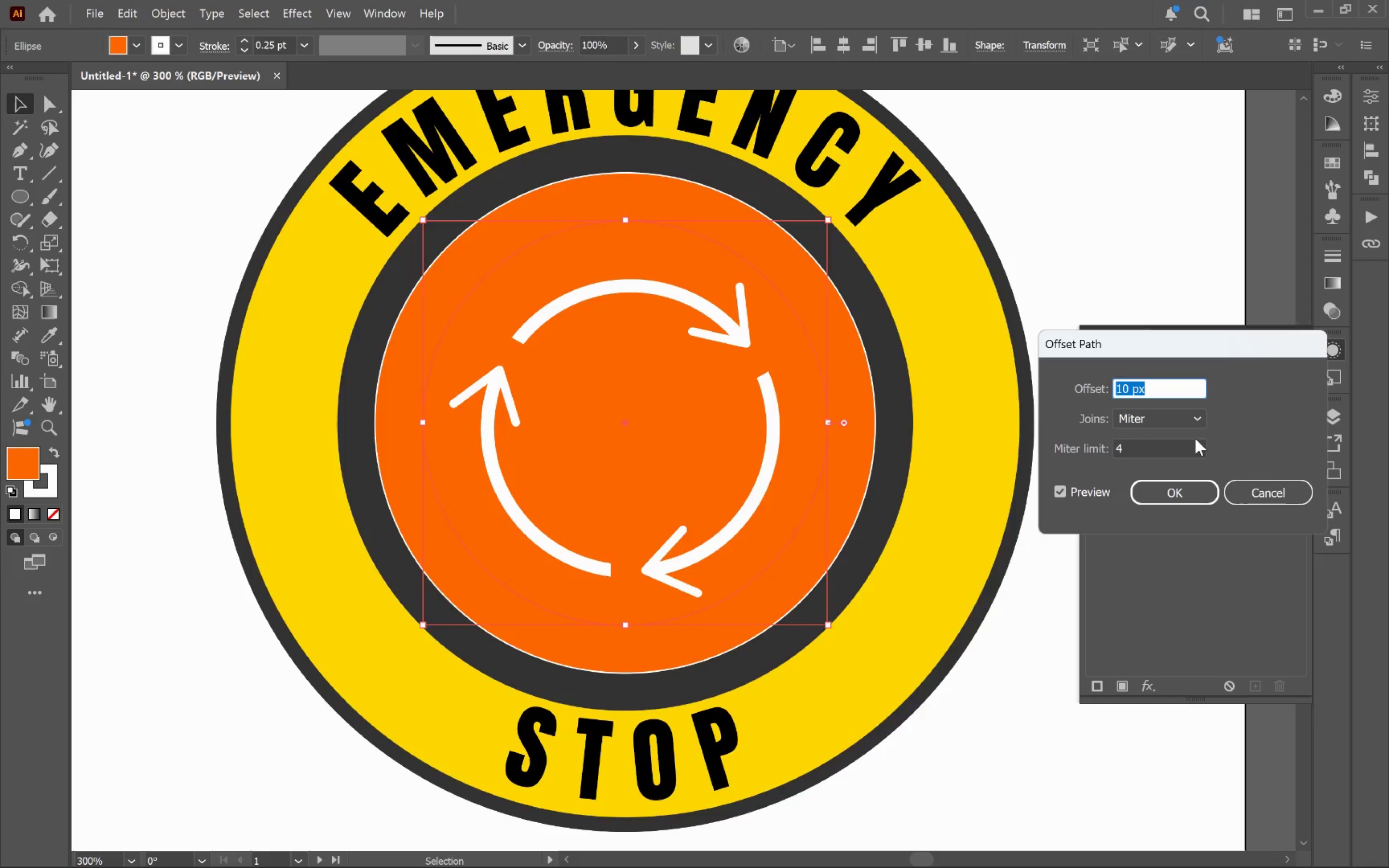 
left_click([1169, 392])
 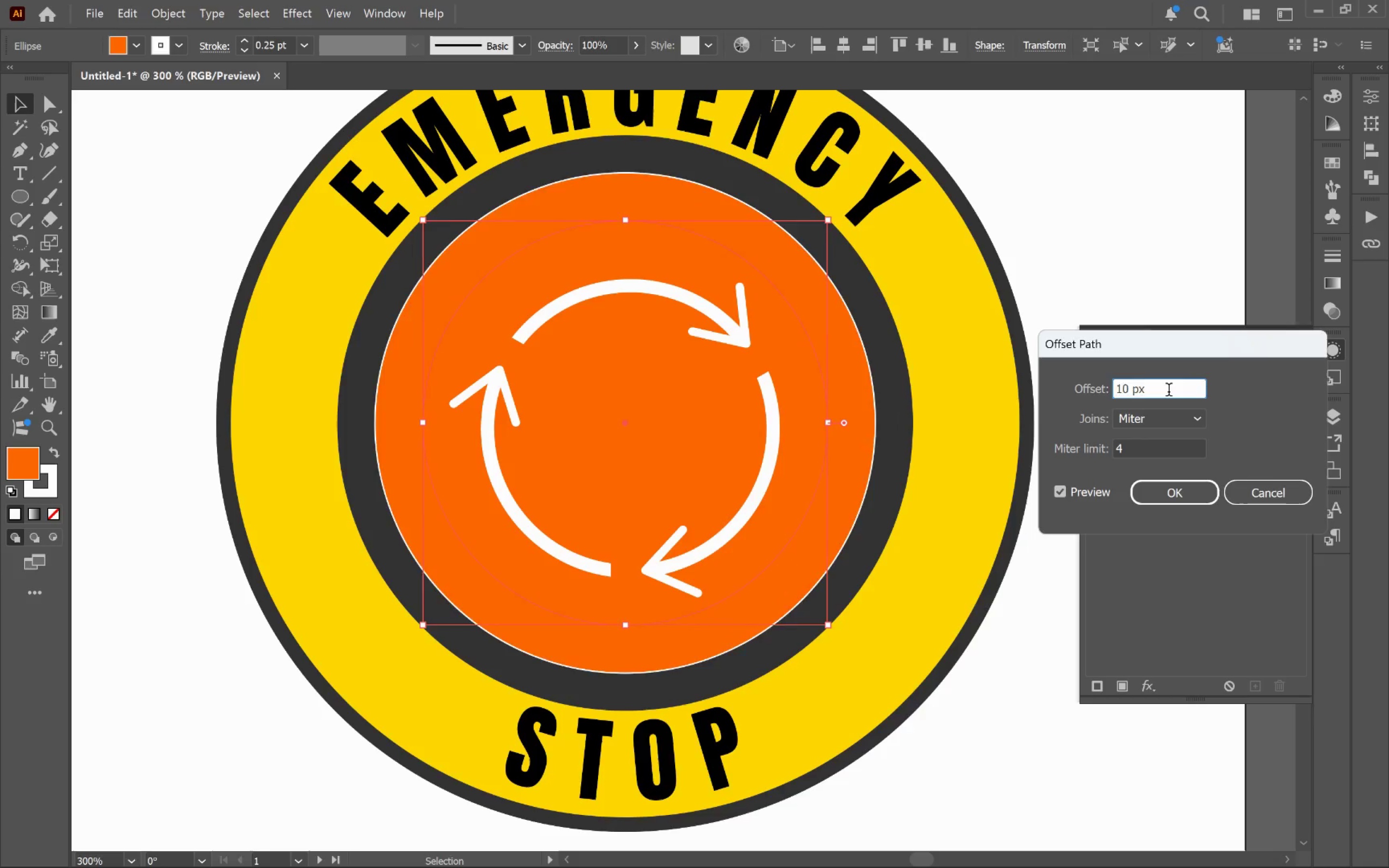 
scroll: coordinate [1168, 392], scroll_direction: down, amount: 16.0
 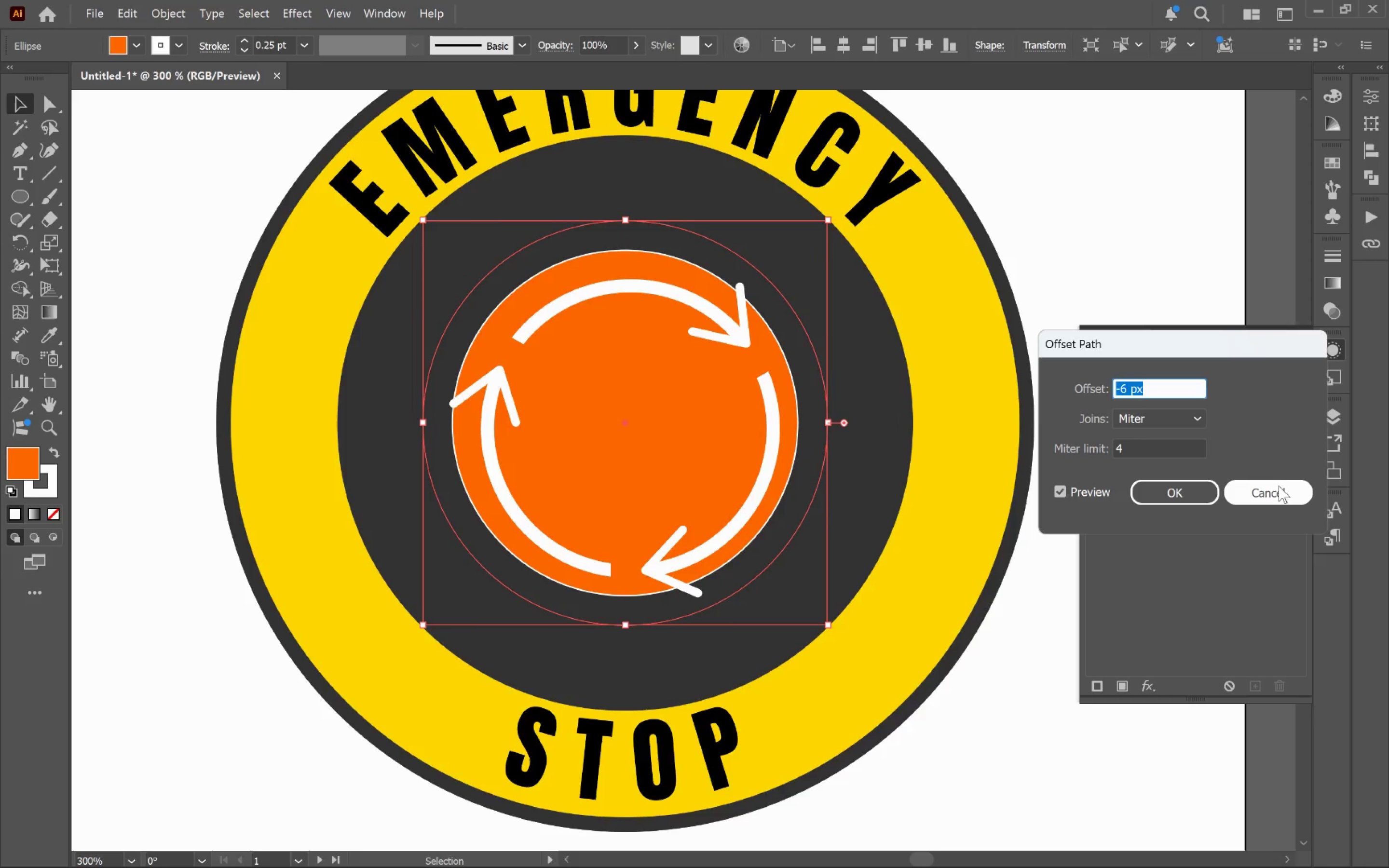 
left_click([1279, 489])
 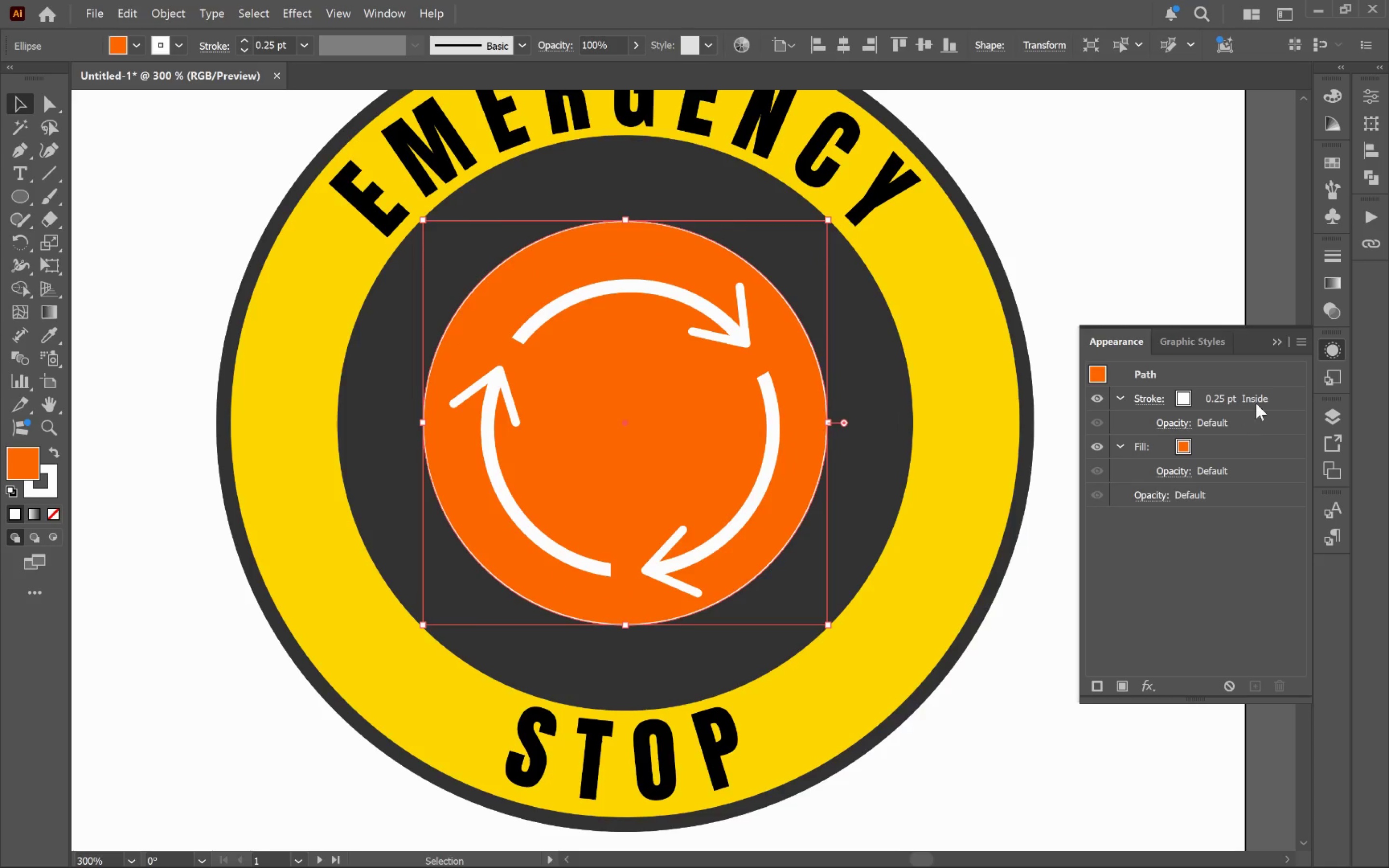 
left_click([1292, 402])
 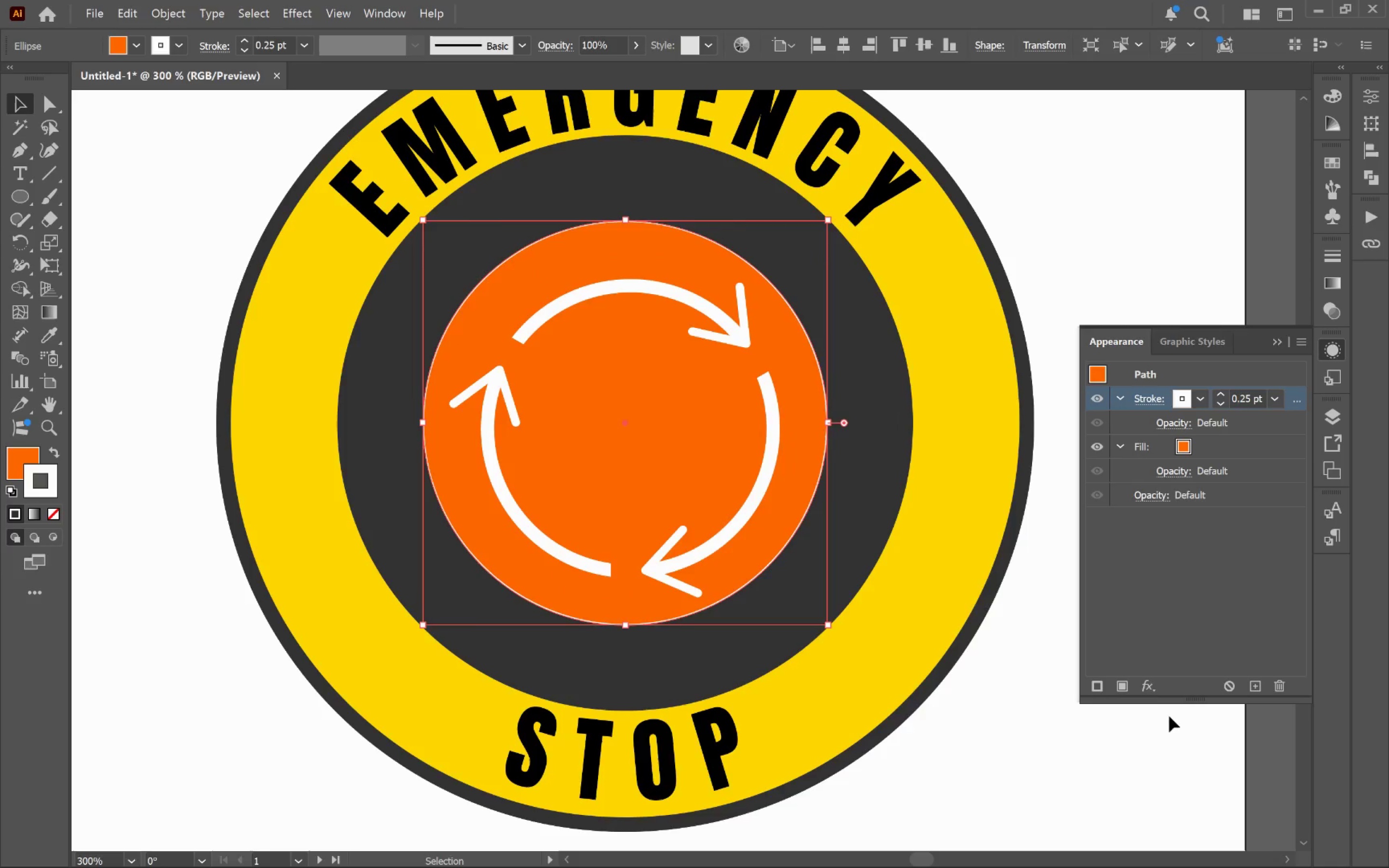 
mouse_move([1150, 682])
 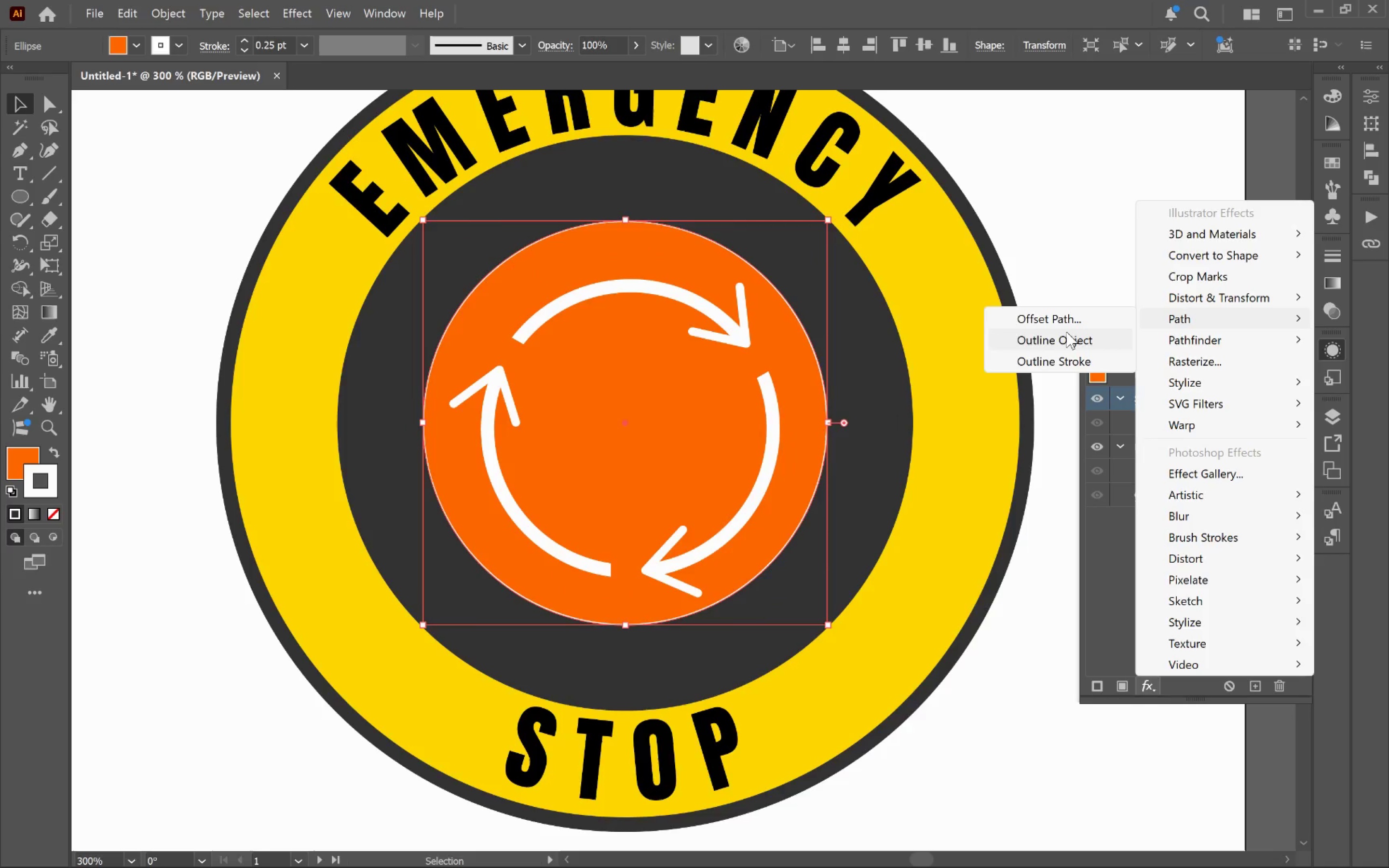 
left_click([1069, 324])
 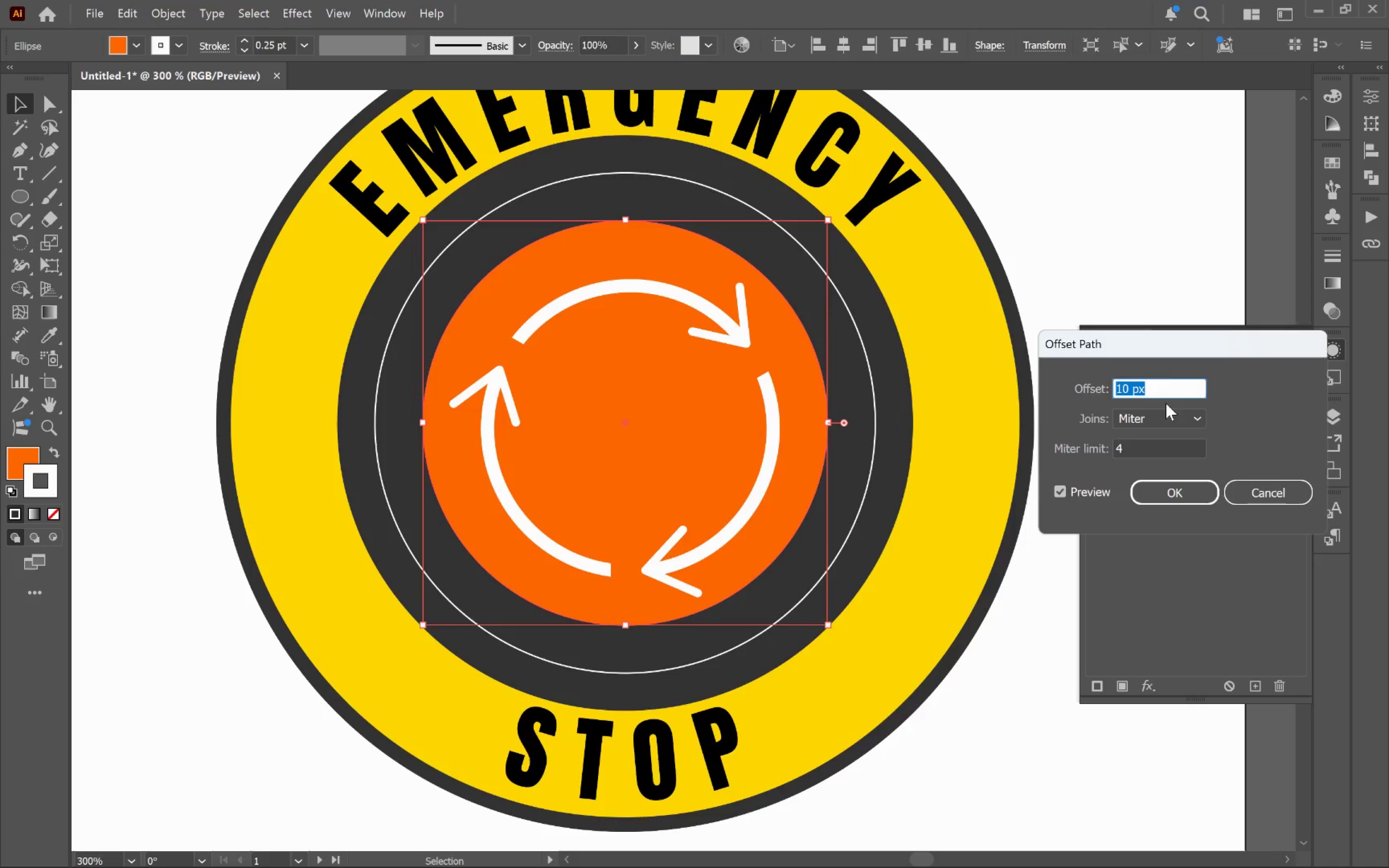 
left_click([1167, 386])
 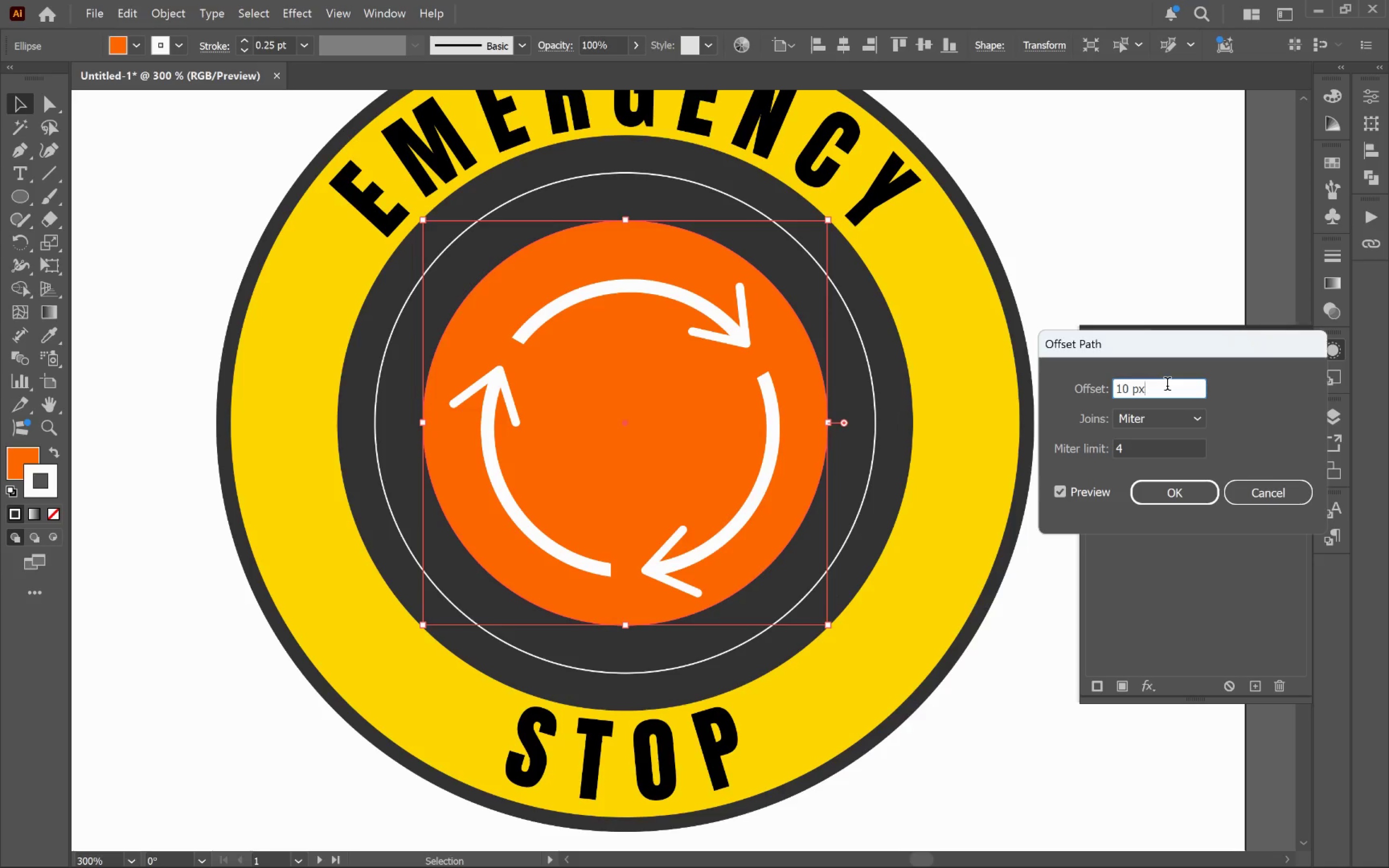 
hold_key(key=ShiftLeft, duration=0.75)
scroll: coordinate [1167, 386], scroll_direction: down, amount: 4.0
 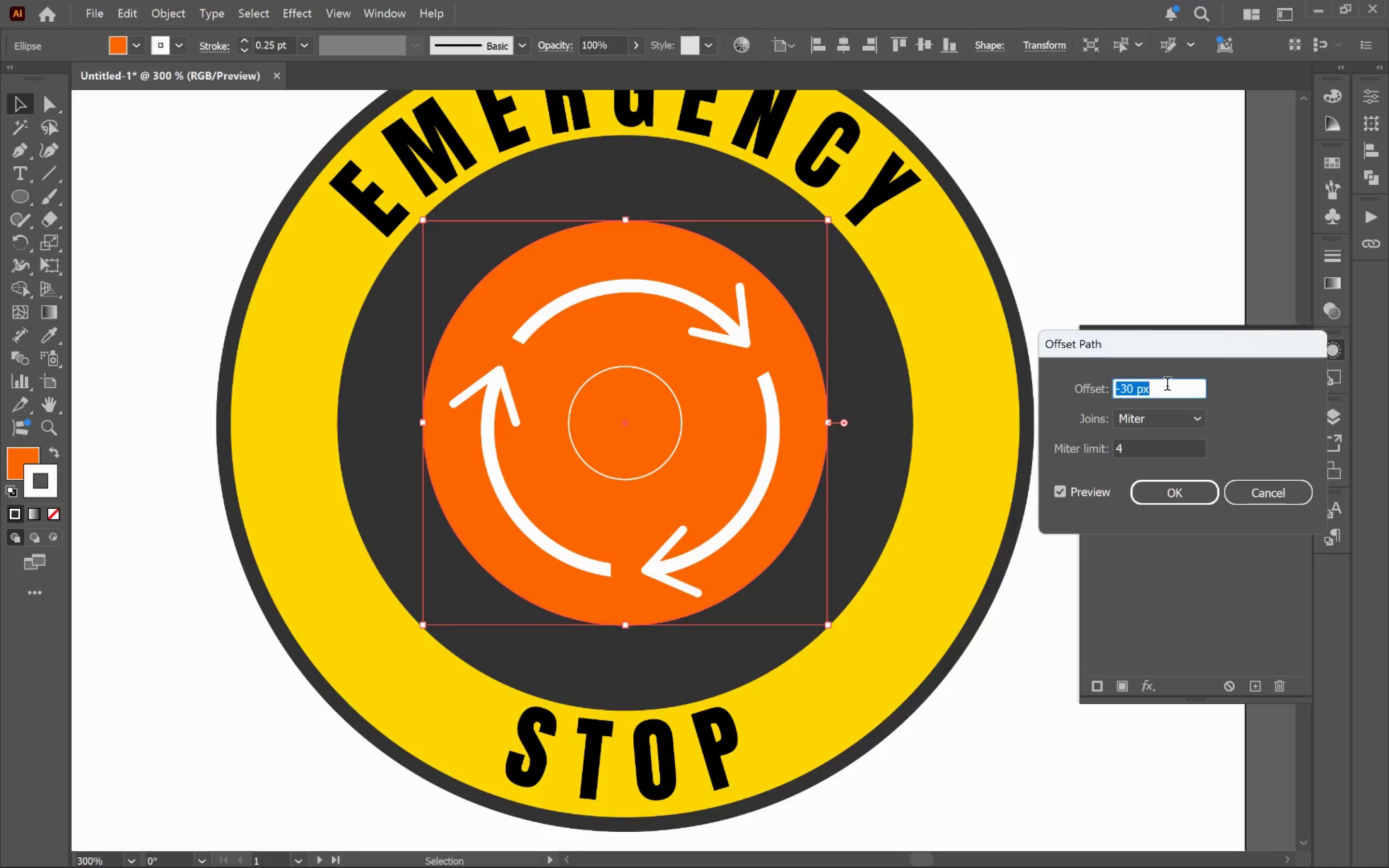 
scroll: coordinate [1167, 387], scroll_direction: up, amount: 8.0
 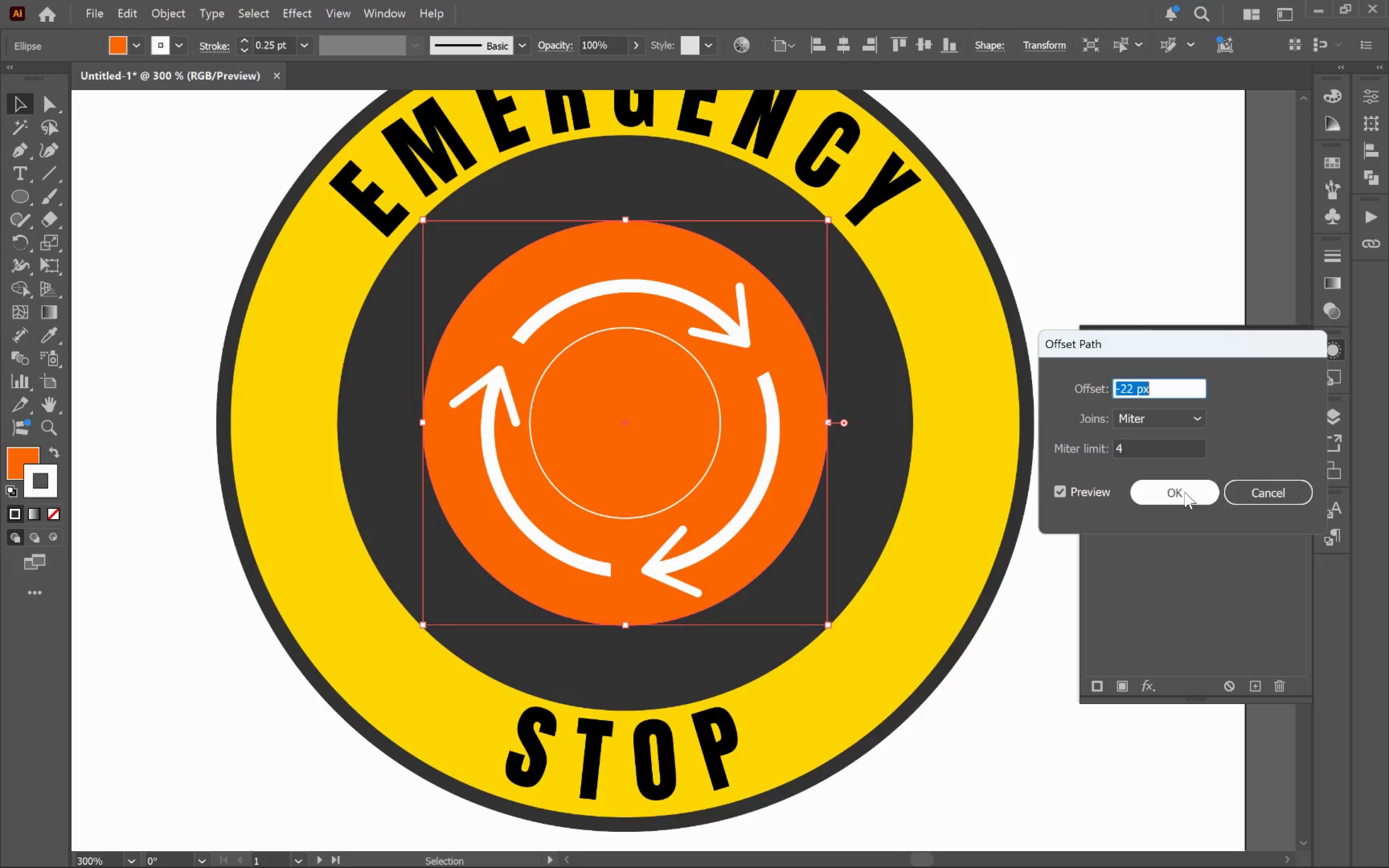 
left_click([1185, 492])
 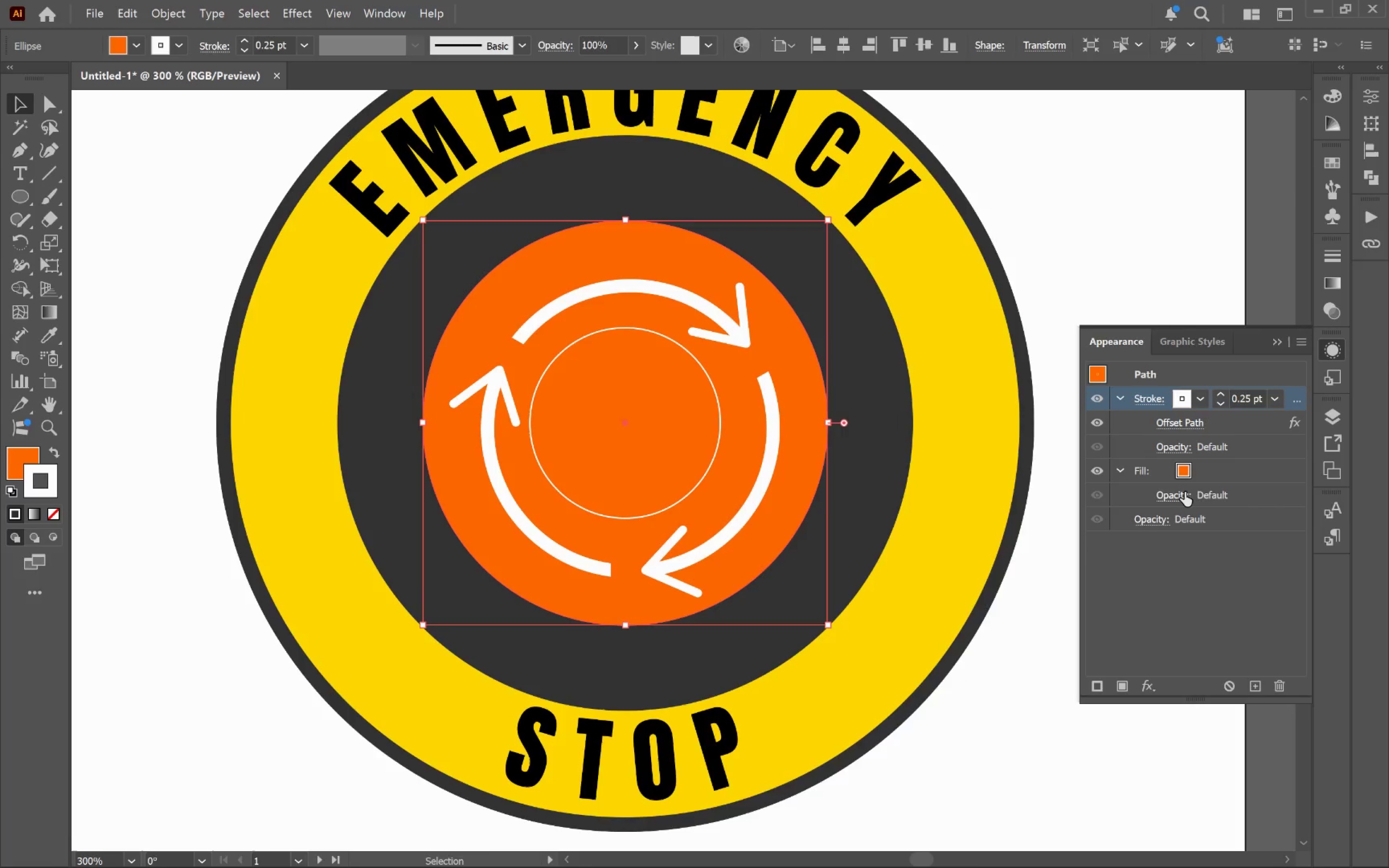 
key(Alt+AltLeft)
 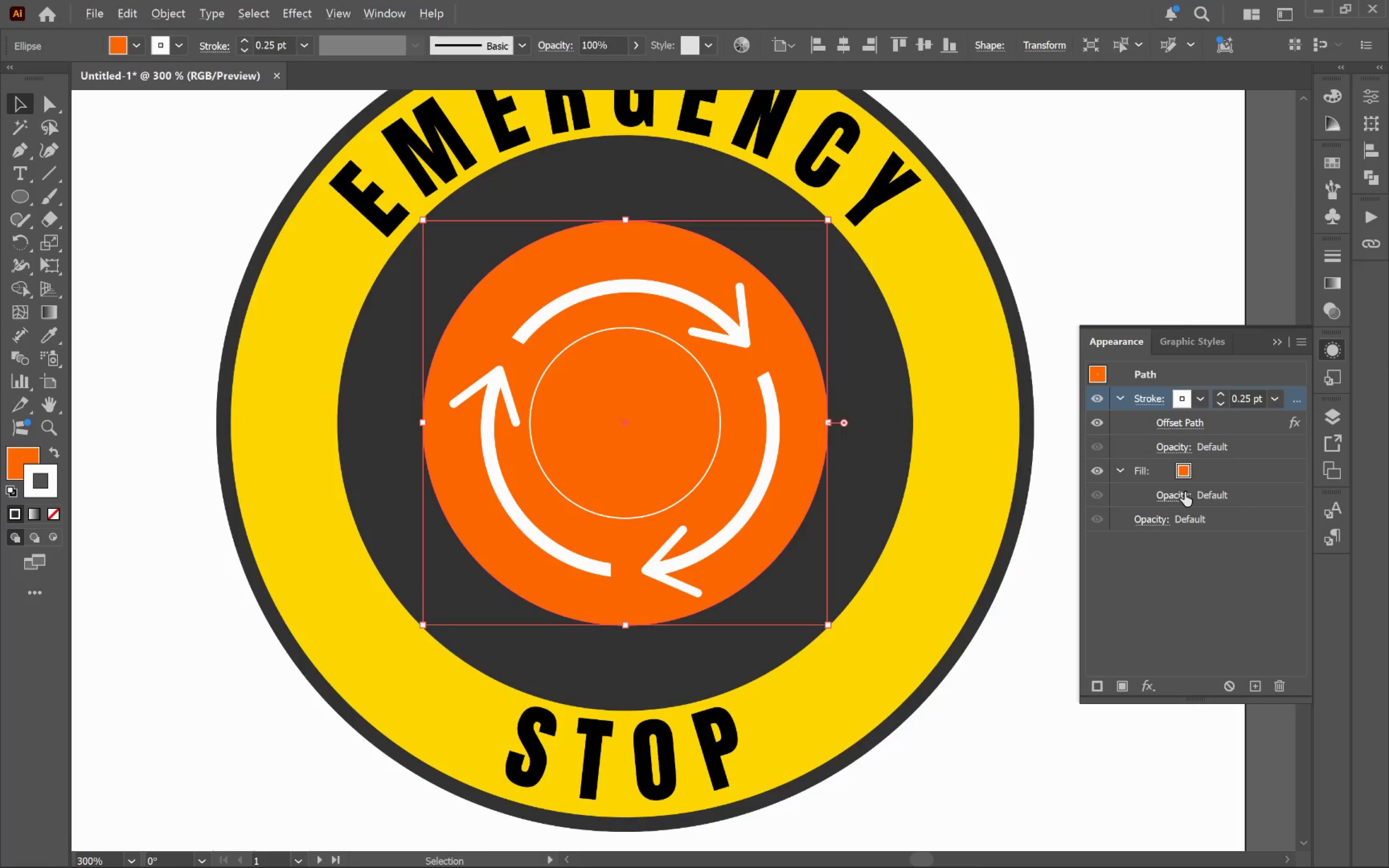 
key(Alt+Tab)
 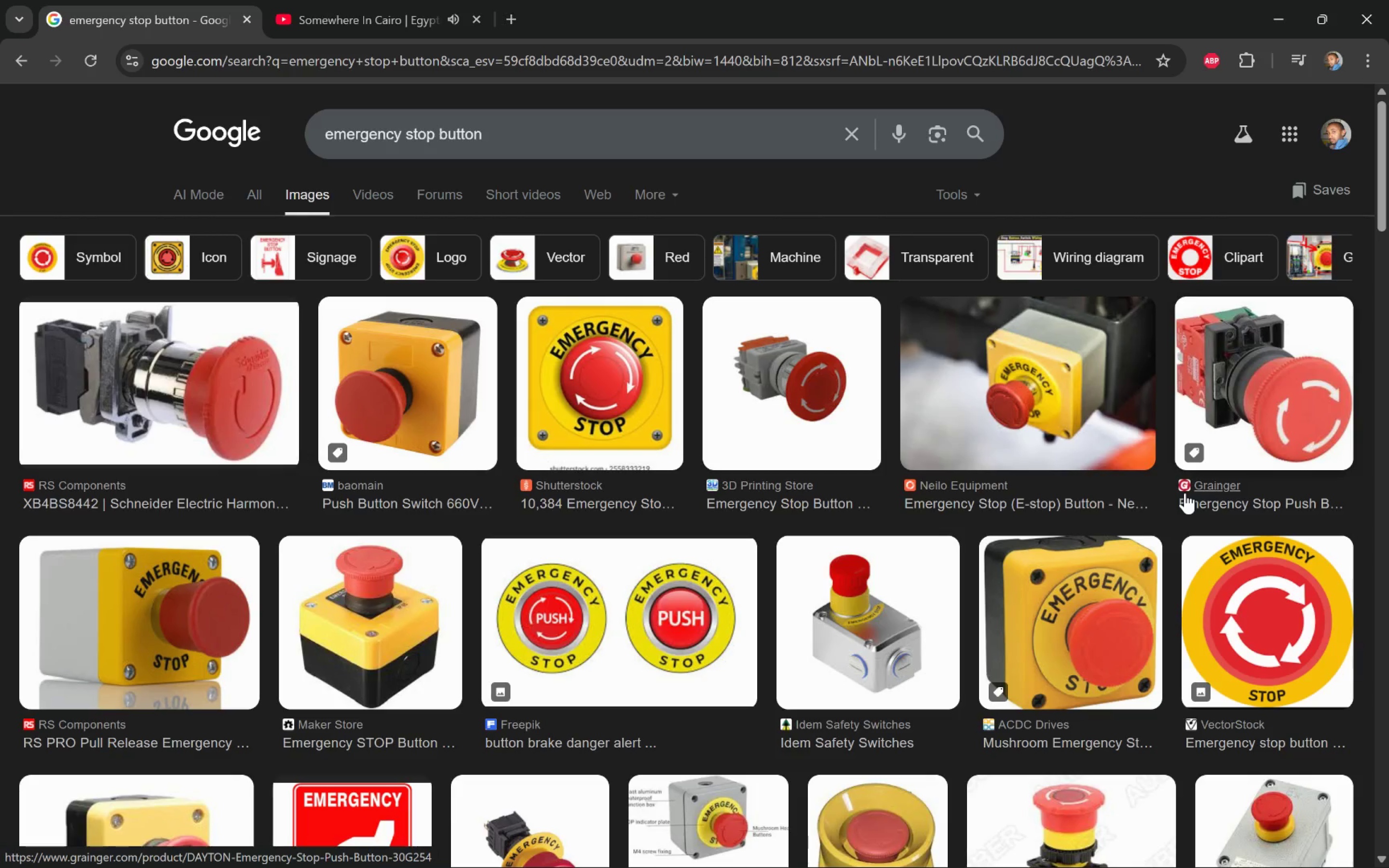 
key(Alt+AltLeft)
 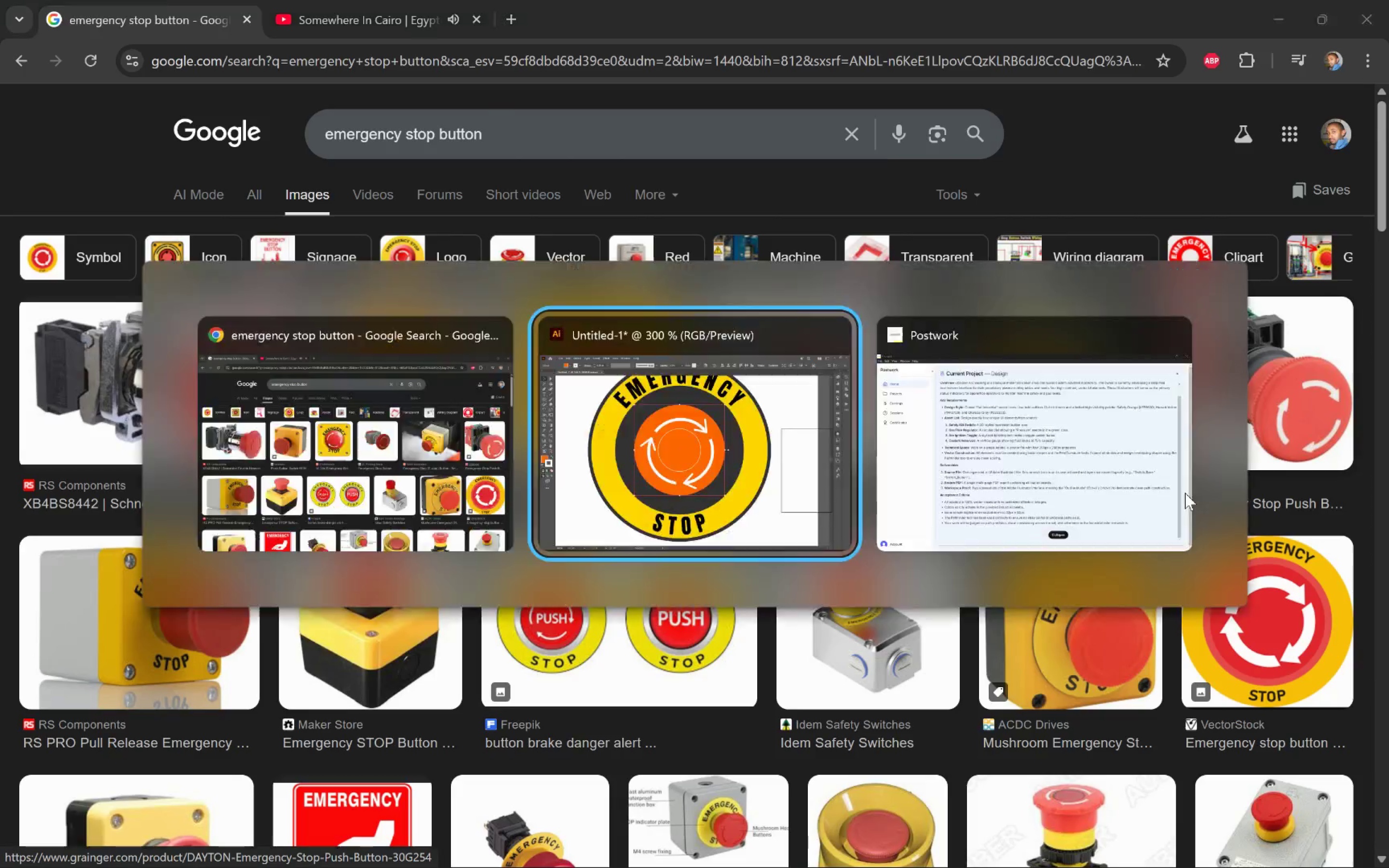 
key(Alt+Tab)
 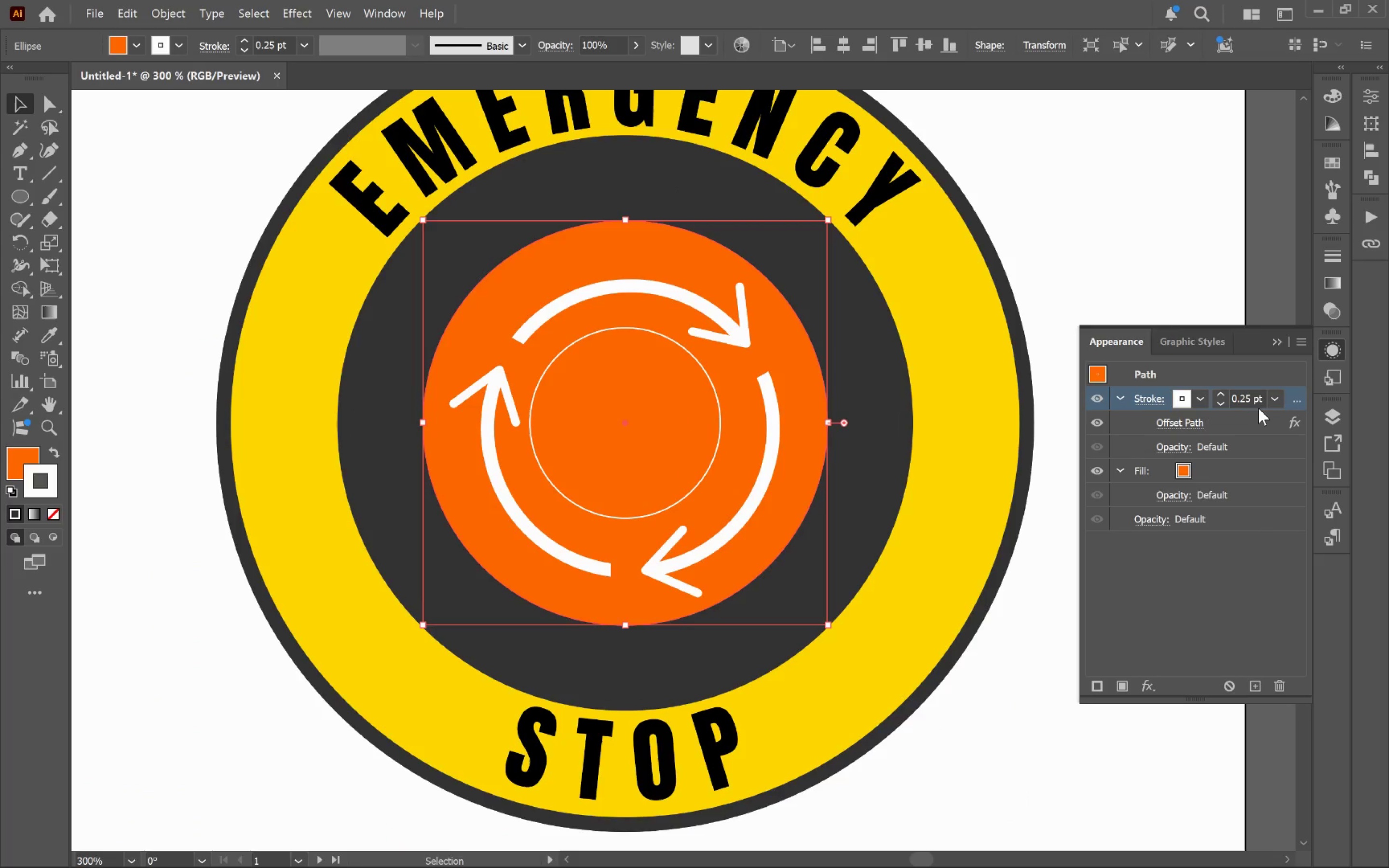 
wait(5.7)
 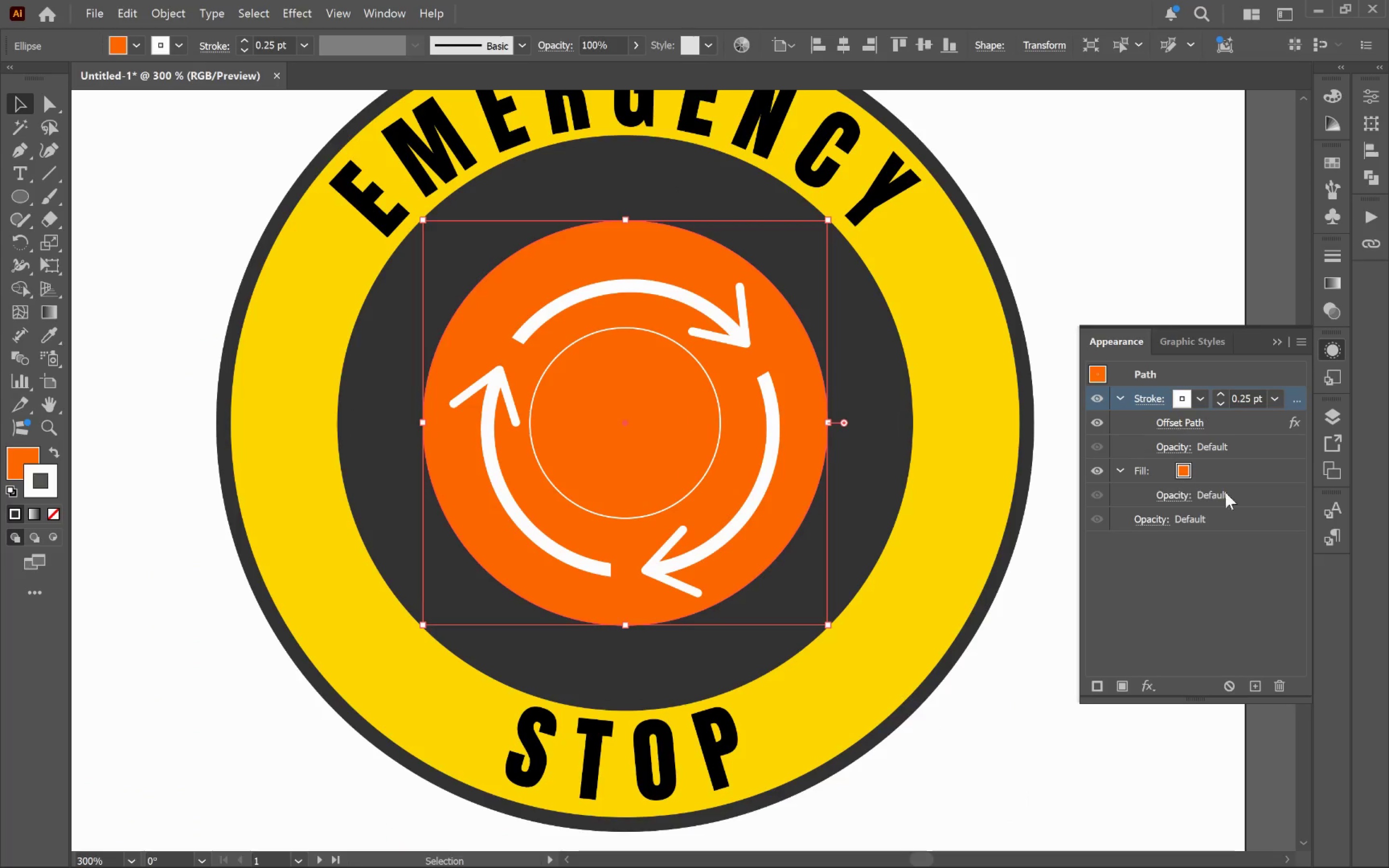 
left_click([1064, 492])
 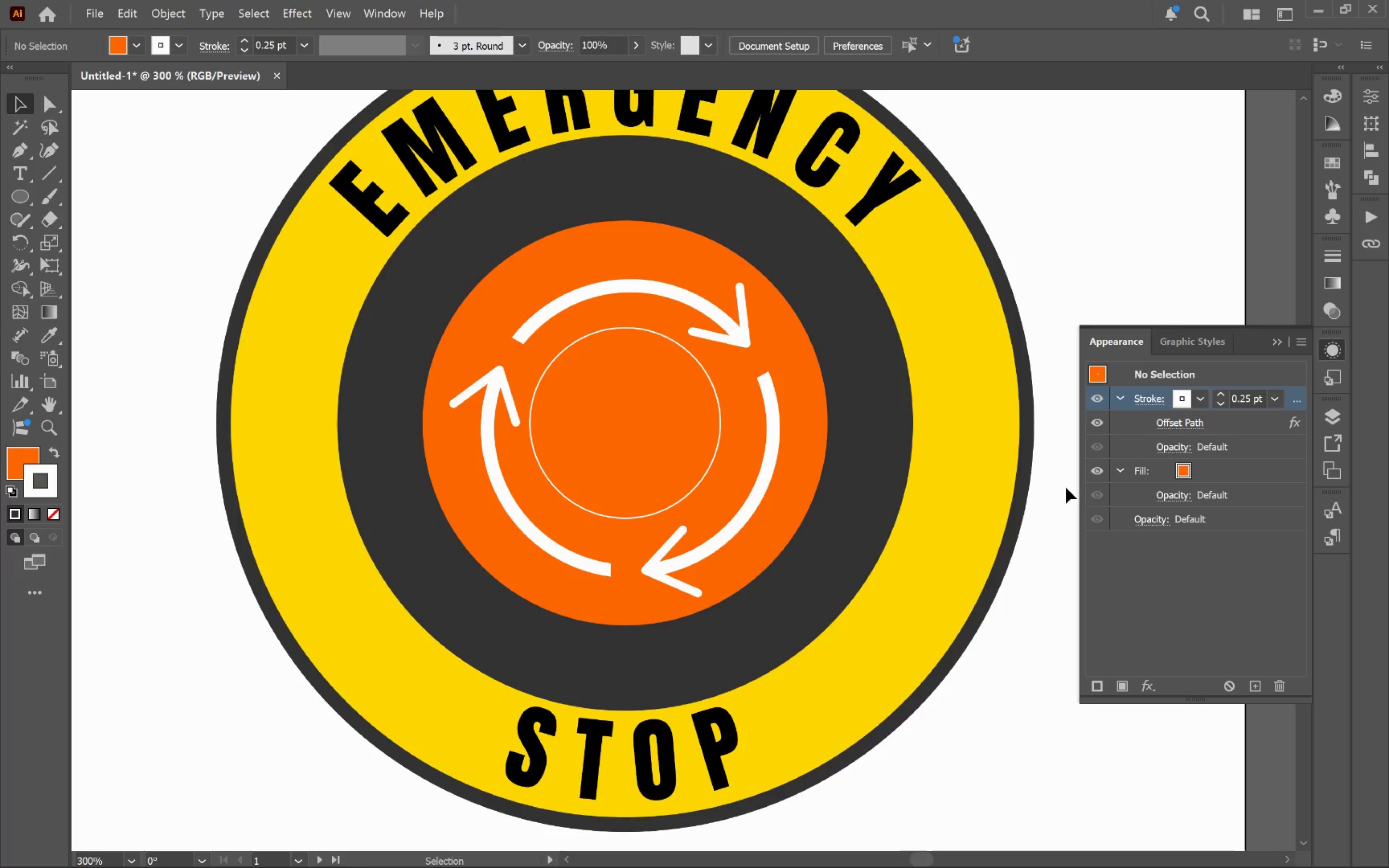 
hold_key(key=AltLeft, duration=0.77)
 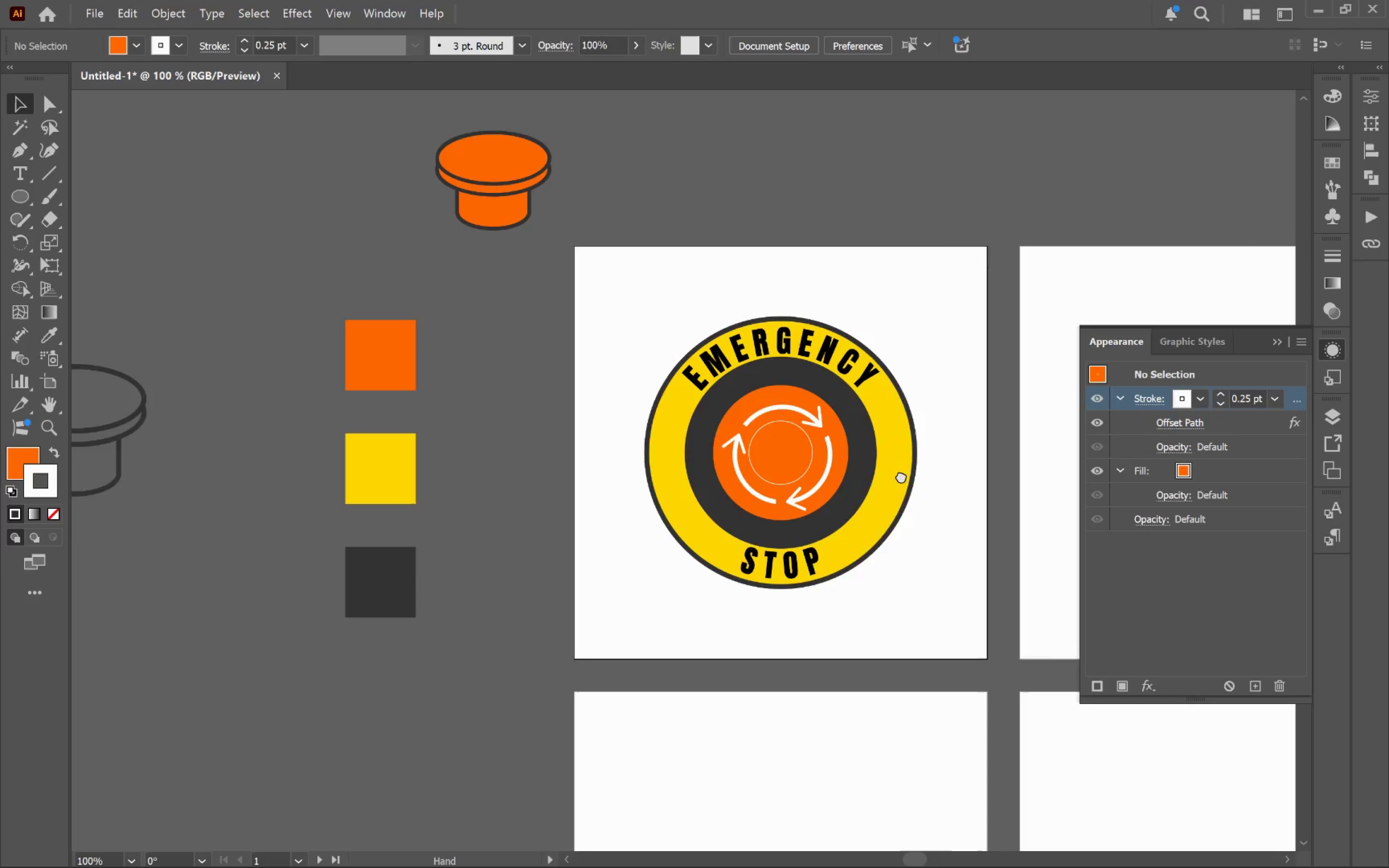 
hold_key(key=Space, duration=1.05)
 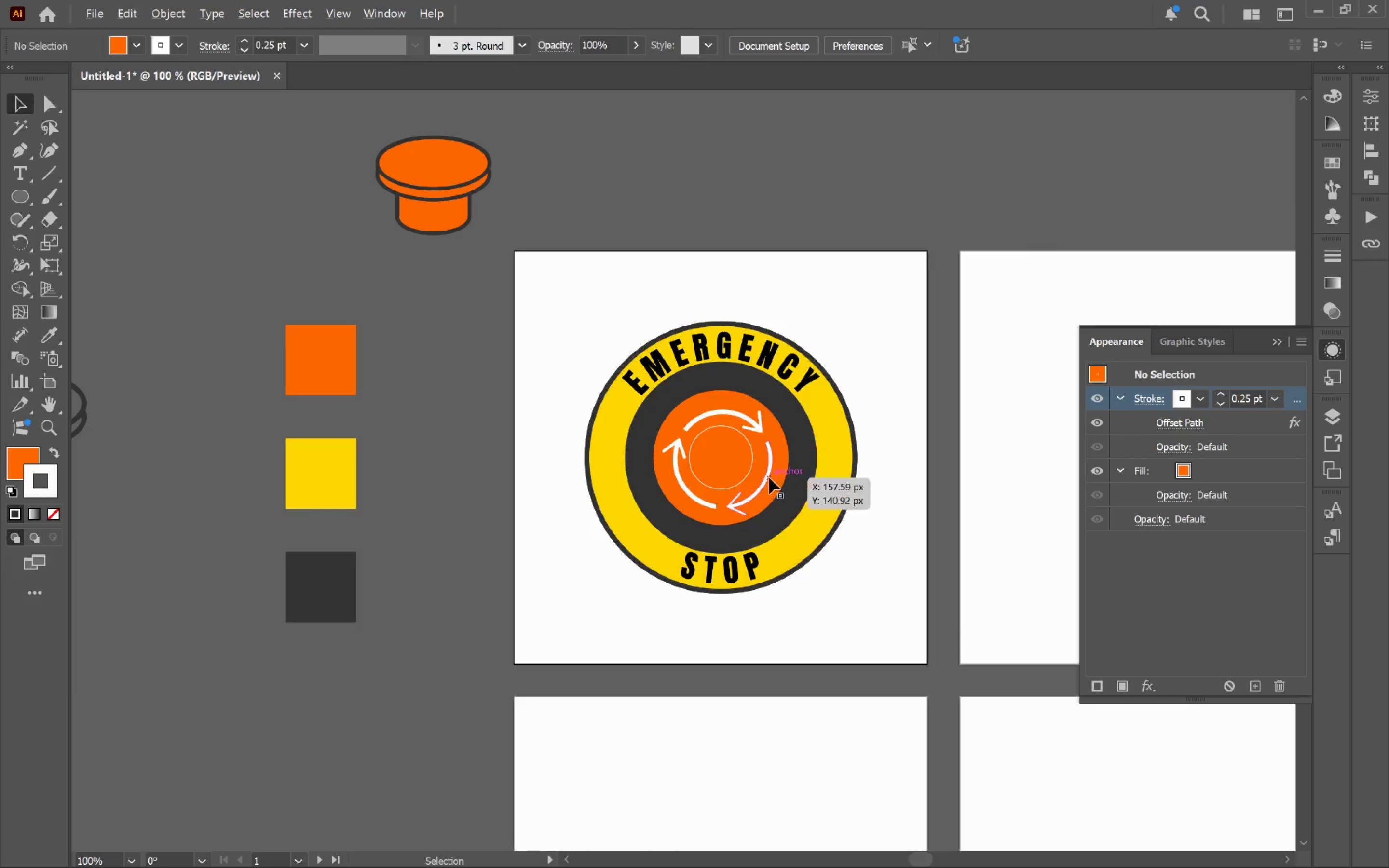 
left_click_drag(start_coordinate=[1046, 485], to_coordinate=[853, 481])
 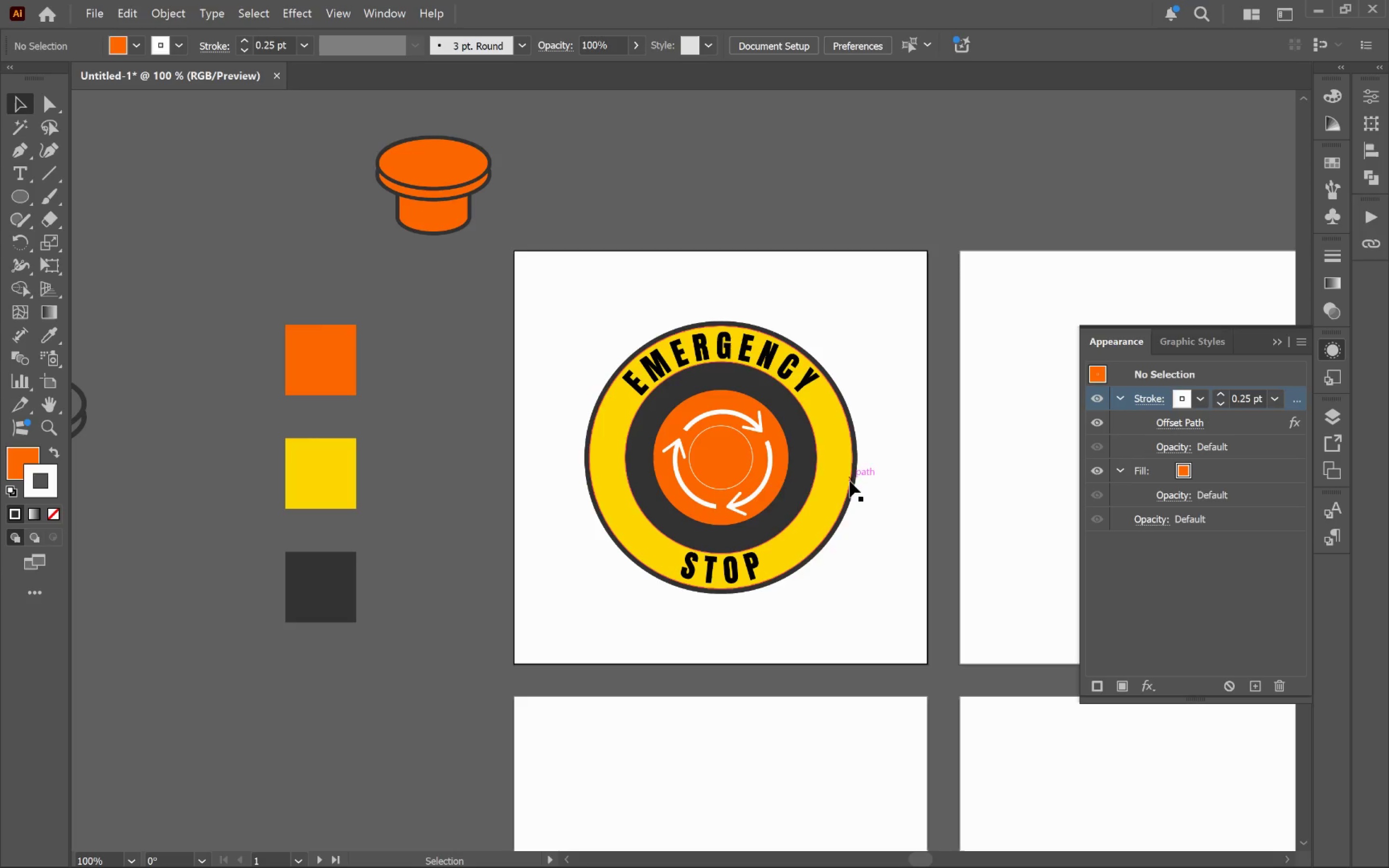 
scroll: coordinate [1059, 480], scroll_direction: down, amount: 3.0
 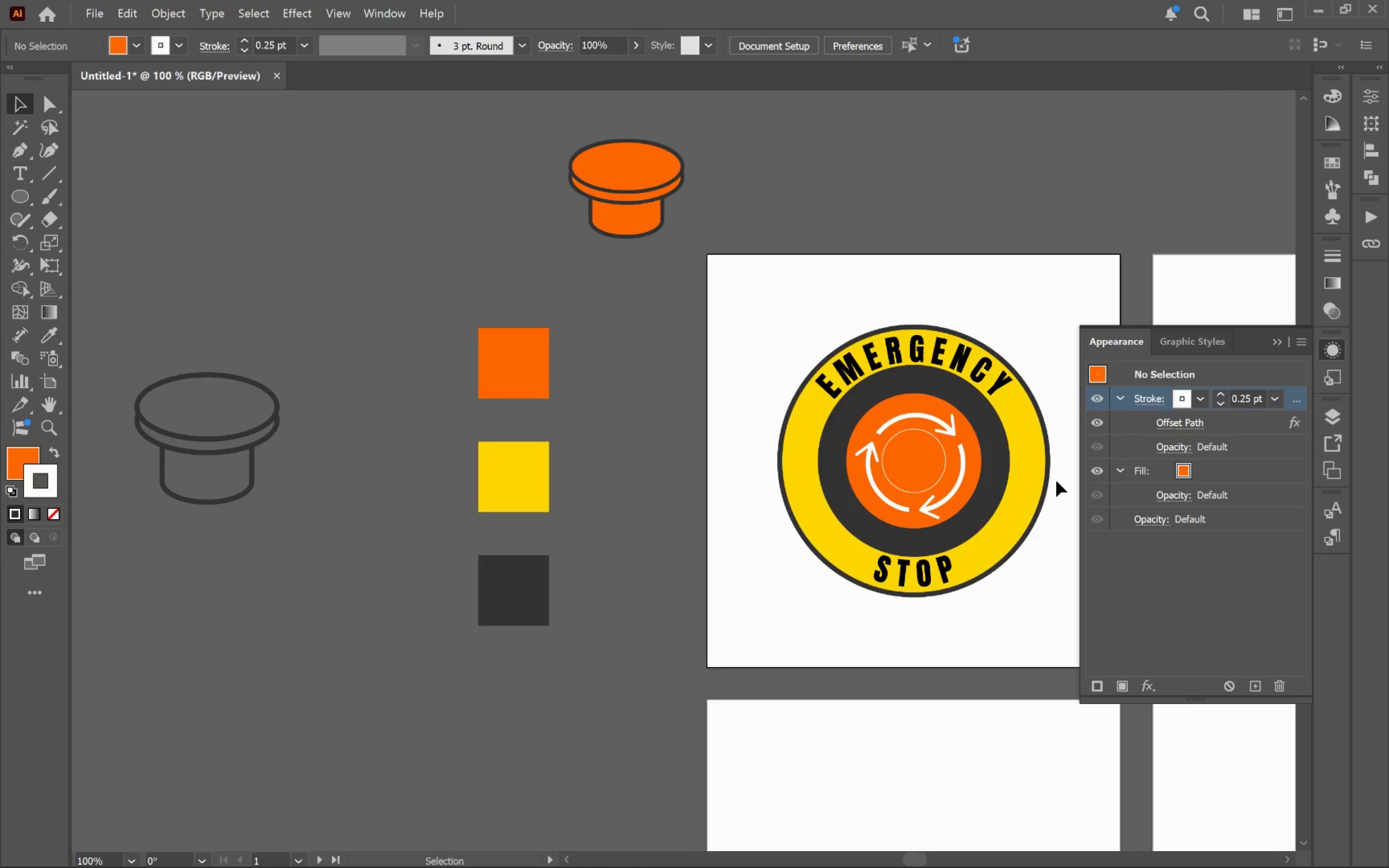 
hold_key(key=AltLeft, duration=0.62)
scroll: coordinate [763, 482], scroll_direction: up, amount: 4.0
 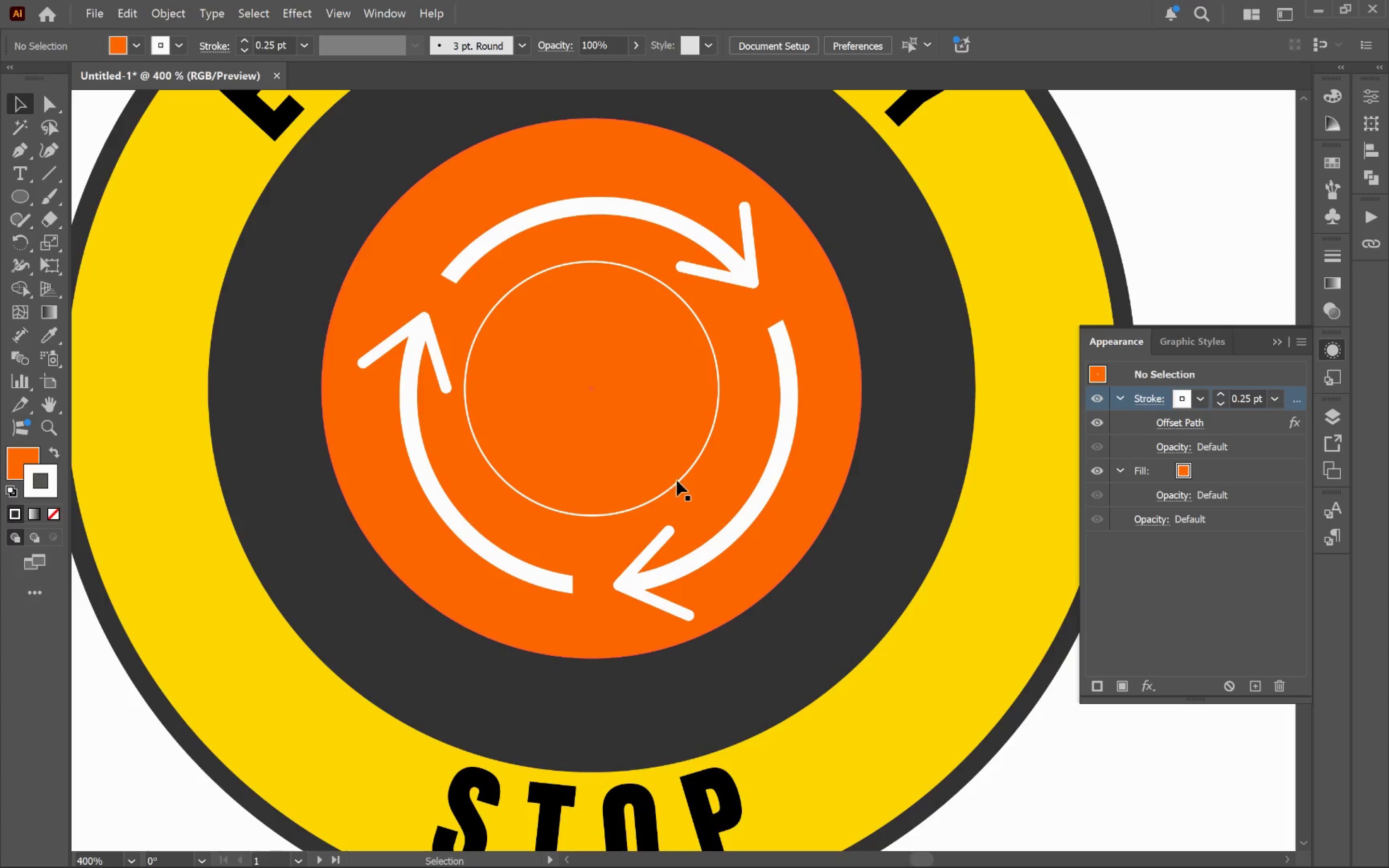 
left_click([678, 481])
 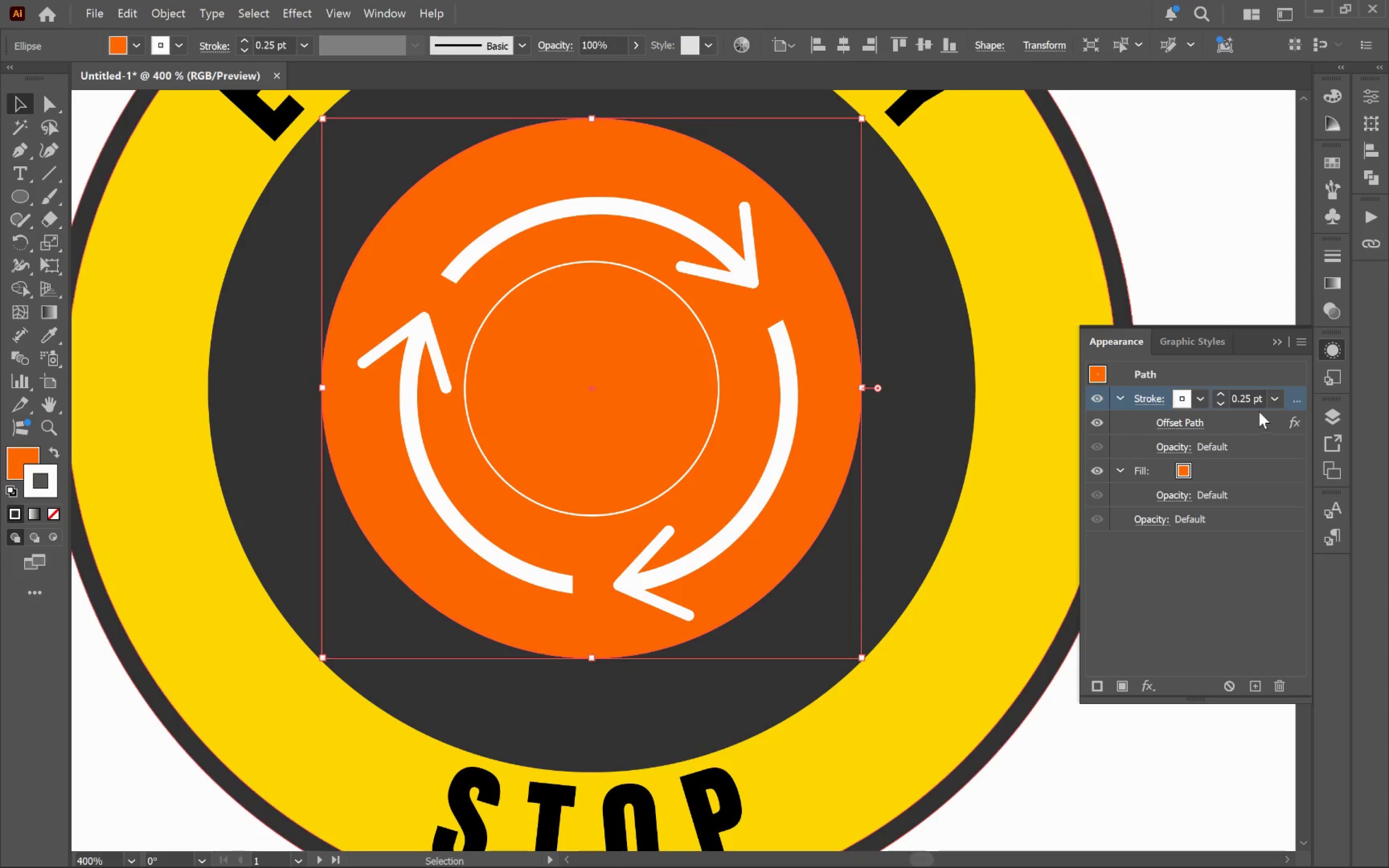 
left_click([1277, 399])
 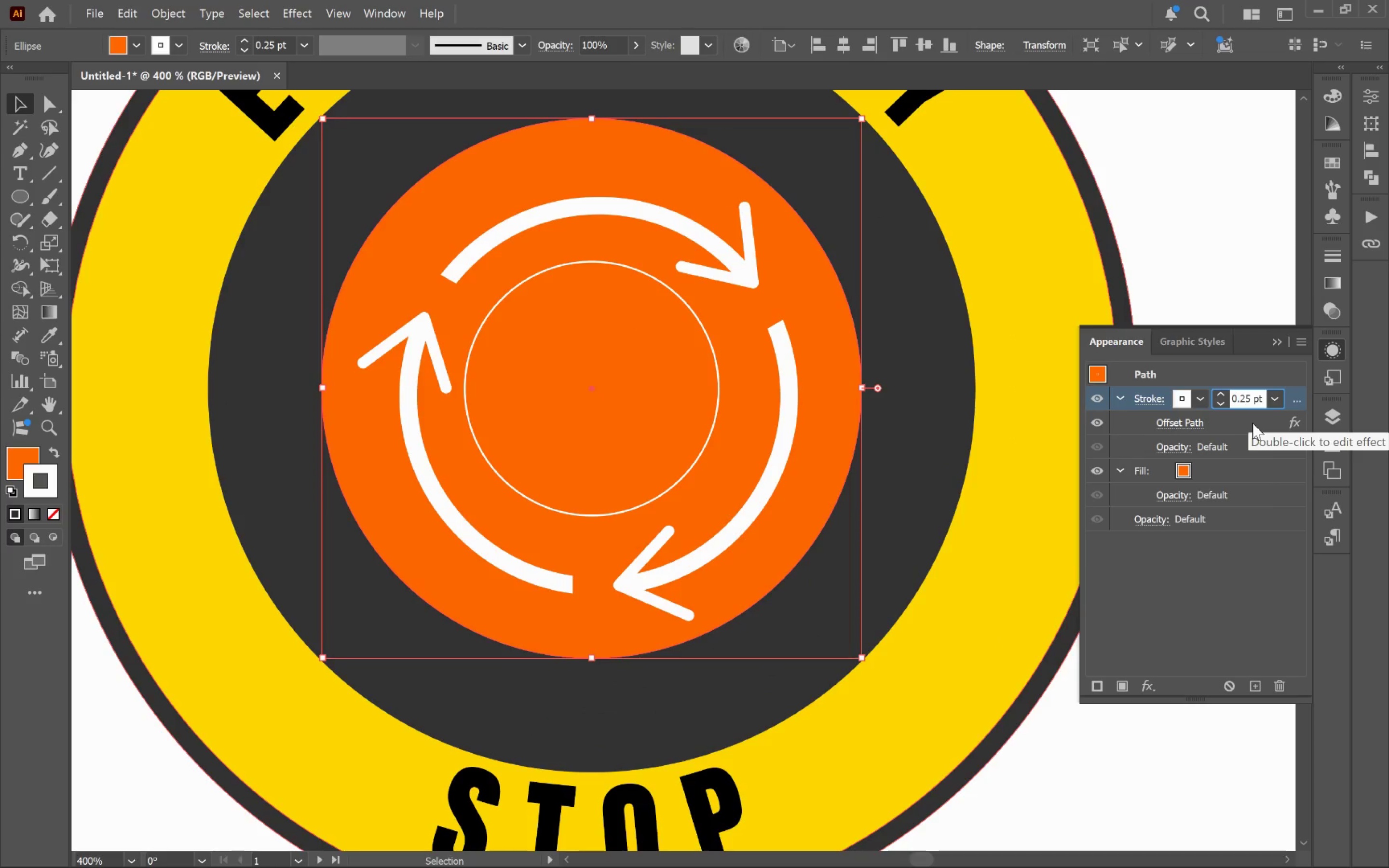 
key(Backspace)
 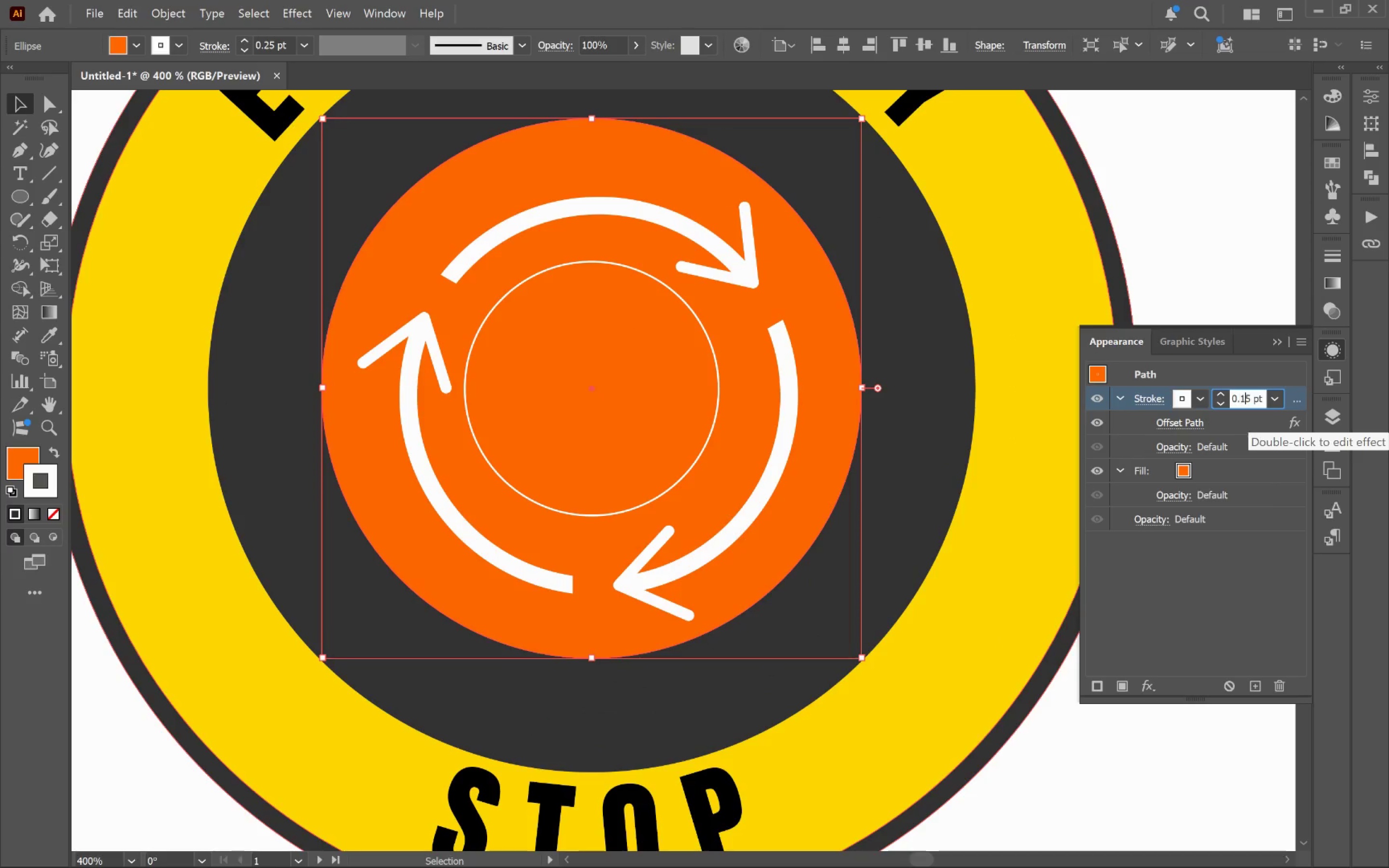 
key(1)
 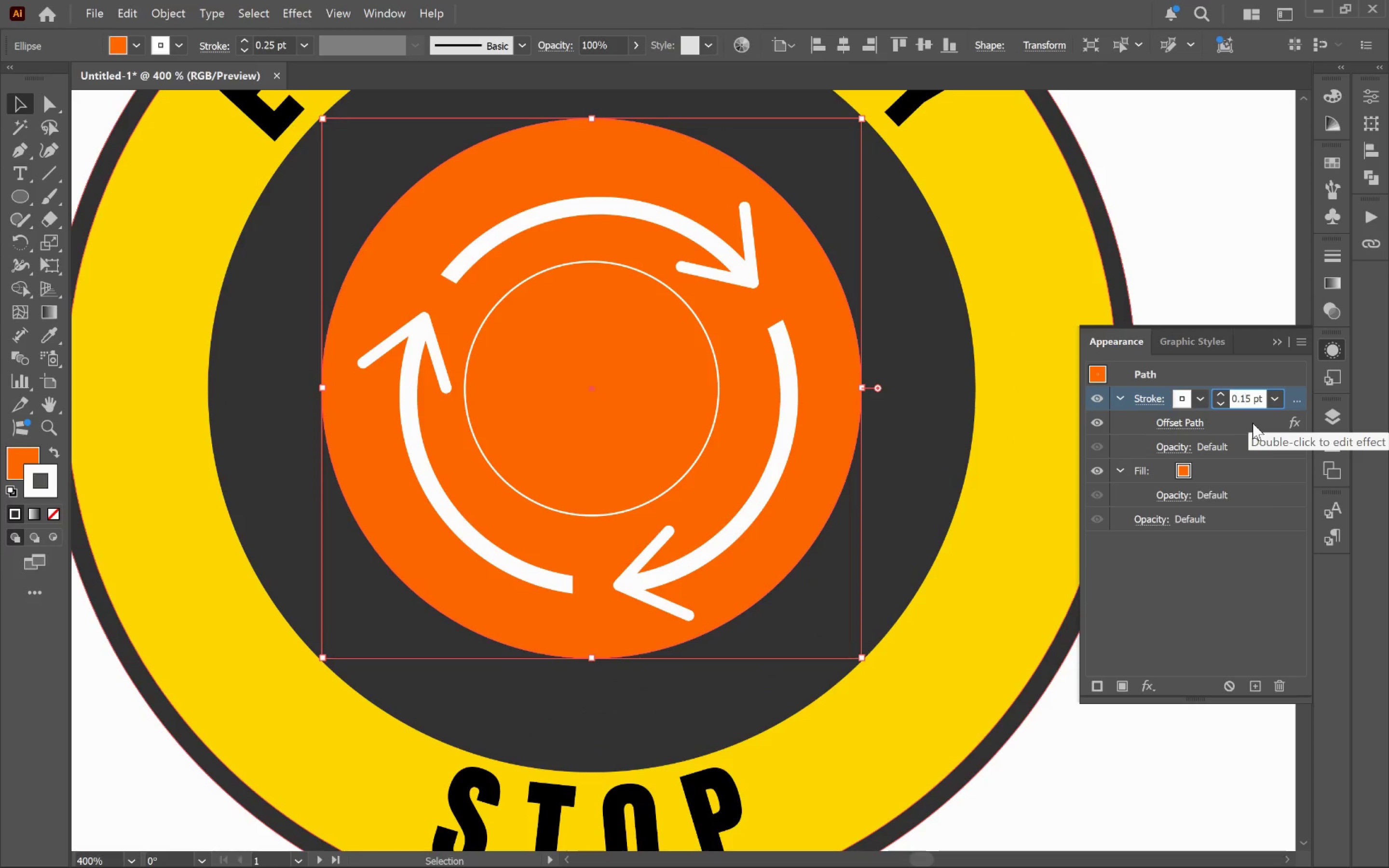 
key(Enter)
 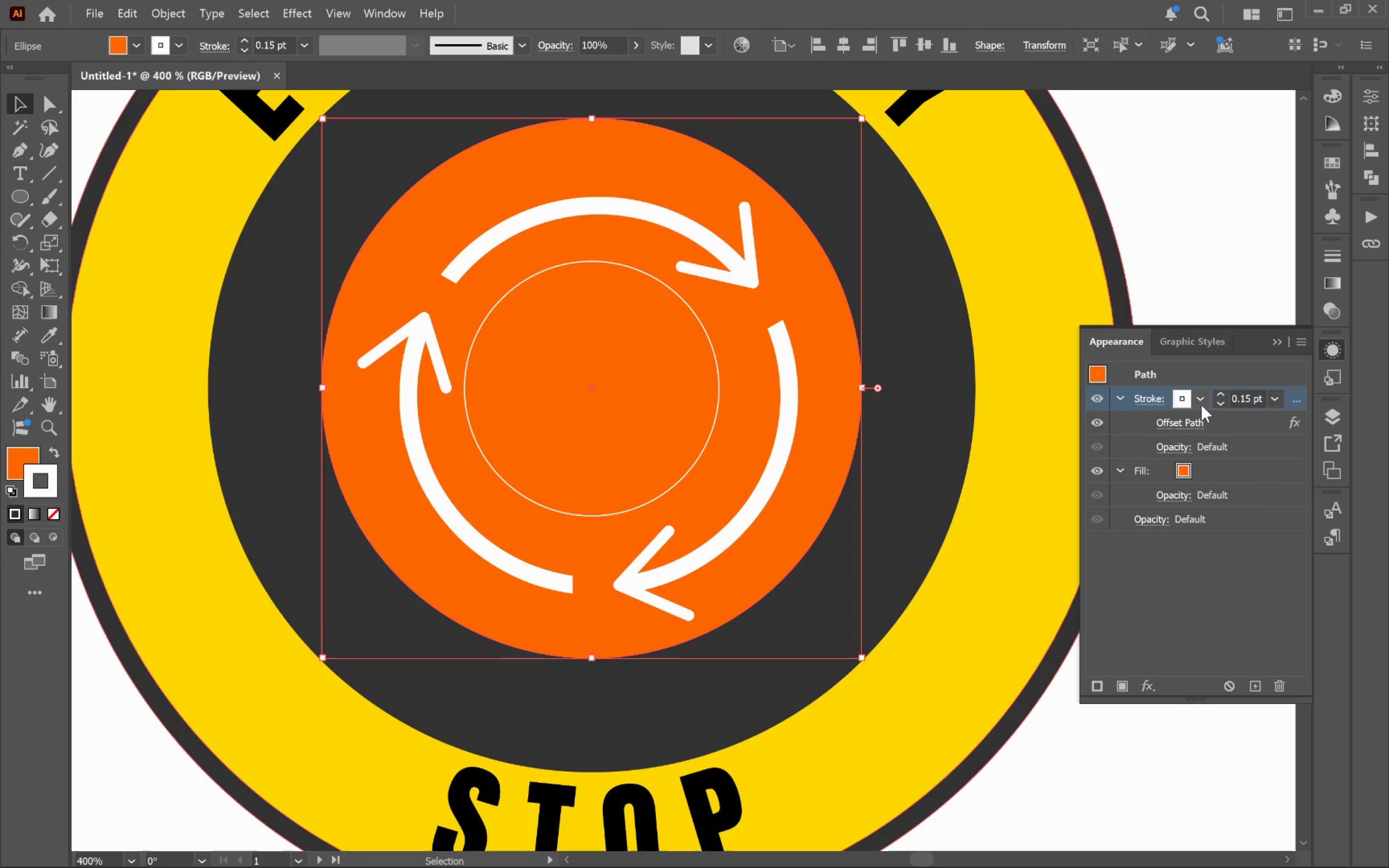 
left_click([1199, 401])
 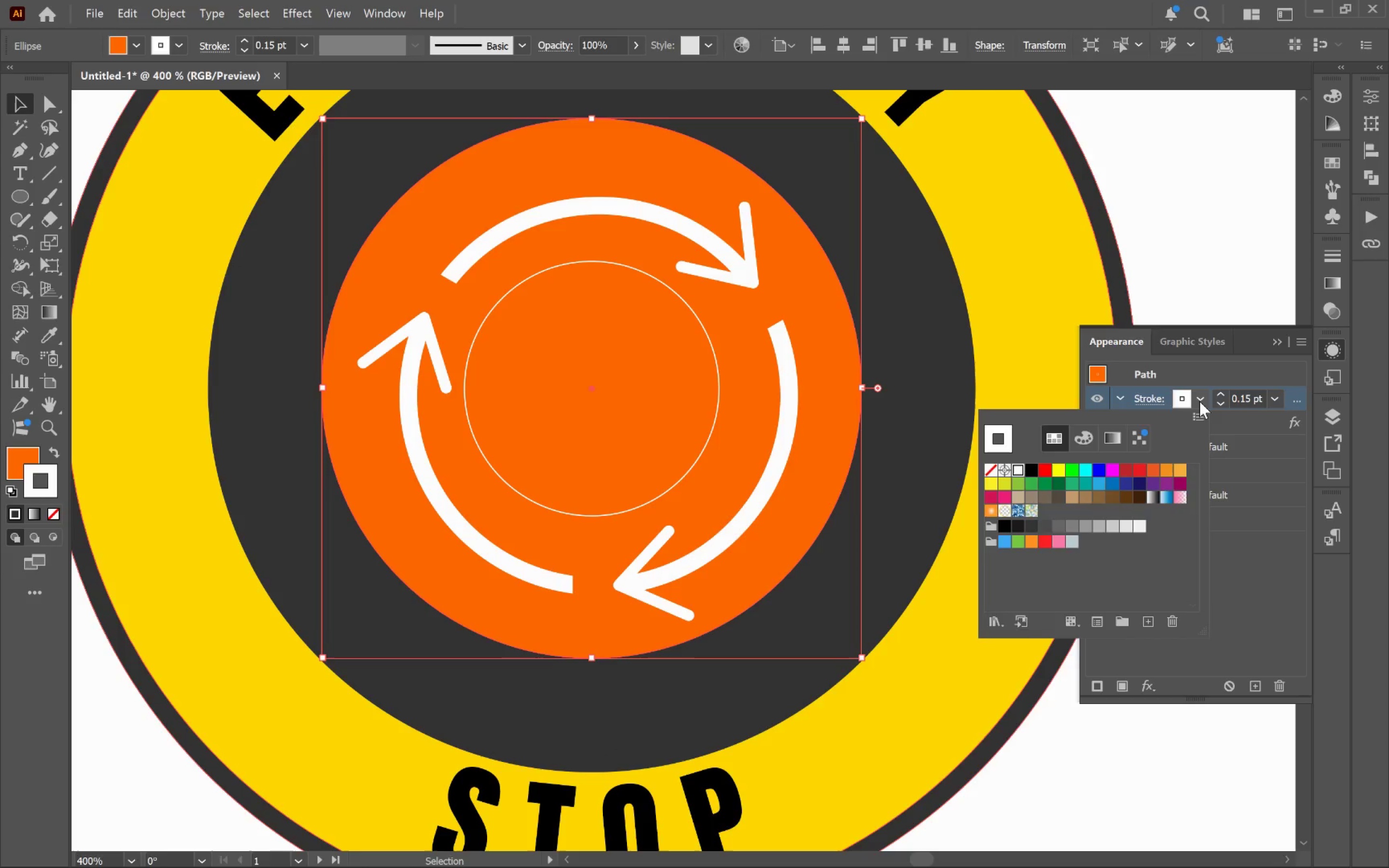 
left_click([1199, 401])
 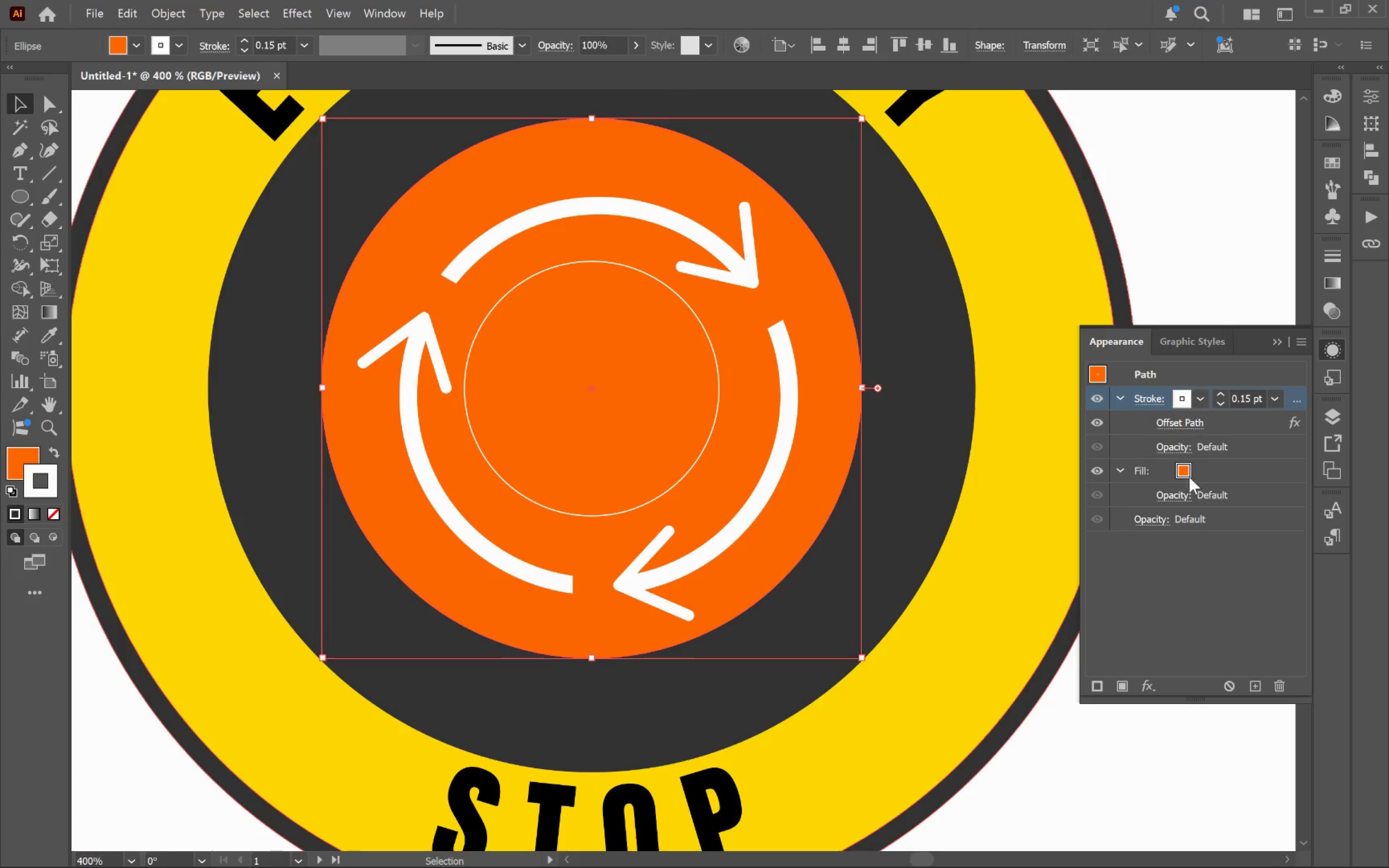 
hold_key(key=AltLeft, duration=0.8)
scroll: coordinate [1151, 517], scroll_direction: down, amount: 3.0
 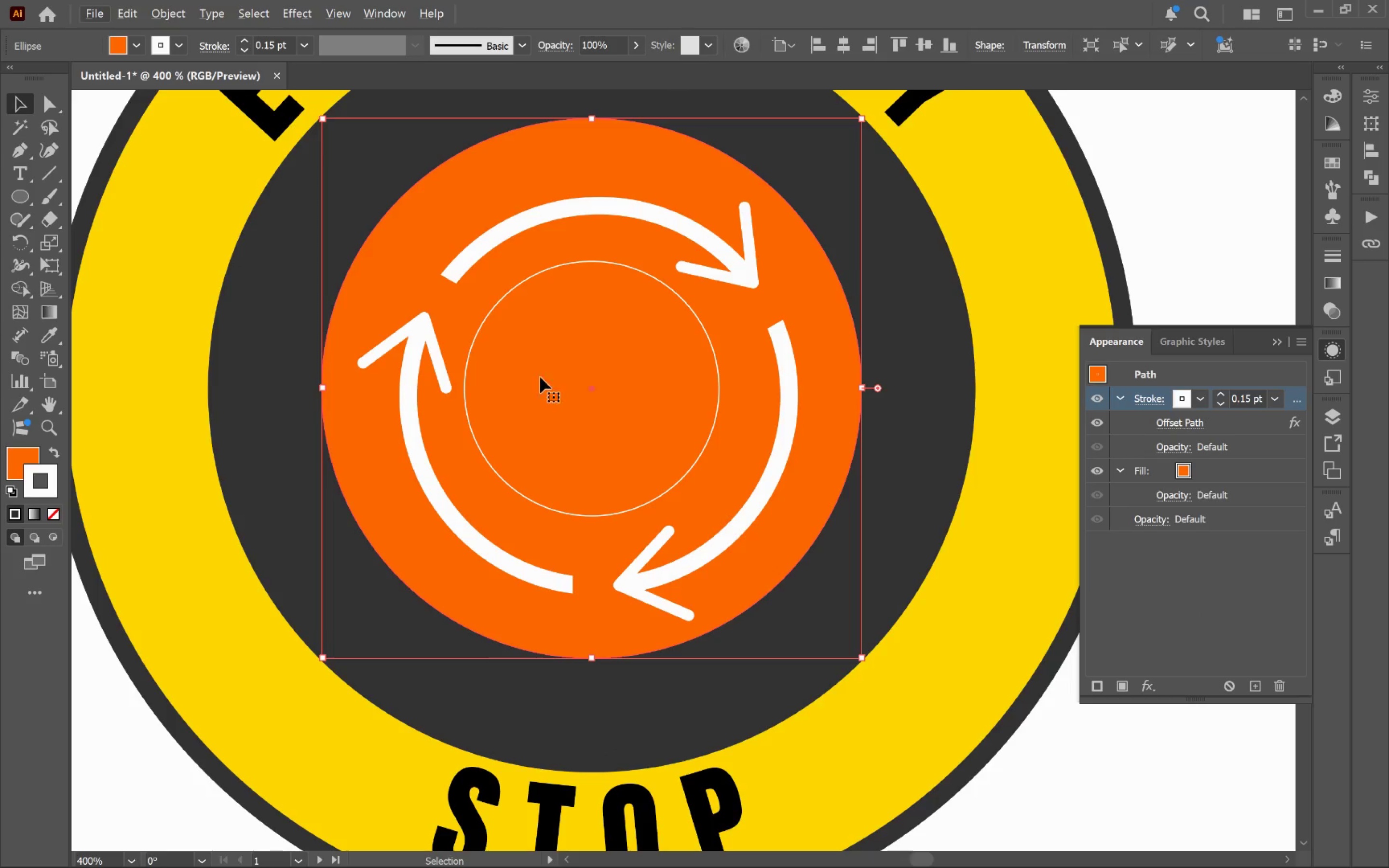 
hold_key(key=AltLeft, duration=0.67)
scroll: coordinate [553, 373], scroll_direction: down, amount: 3.0
 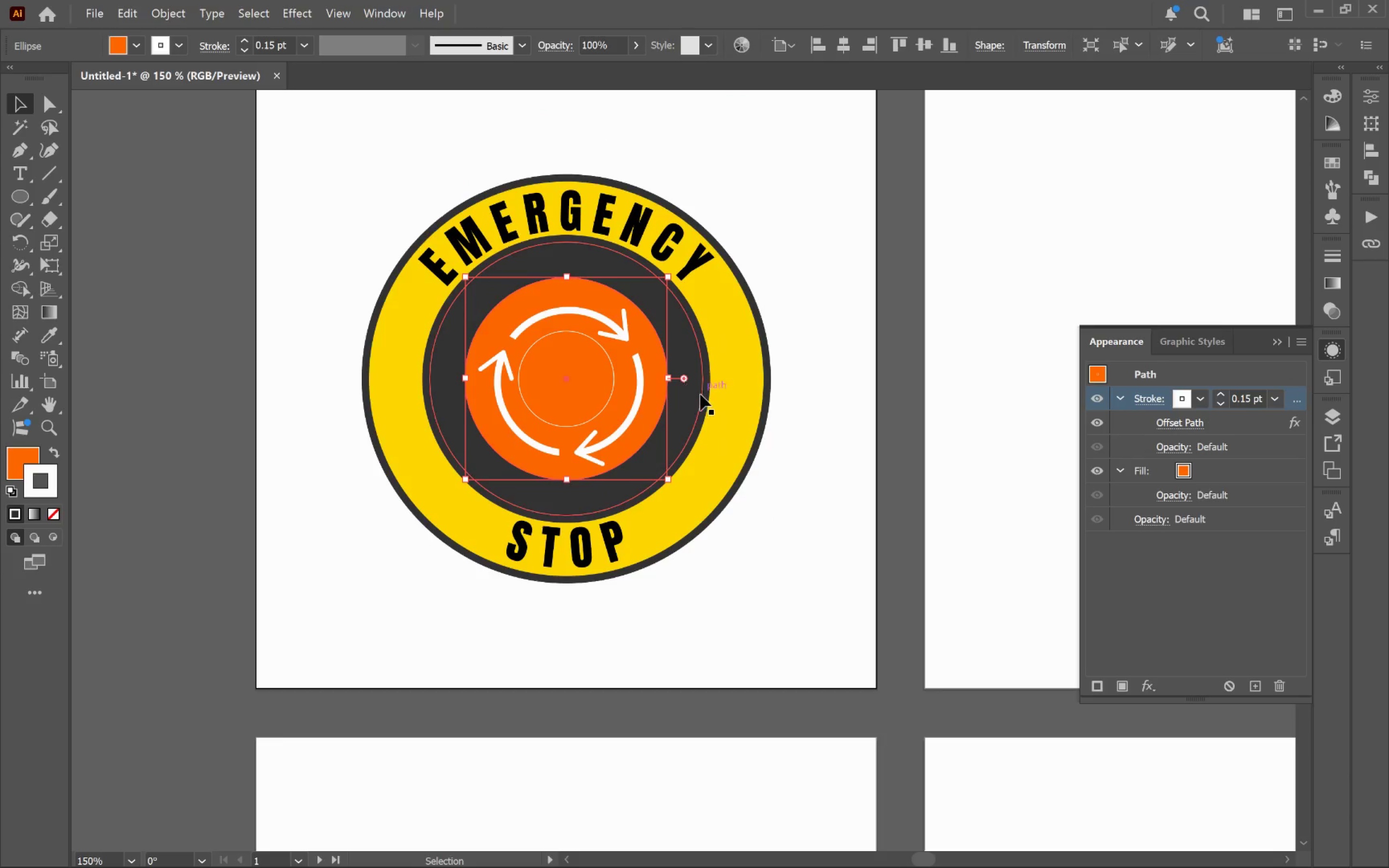 
hold_key(key=Space, duration=0.59)
 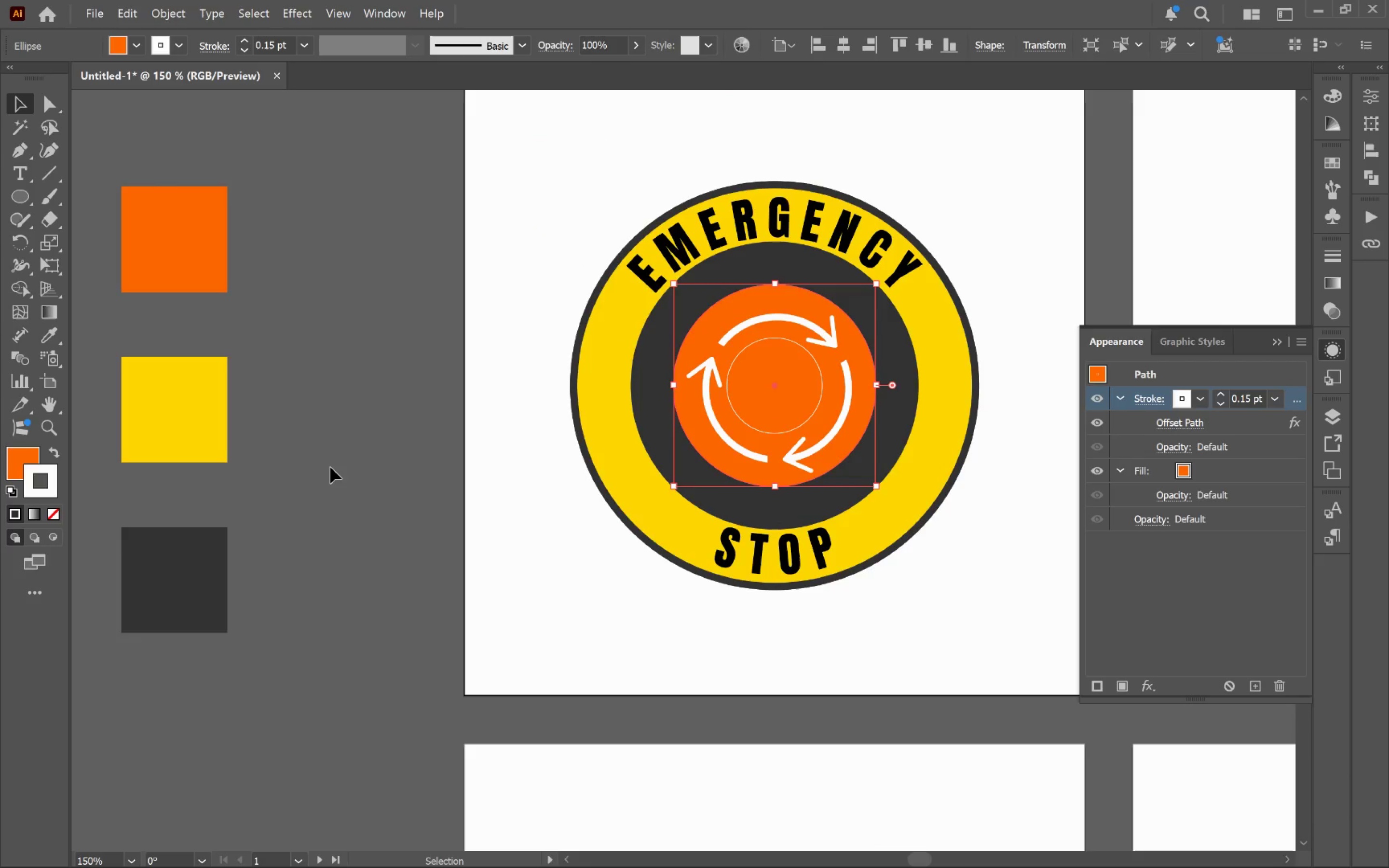 
left_click_drag(start_coordinate=[725, 406], to_coordinate=[934, 412])